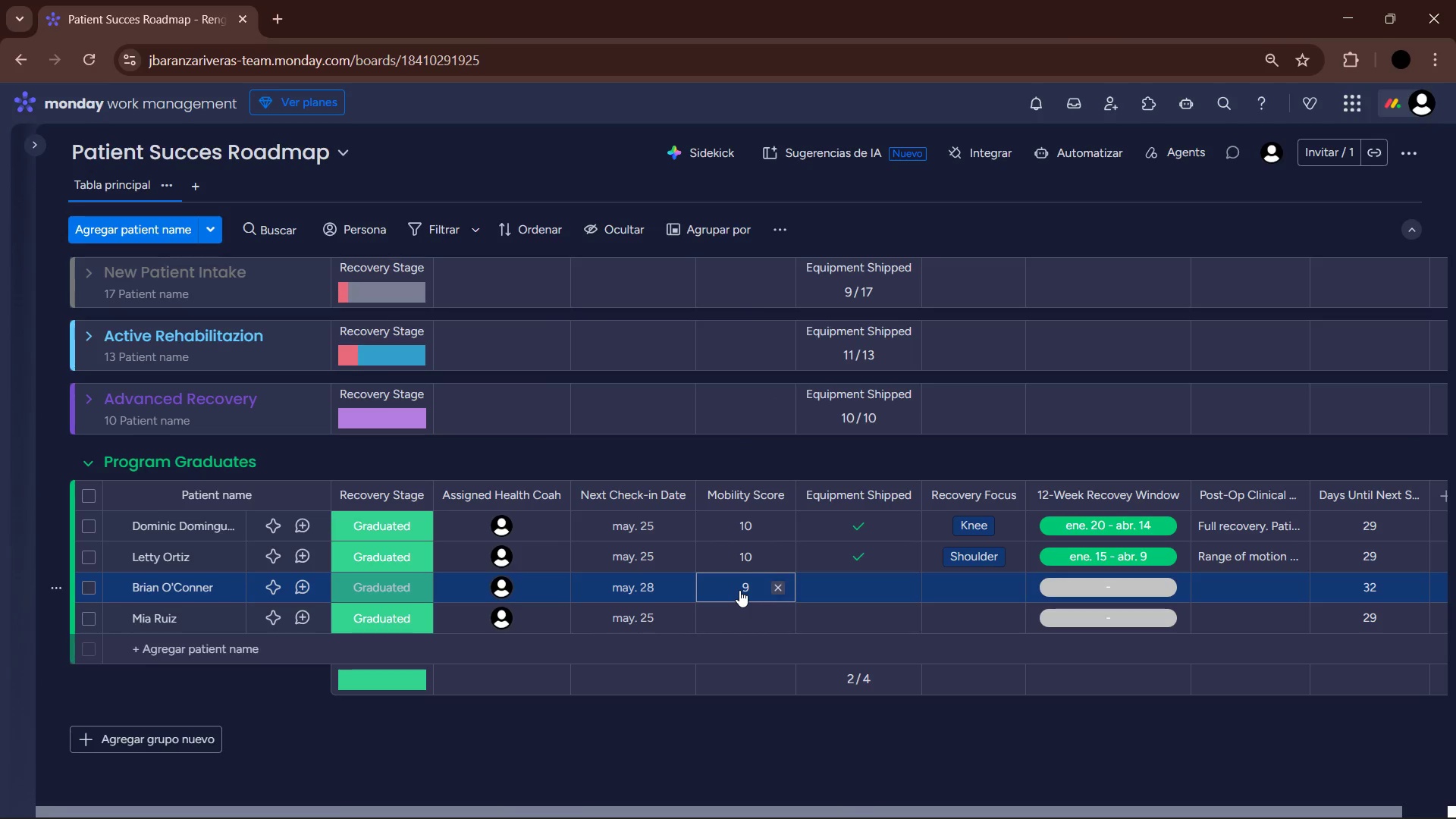 
key(ArrowDown)
 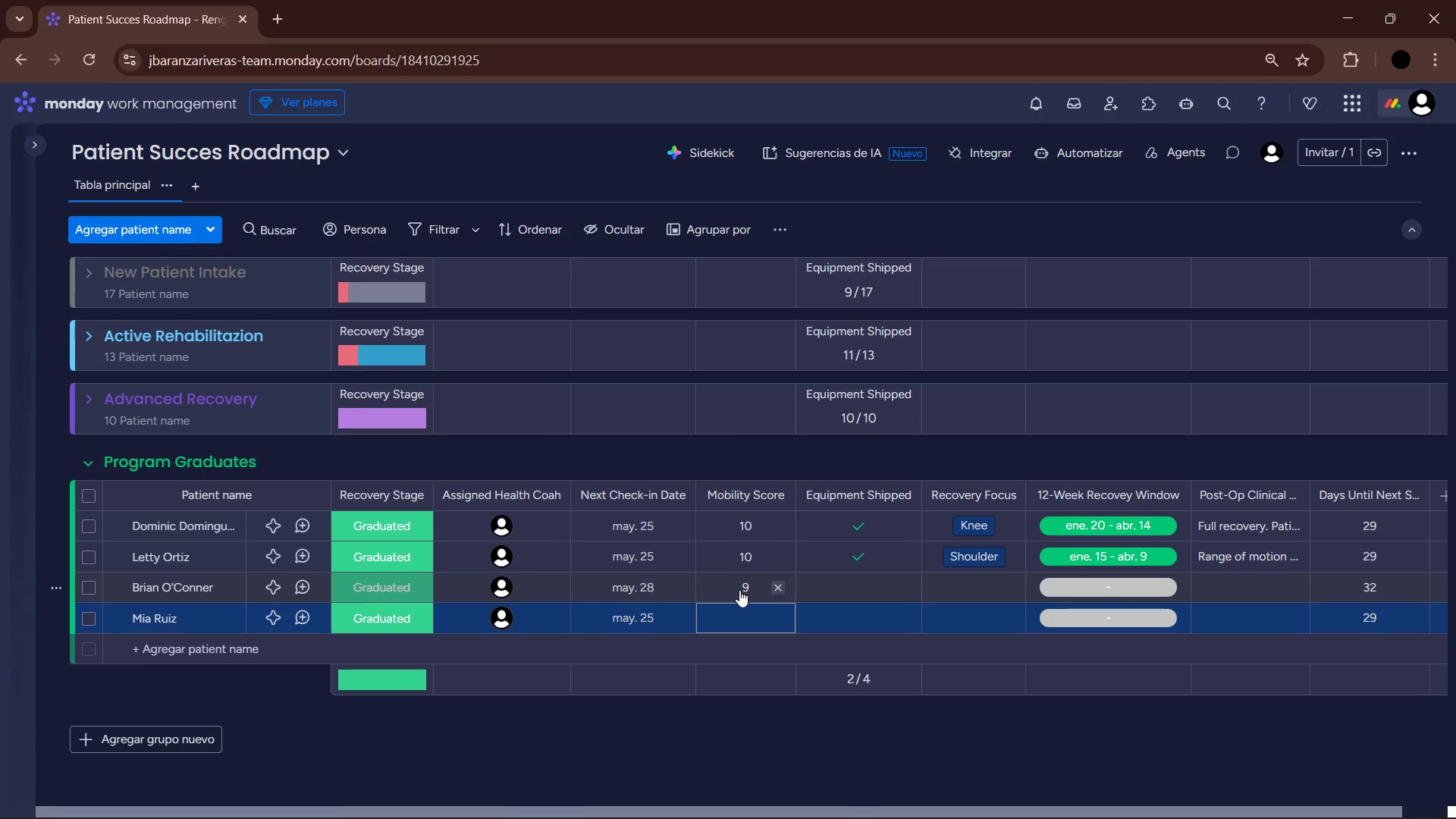 
key(Enter)
 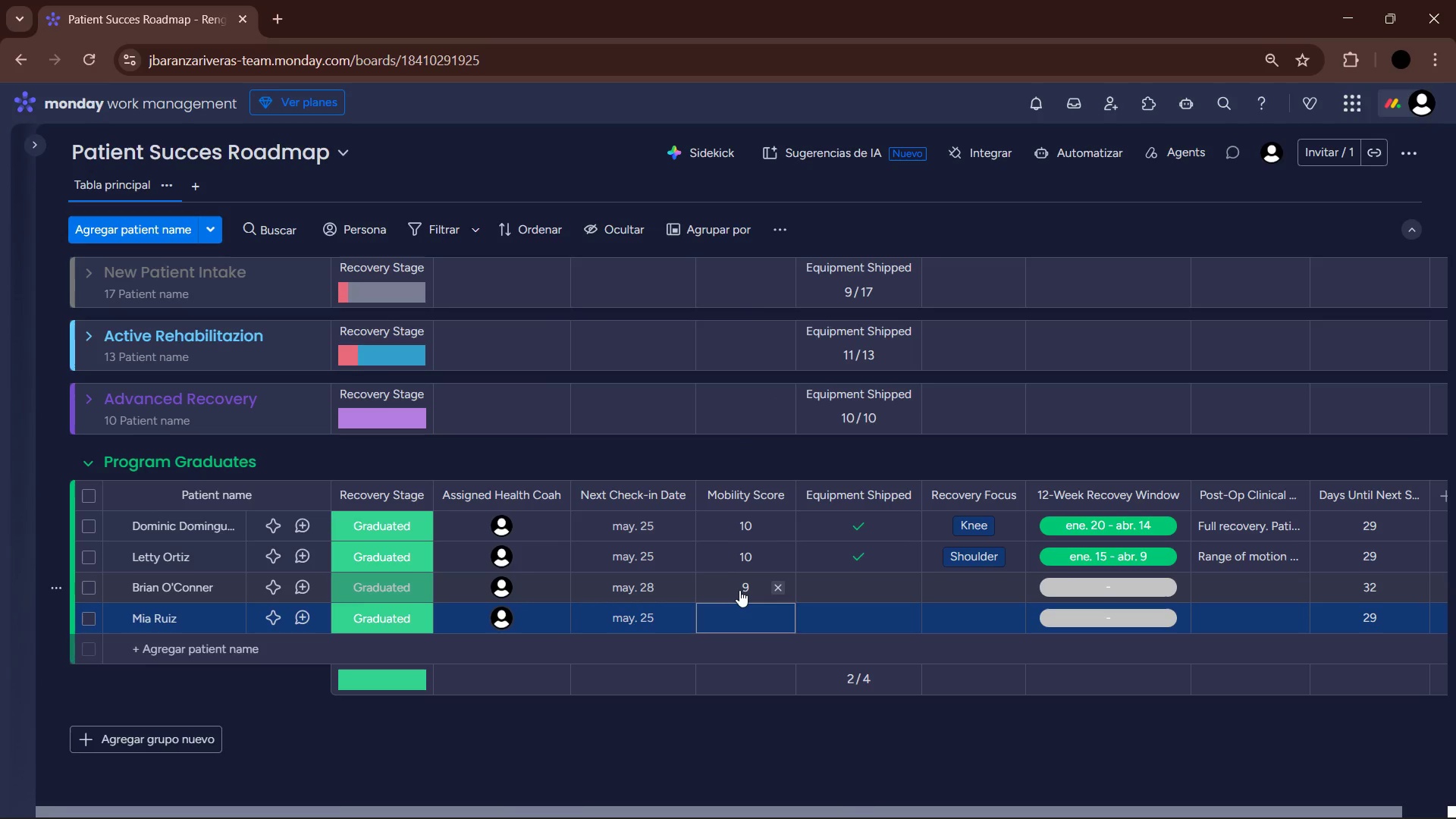 
key(Numpad1)
 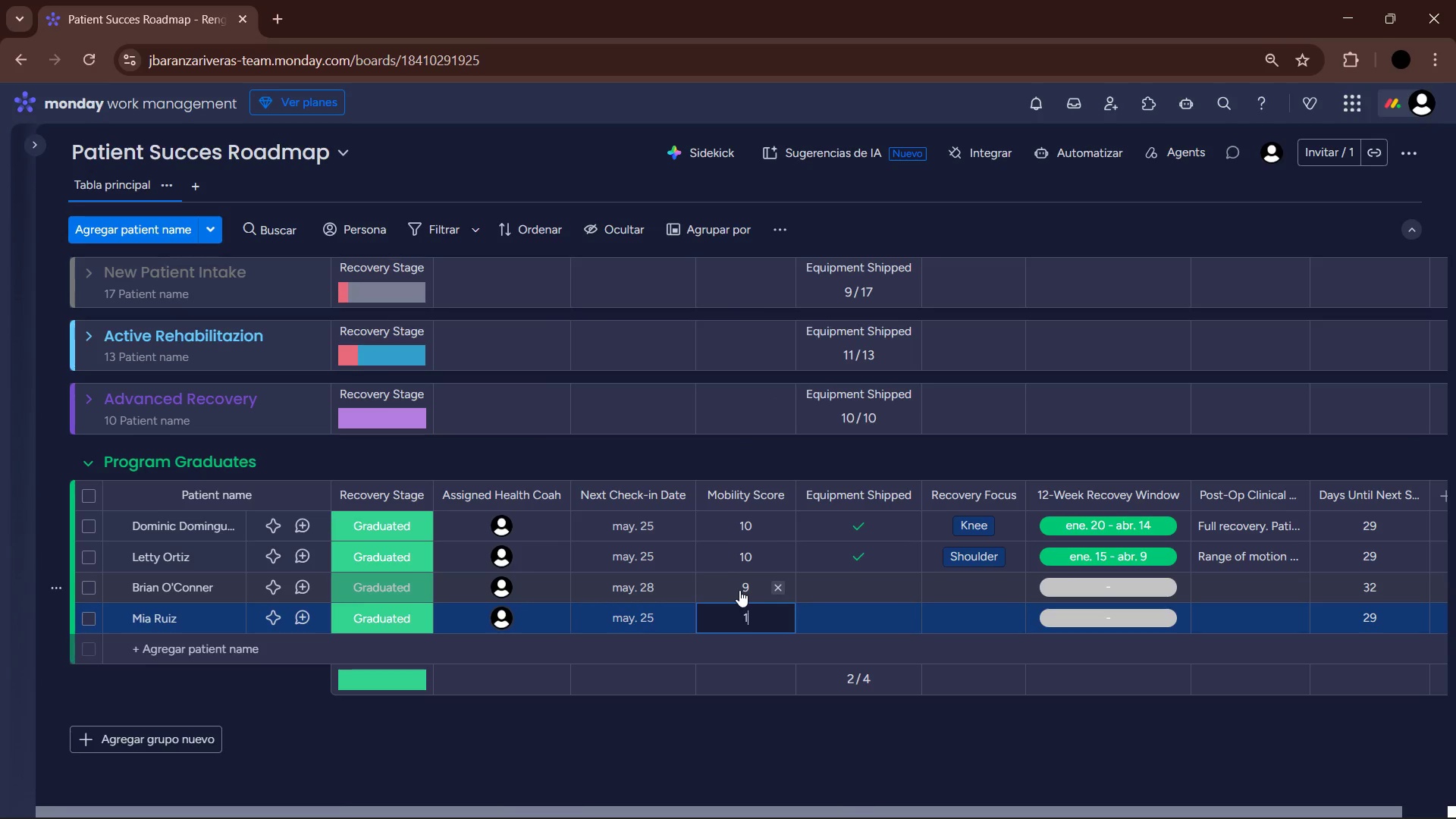 
key(Numpad0)
 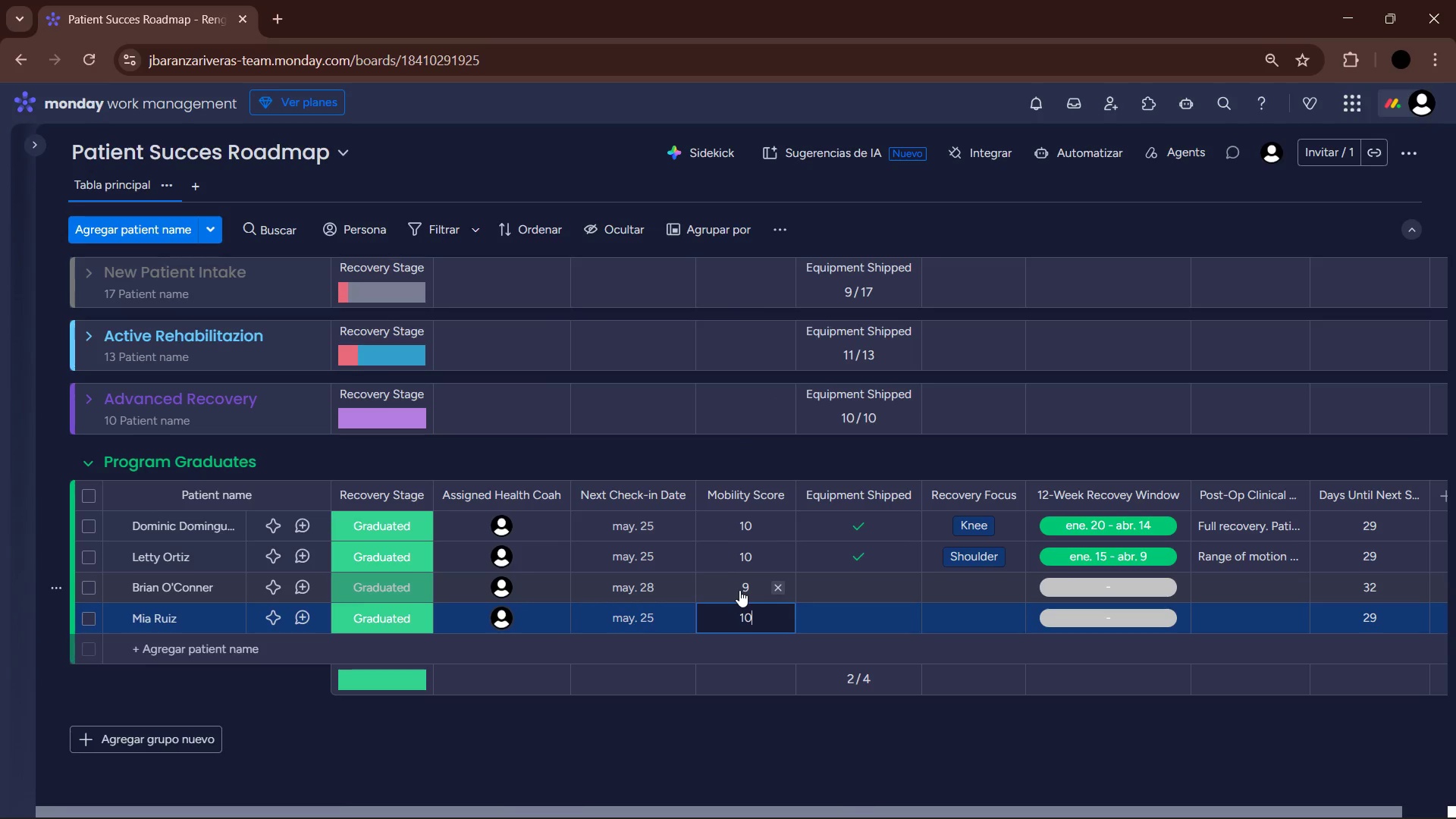 
key(Enter)
 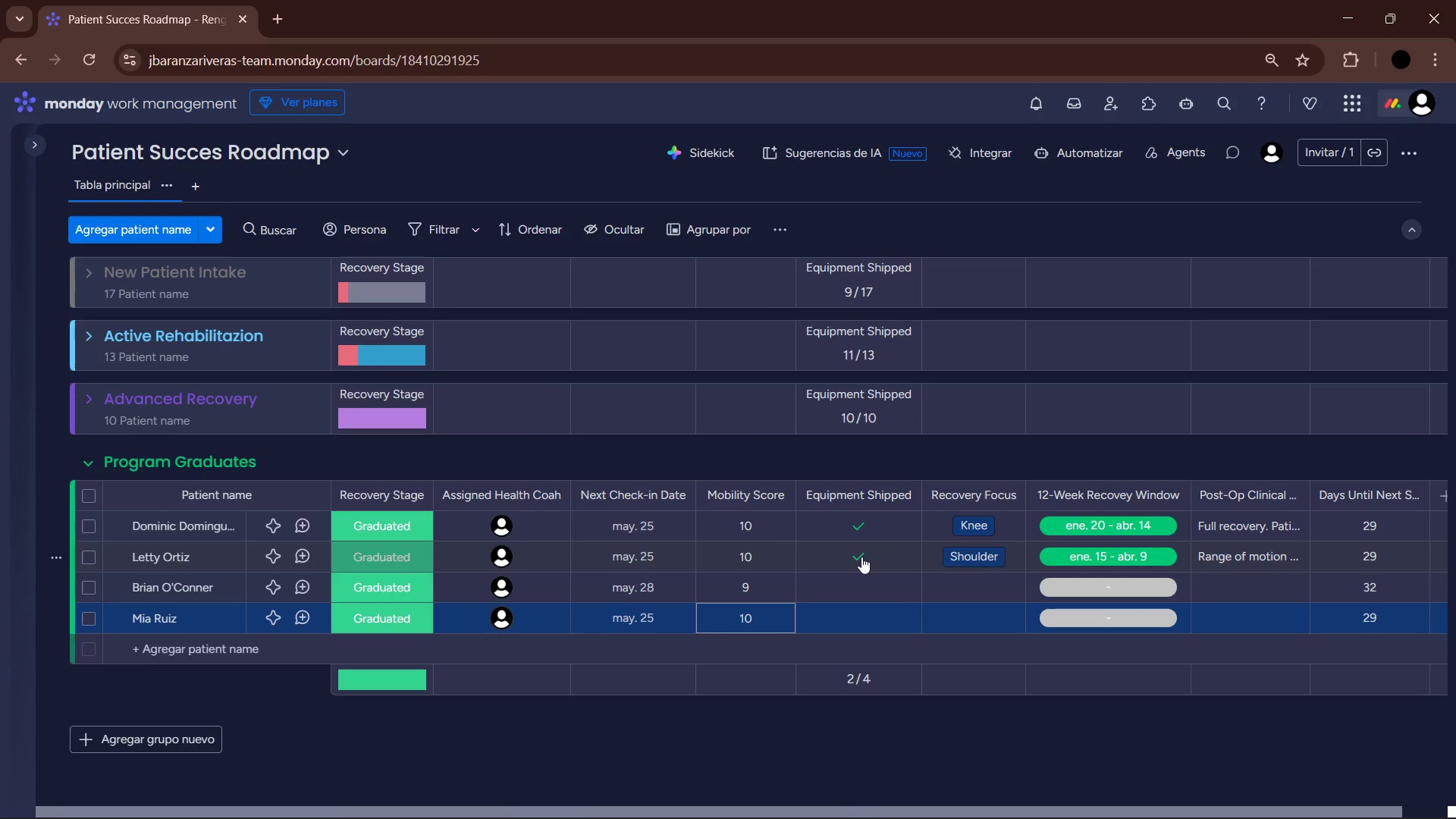 
left_click([849, 588])
 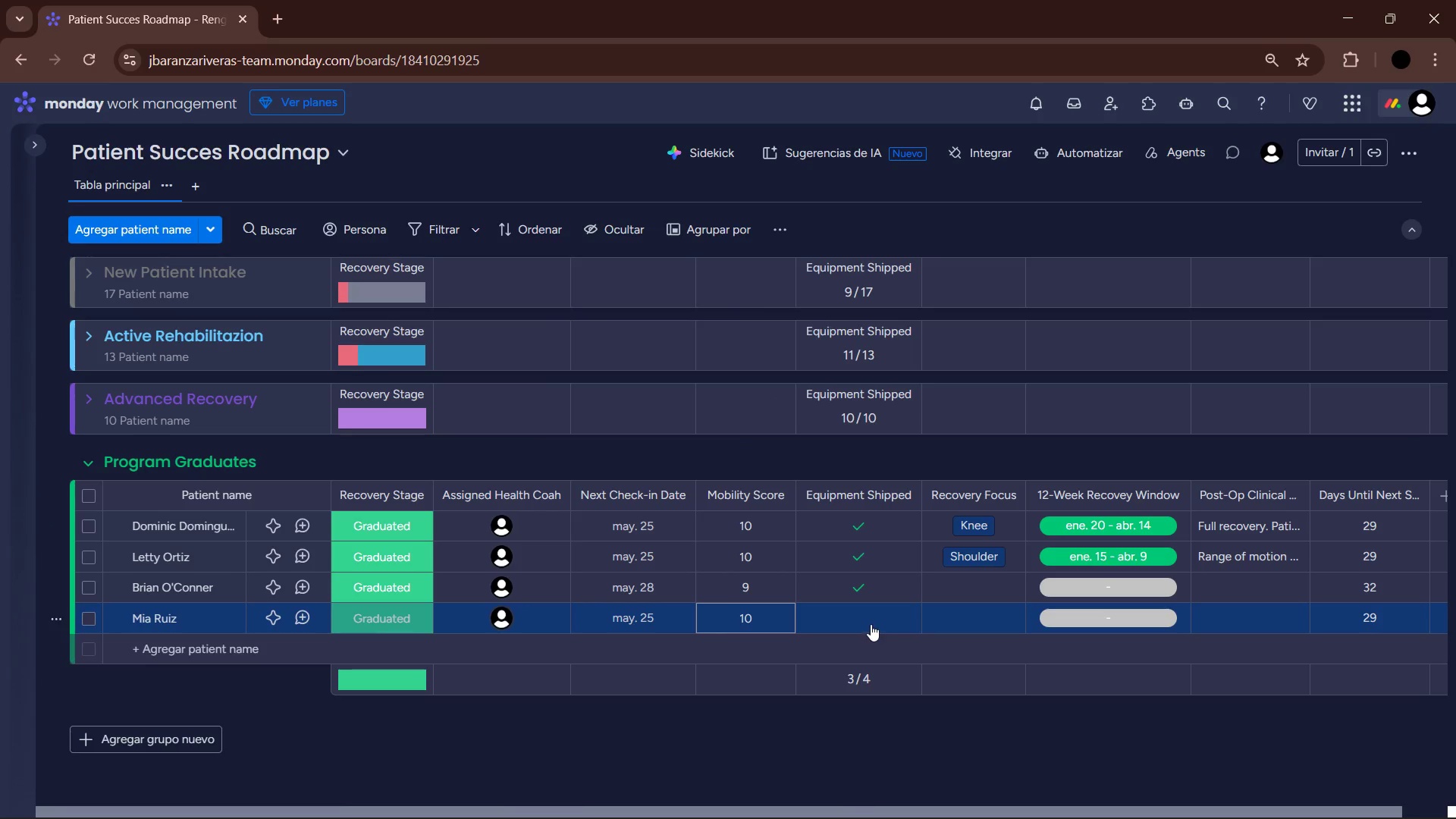 
mouse_move([962, 598])
 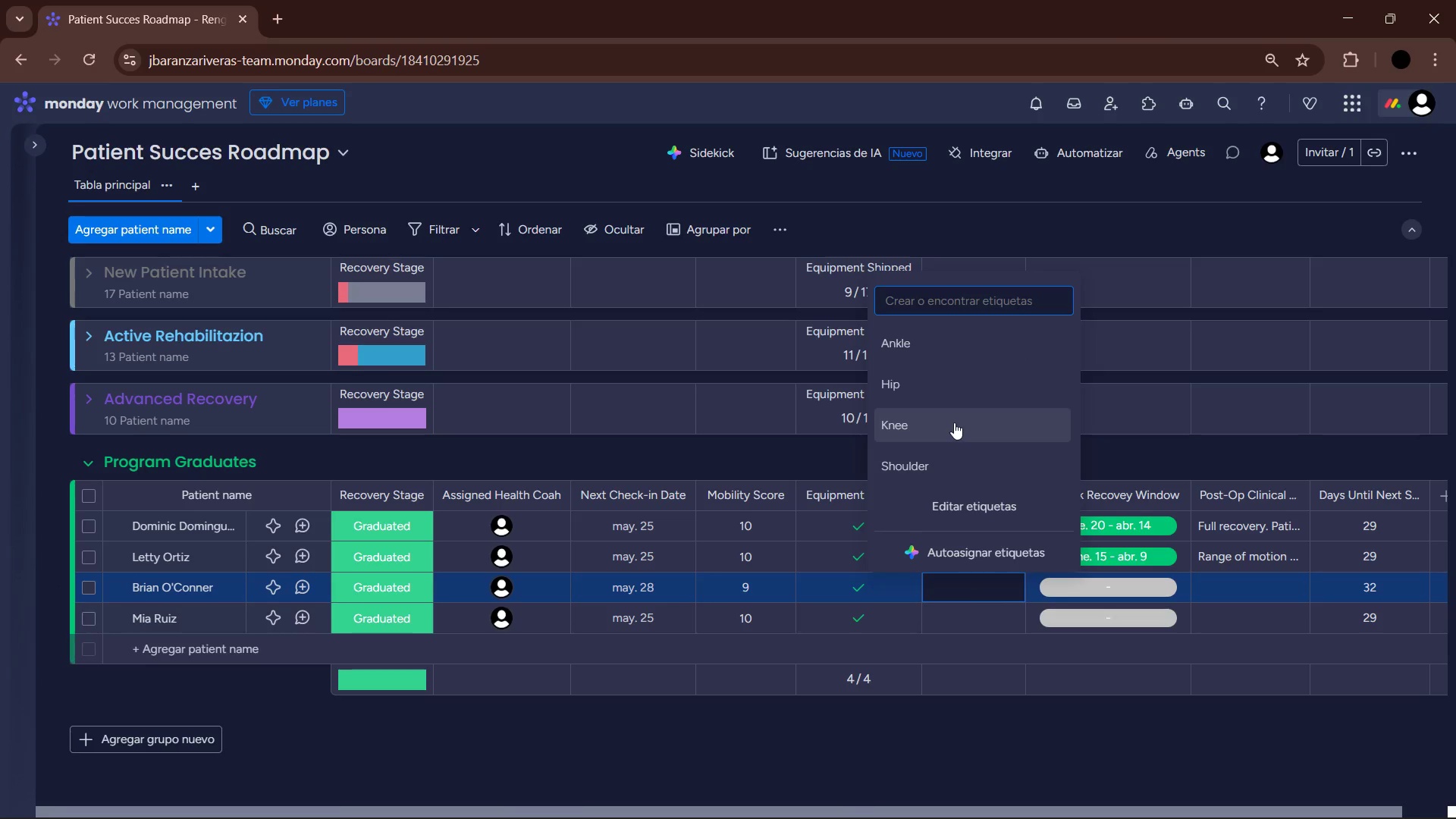 
left_click([939, 379])
 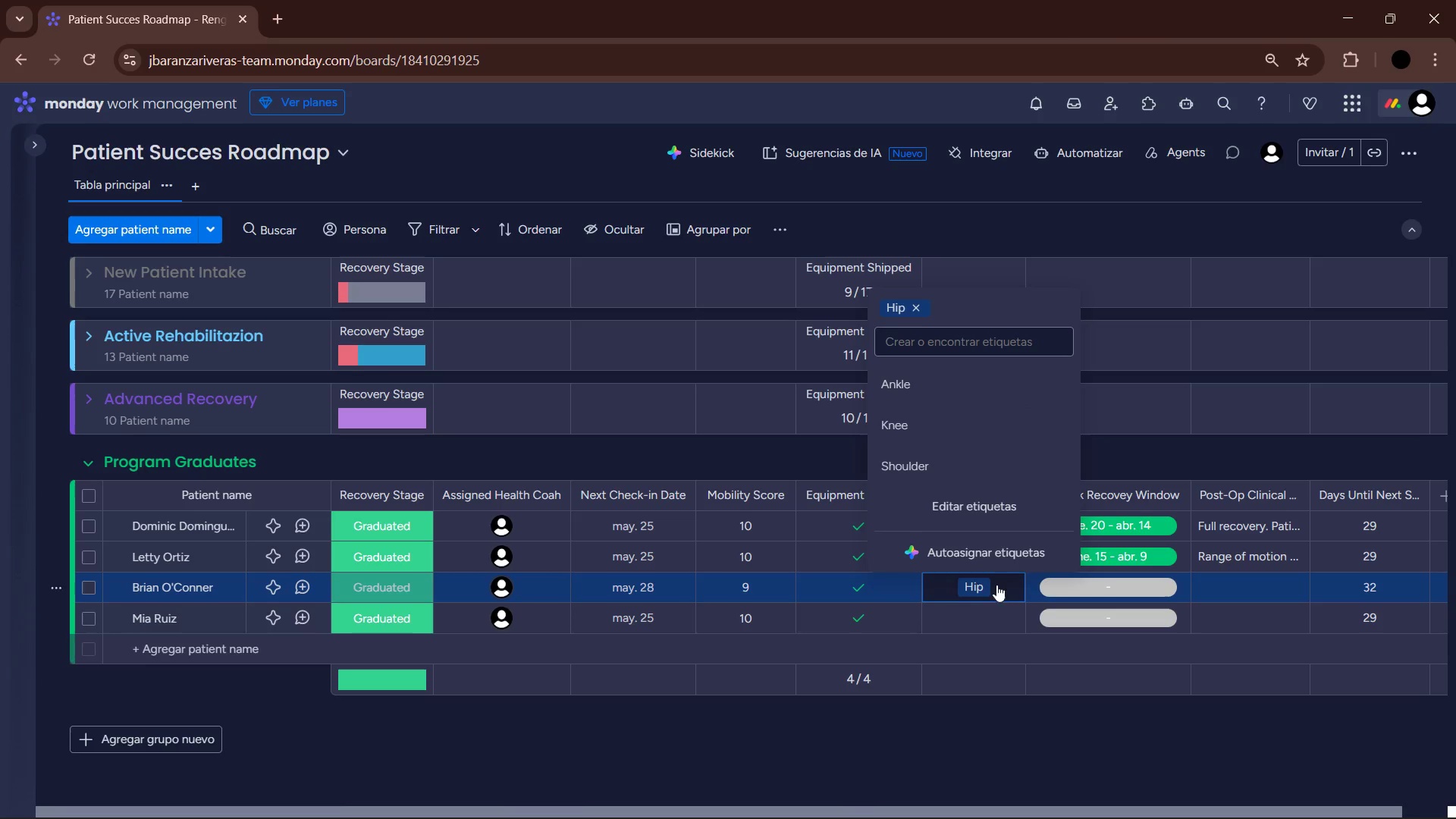 
left_click([986, 602])
 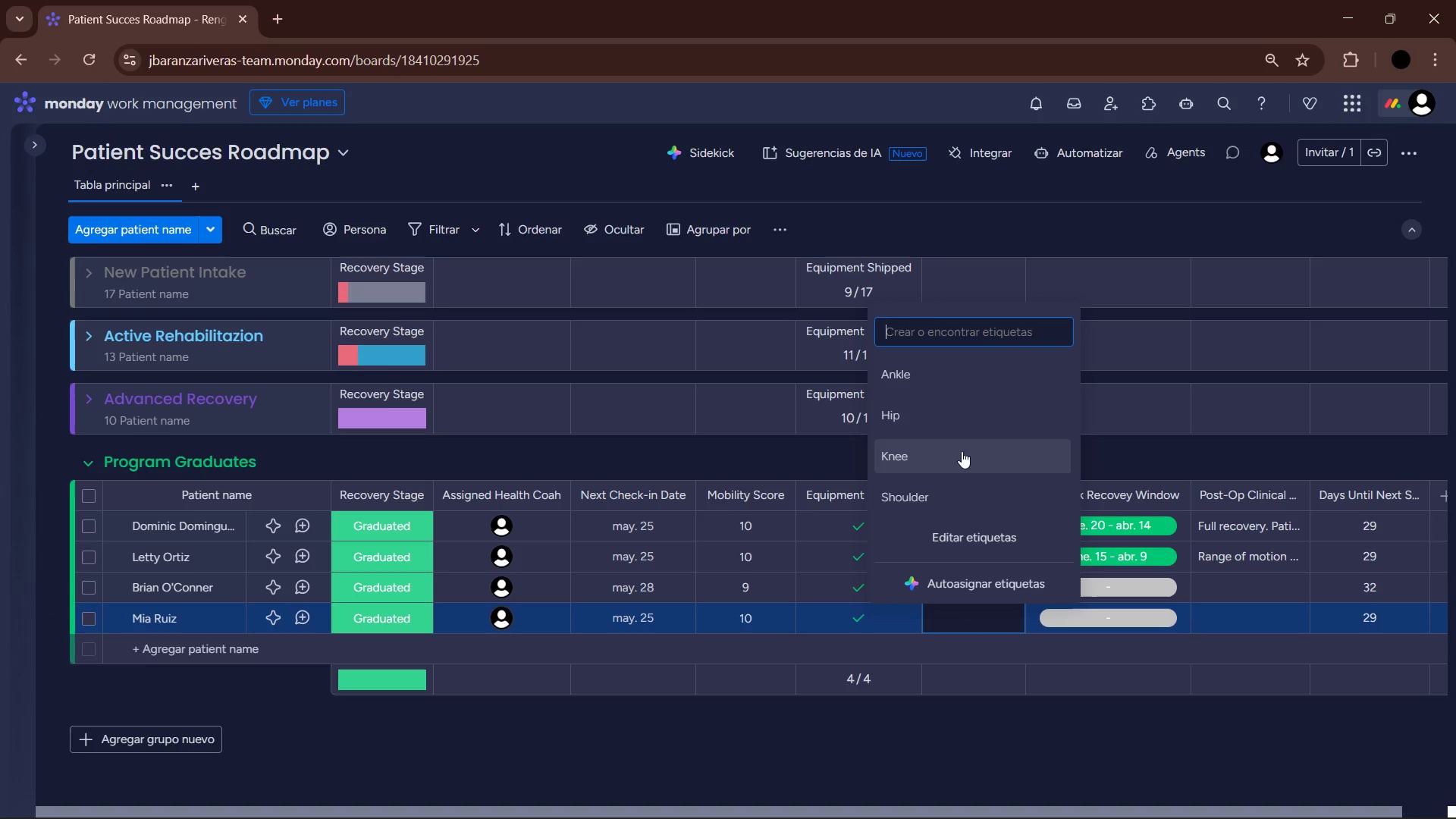 
left_click([940, 460])
 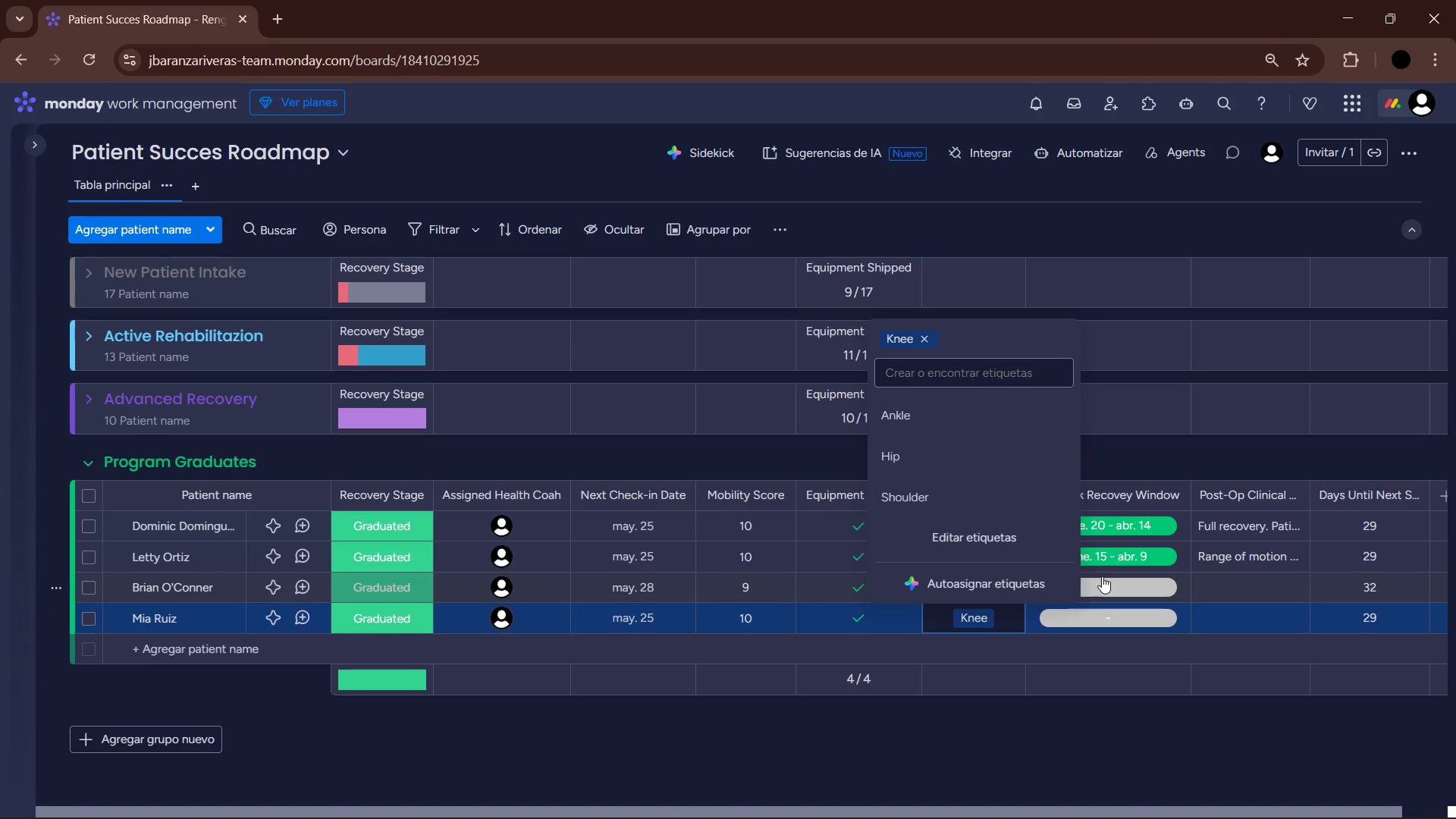 
left_click([1099, 584])
 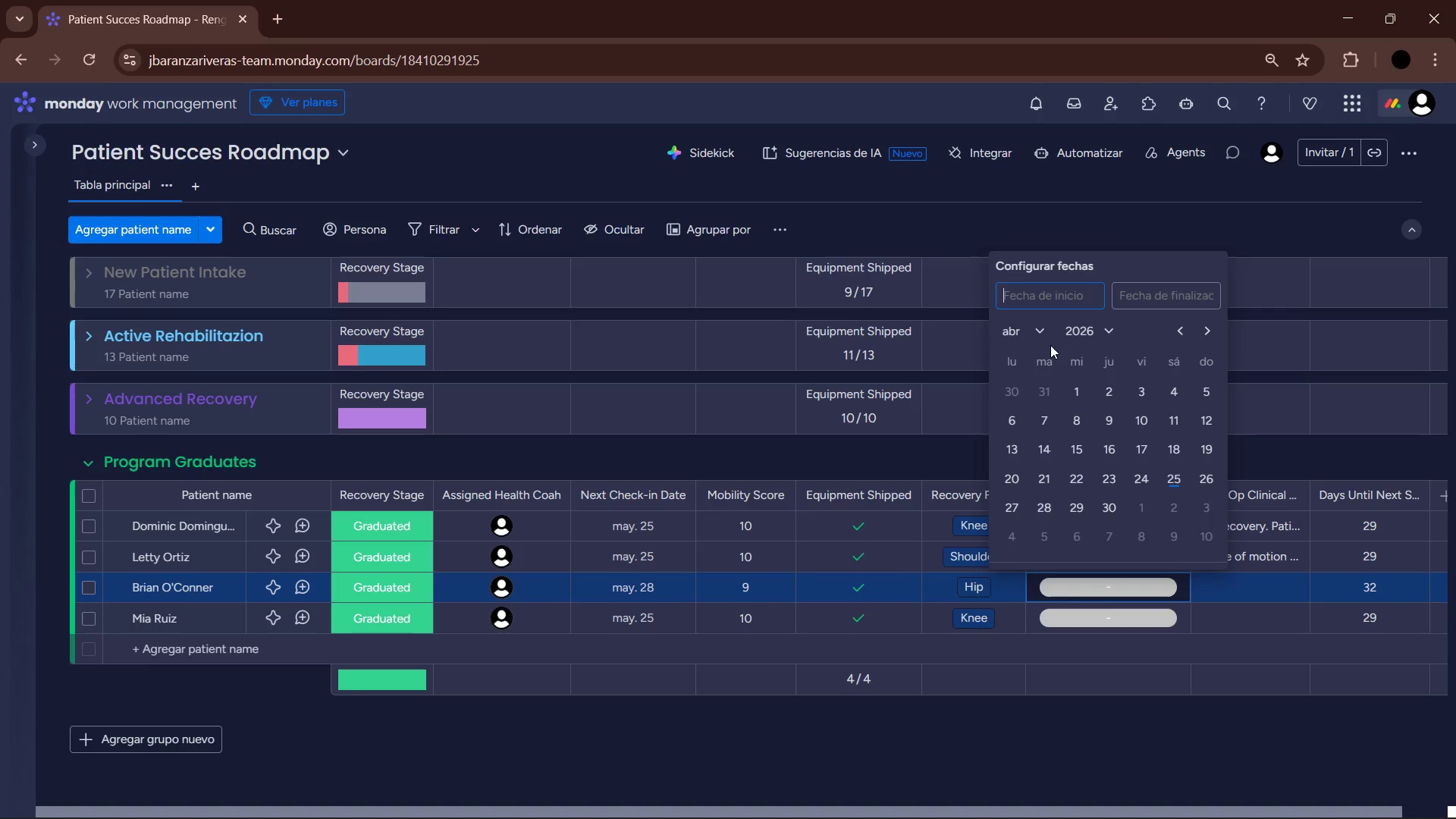 
wait(5.27)
 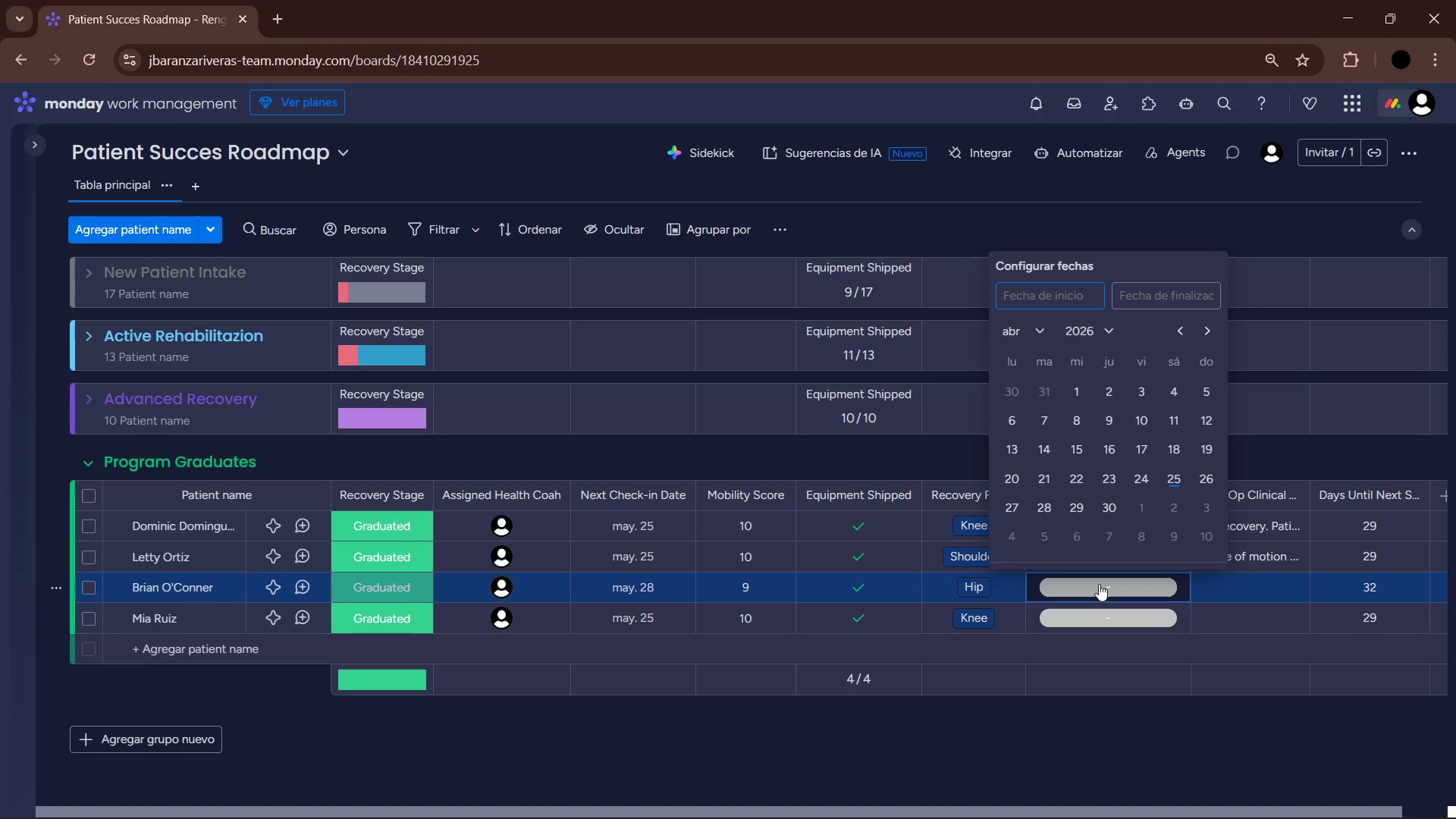 
left_click([1050, 372])
 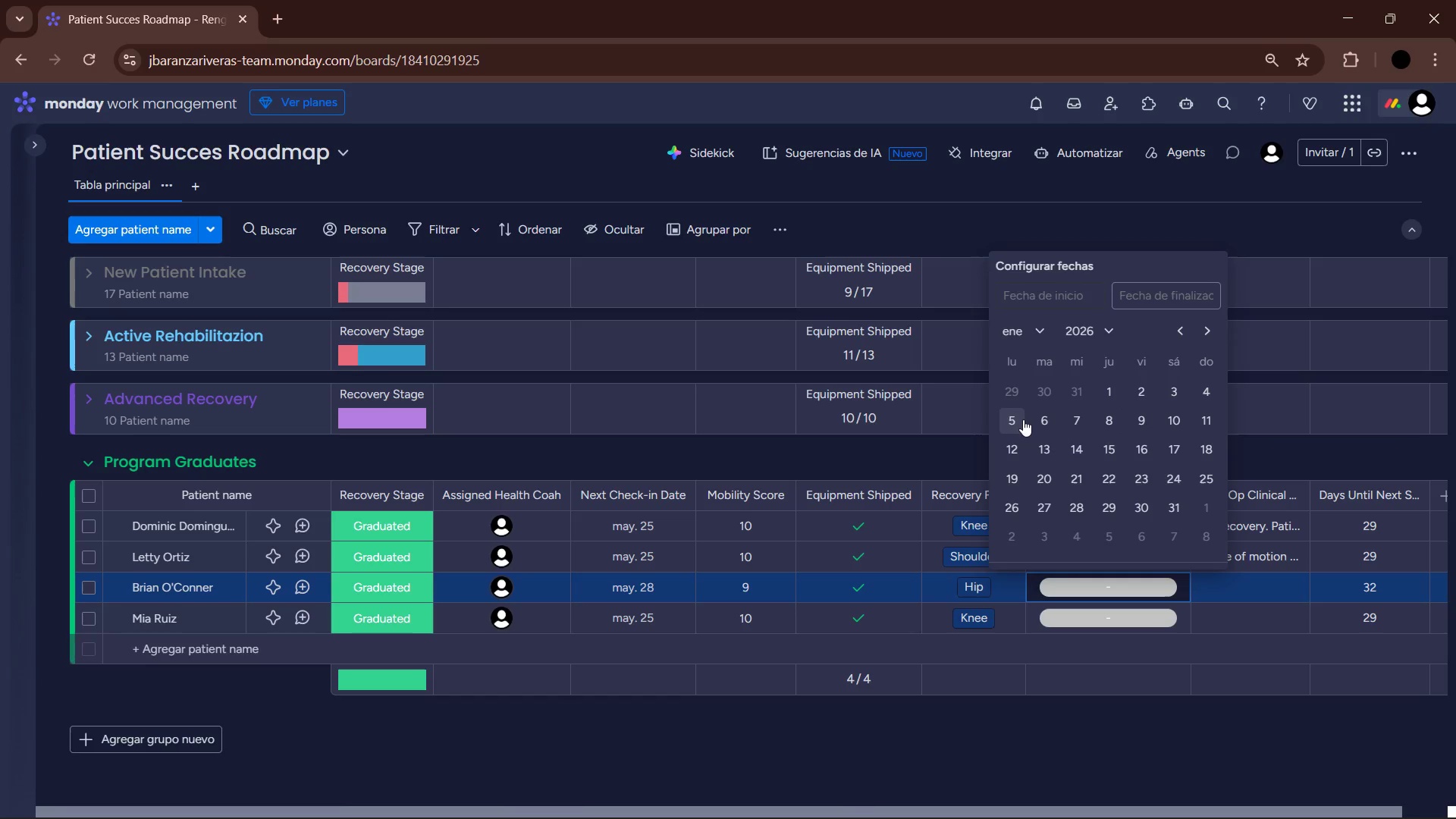 
left_click([1020, 341])
 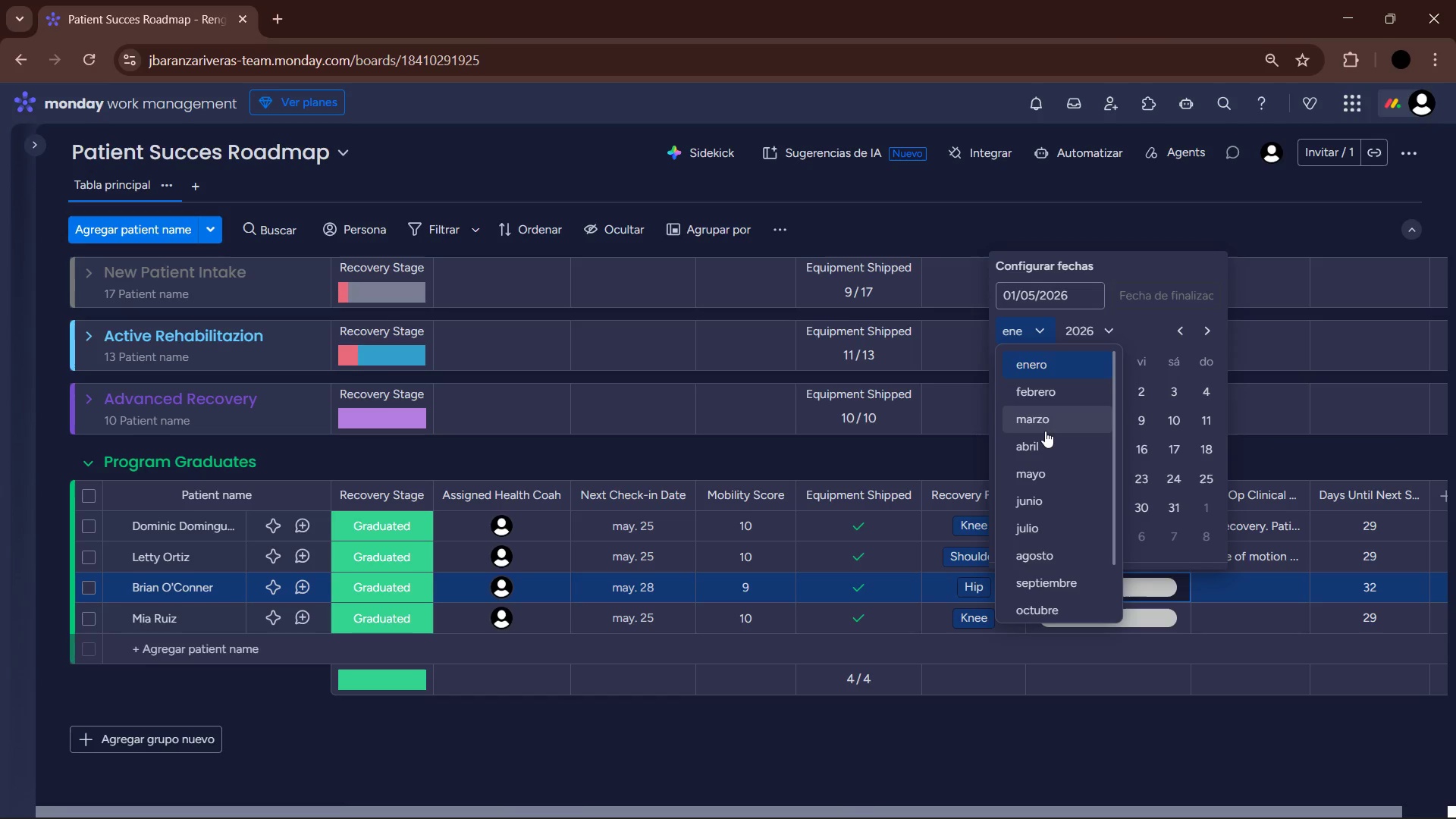 
left_click([1045, 422])
 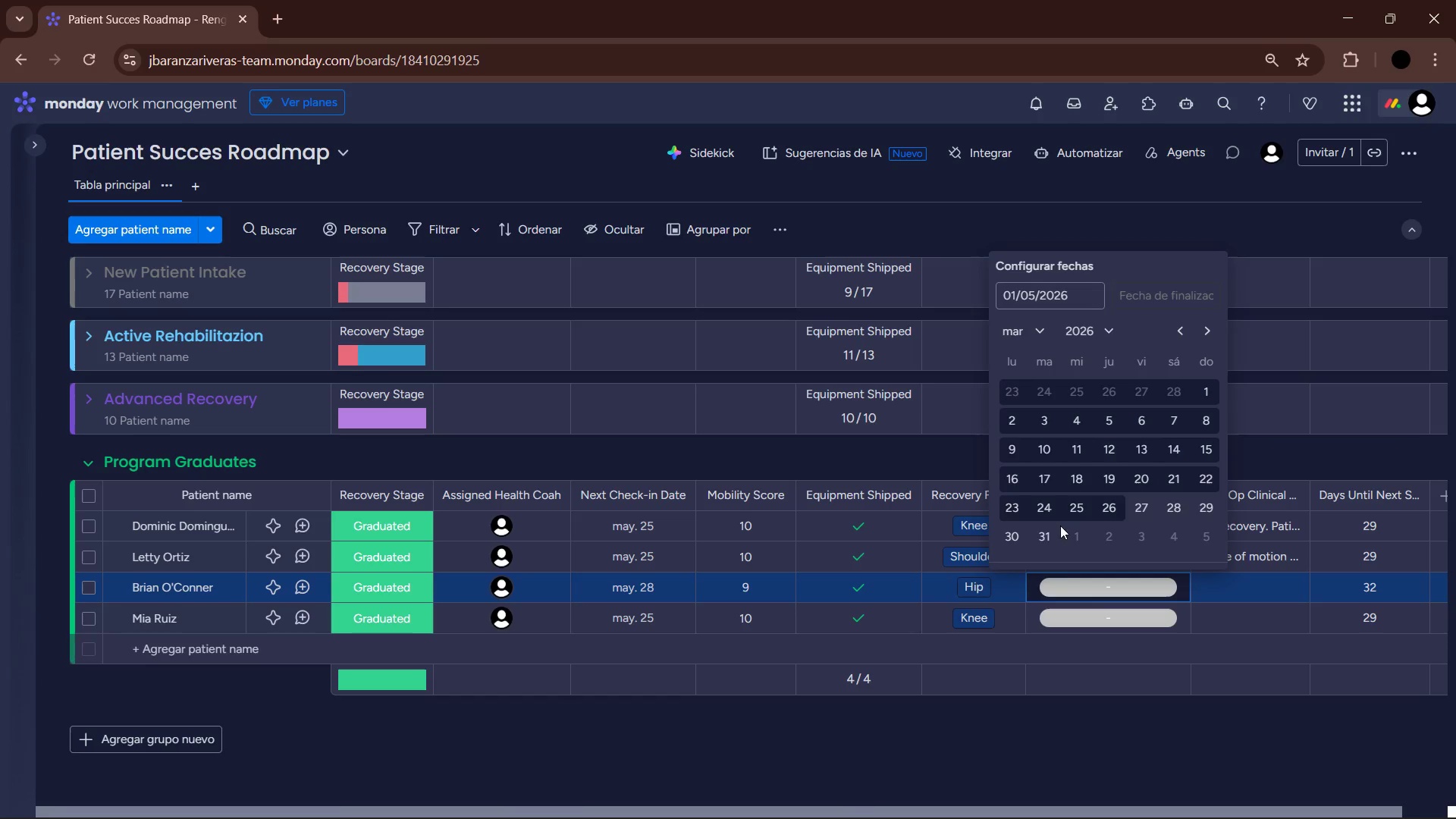 
left_click([1015, 535])
 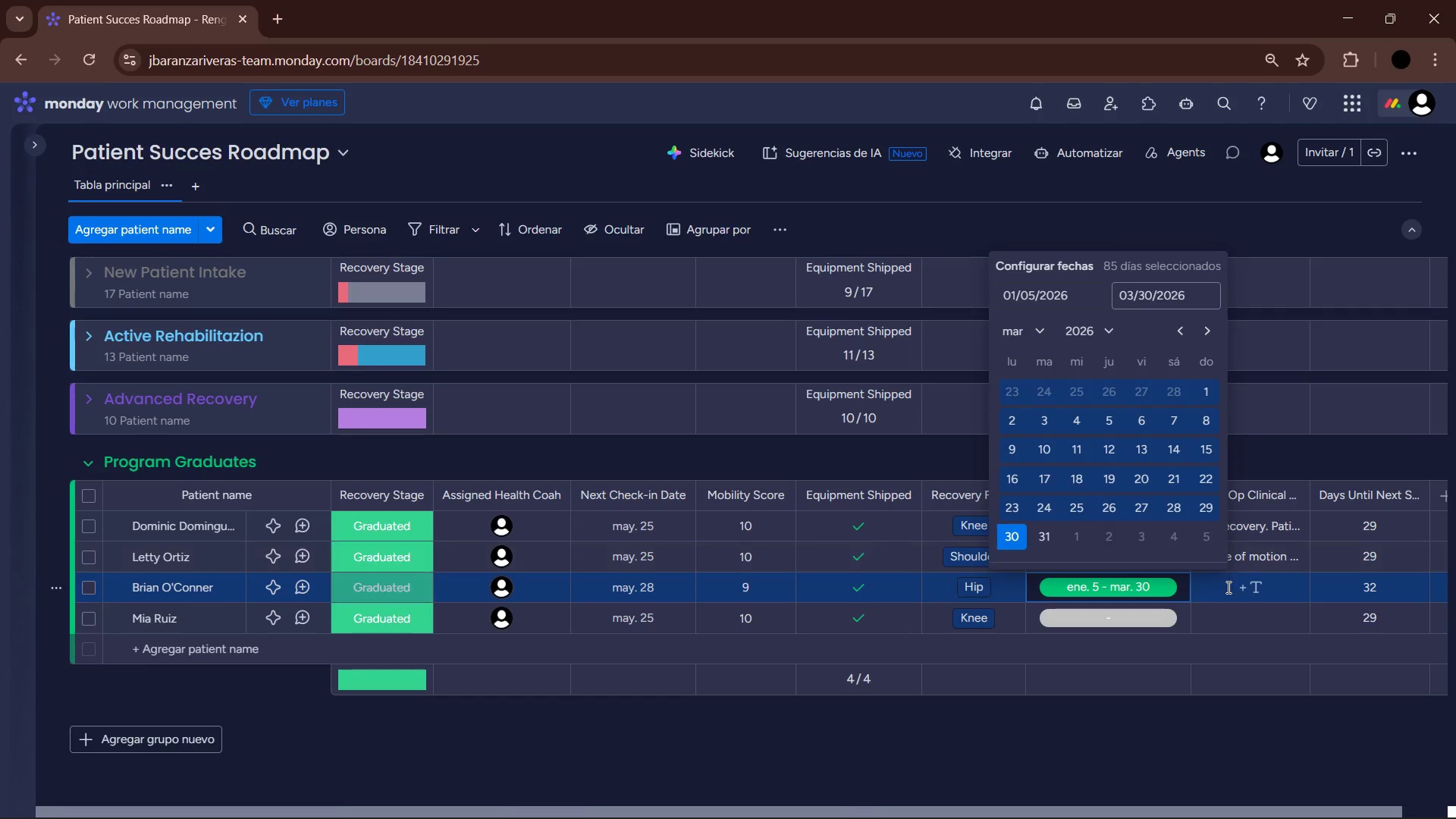 
left_click([1227, 587])
 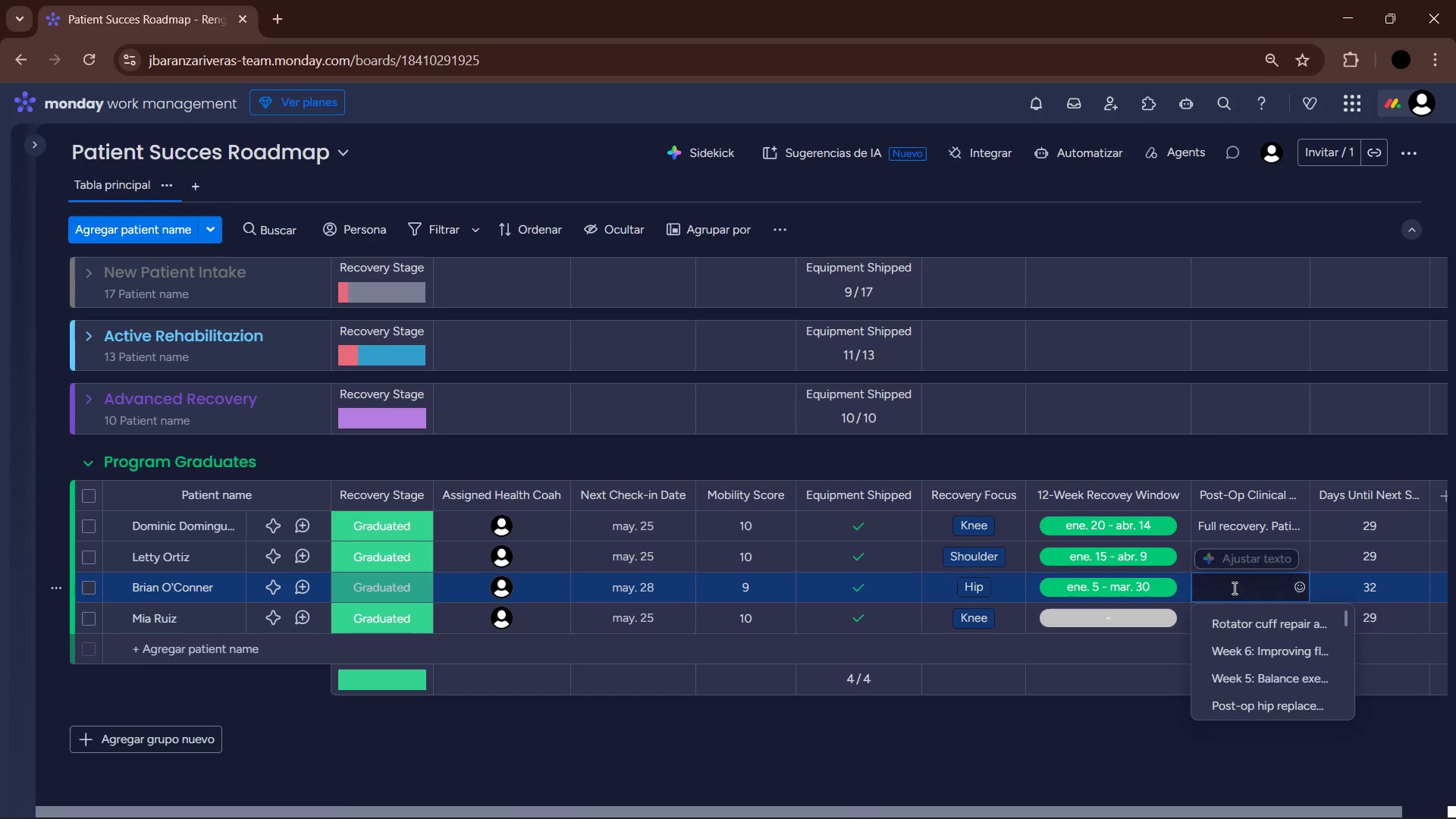 
type(Patient discharged with home exercise plan.)
 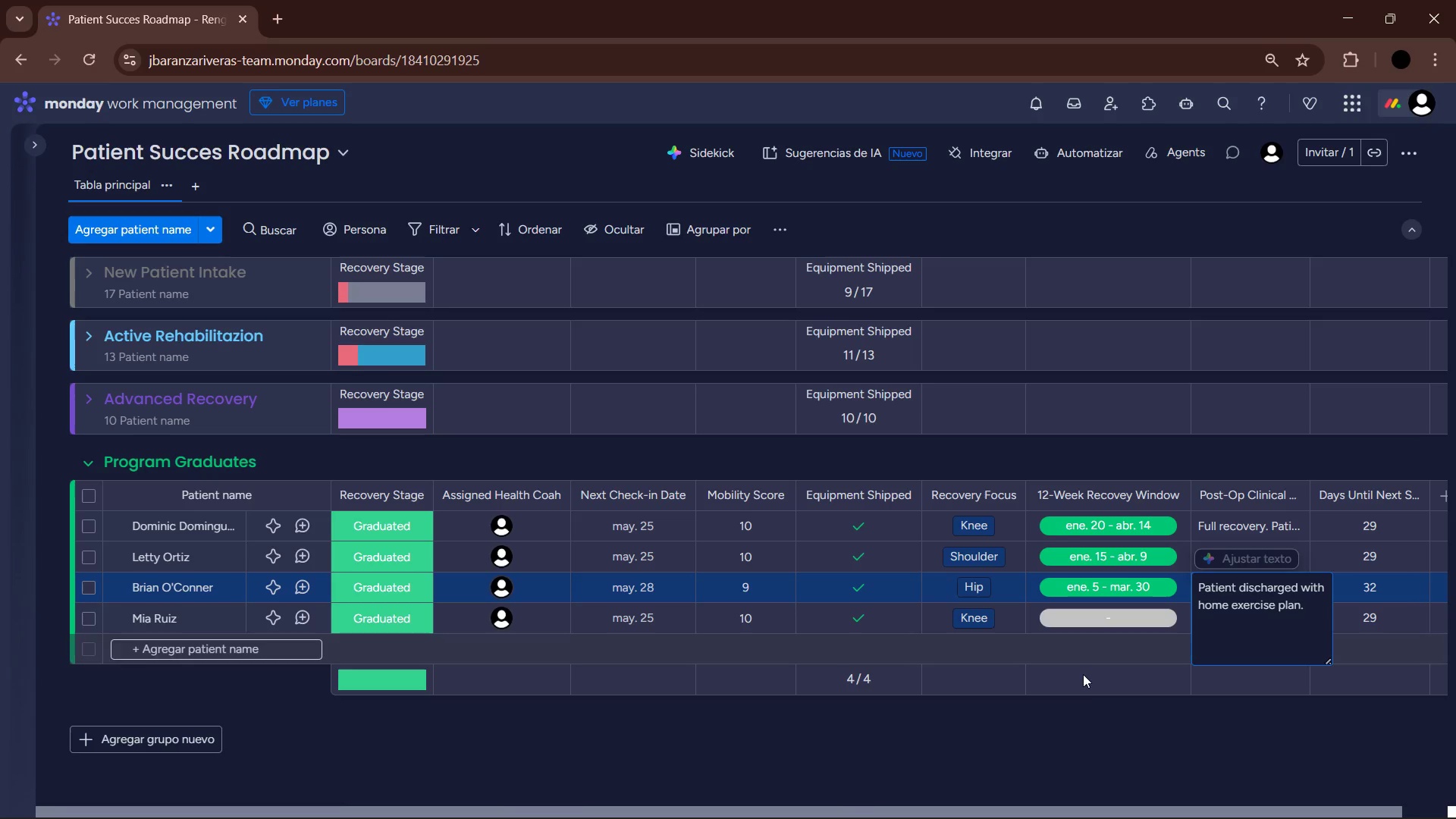 
left_click([1090, 717])
 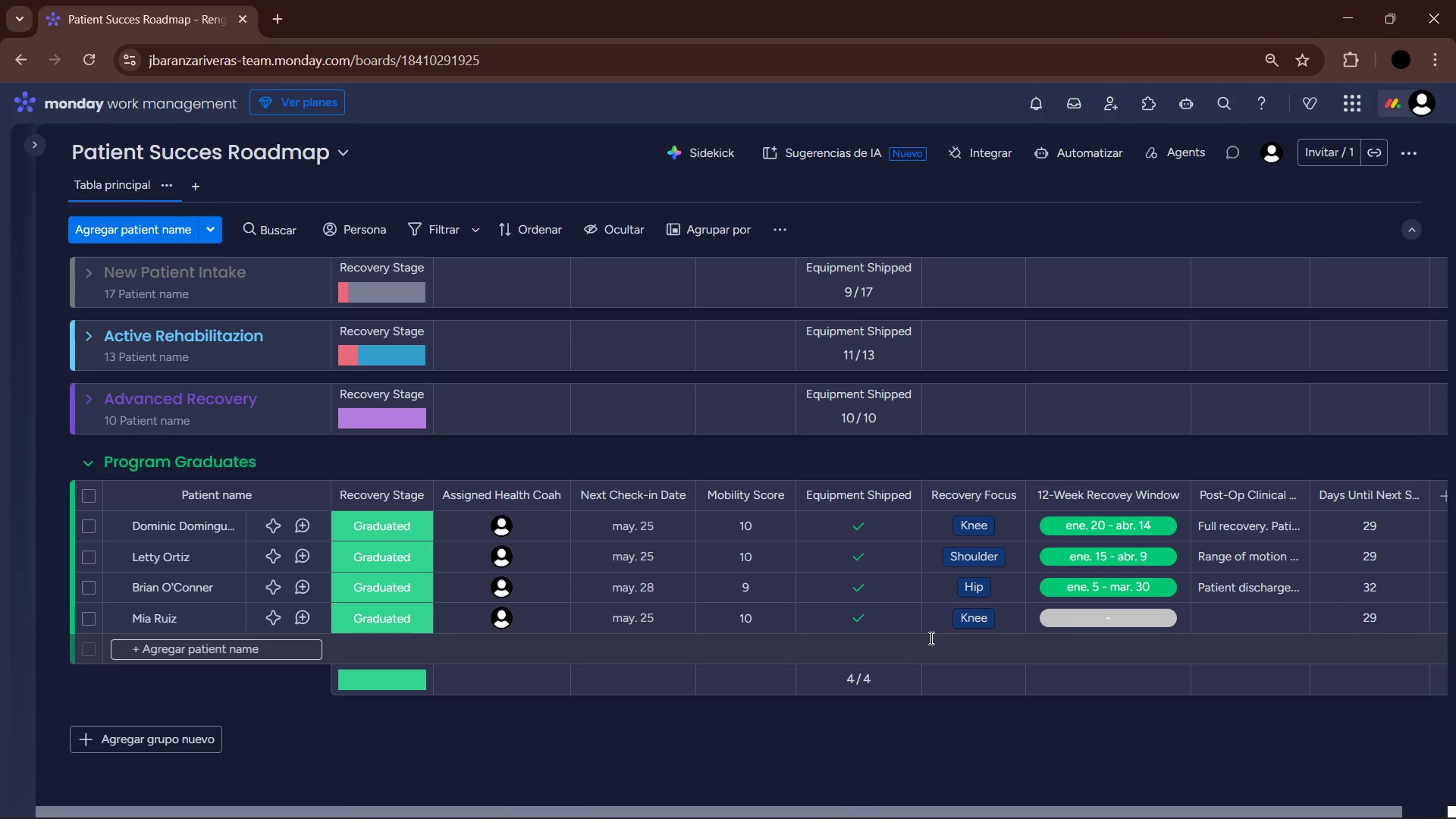 
left_click([1104, 617])
 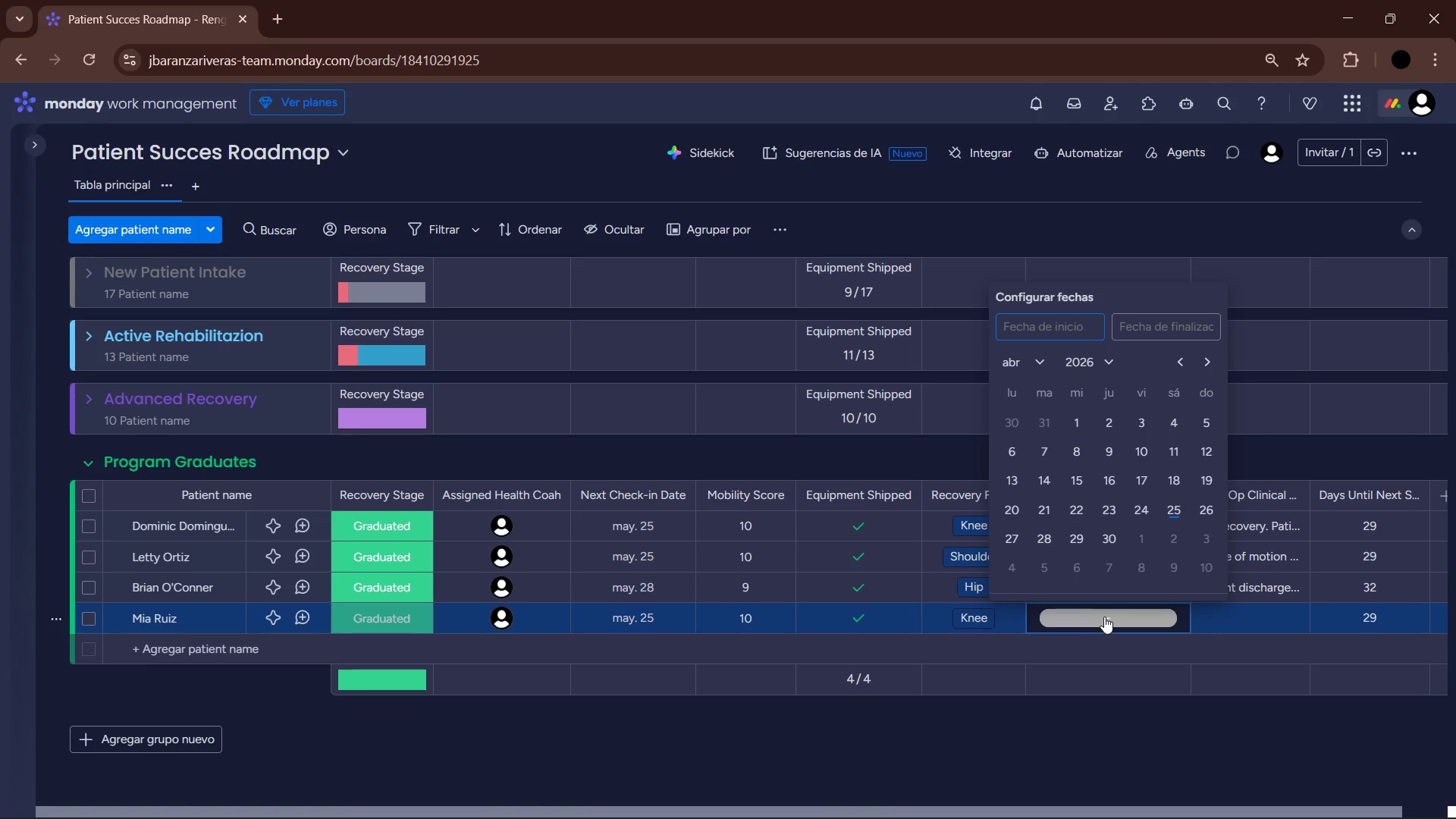 
left_click([1039, 356])
 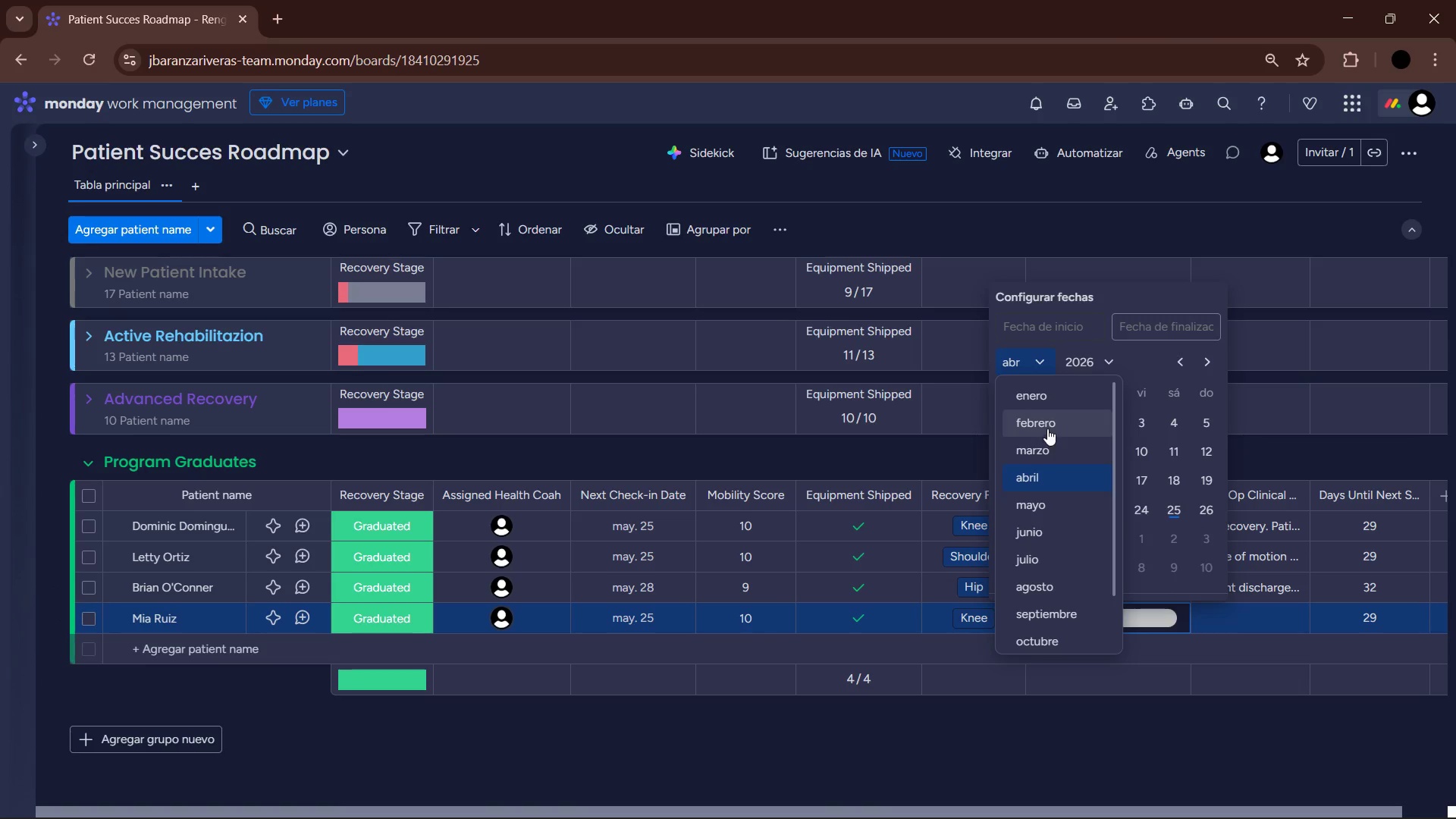 
left_click([1048, 406])
 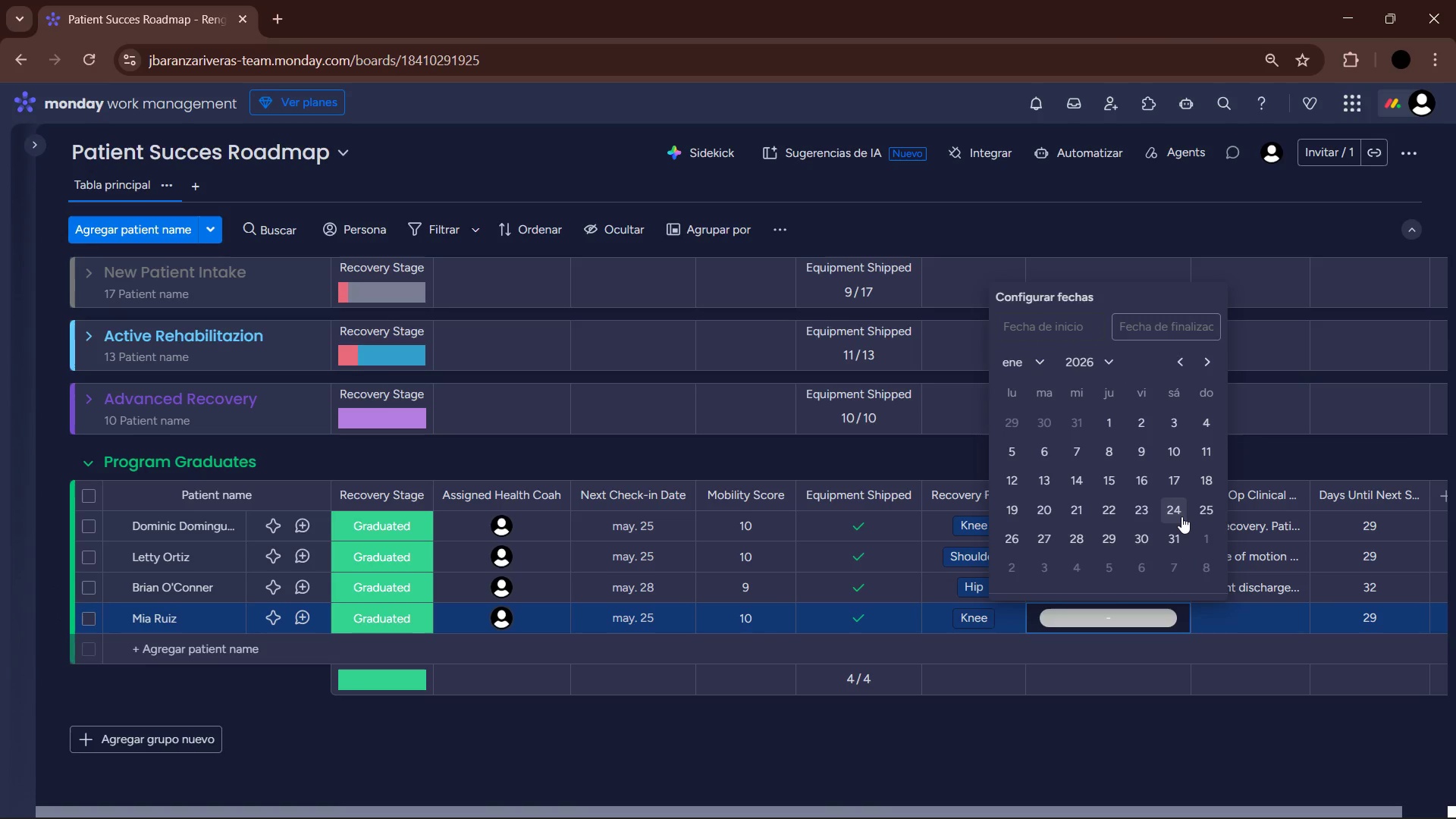 
left_click([1201, 513])
 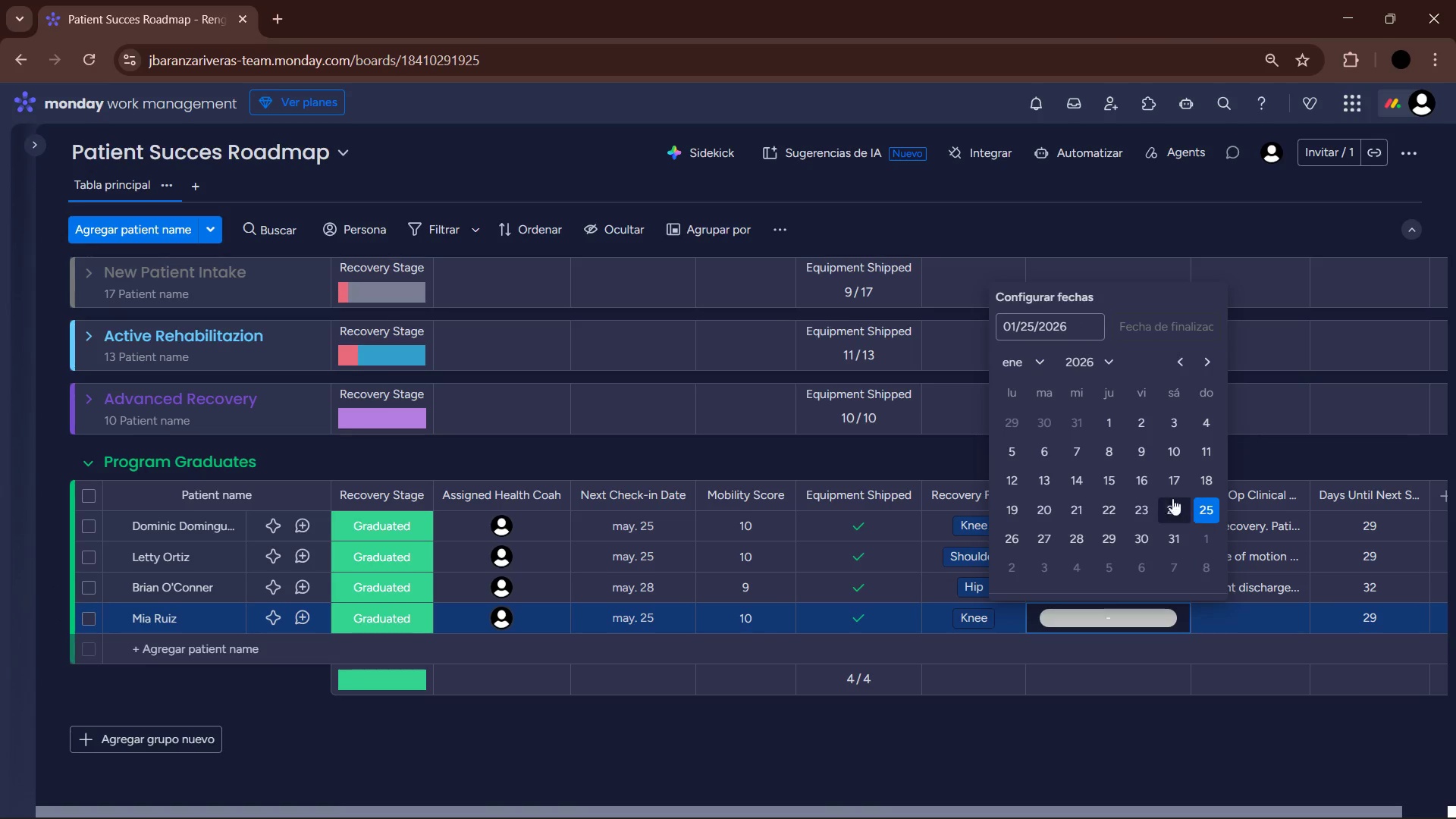 
left_click([1036, 356])
 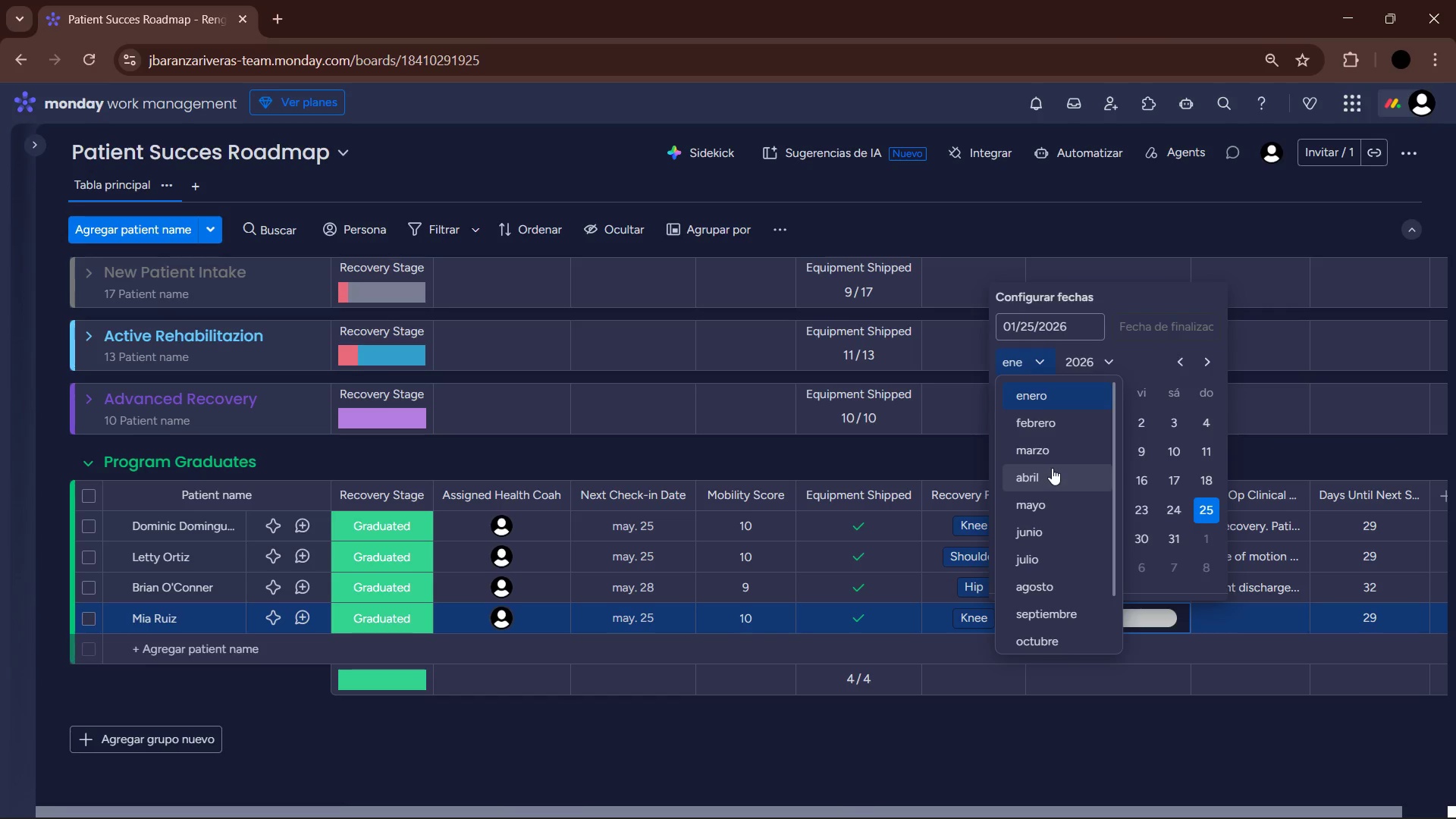 
left_click([1053, 466])
 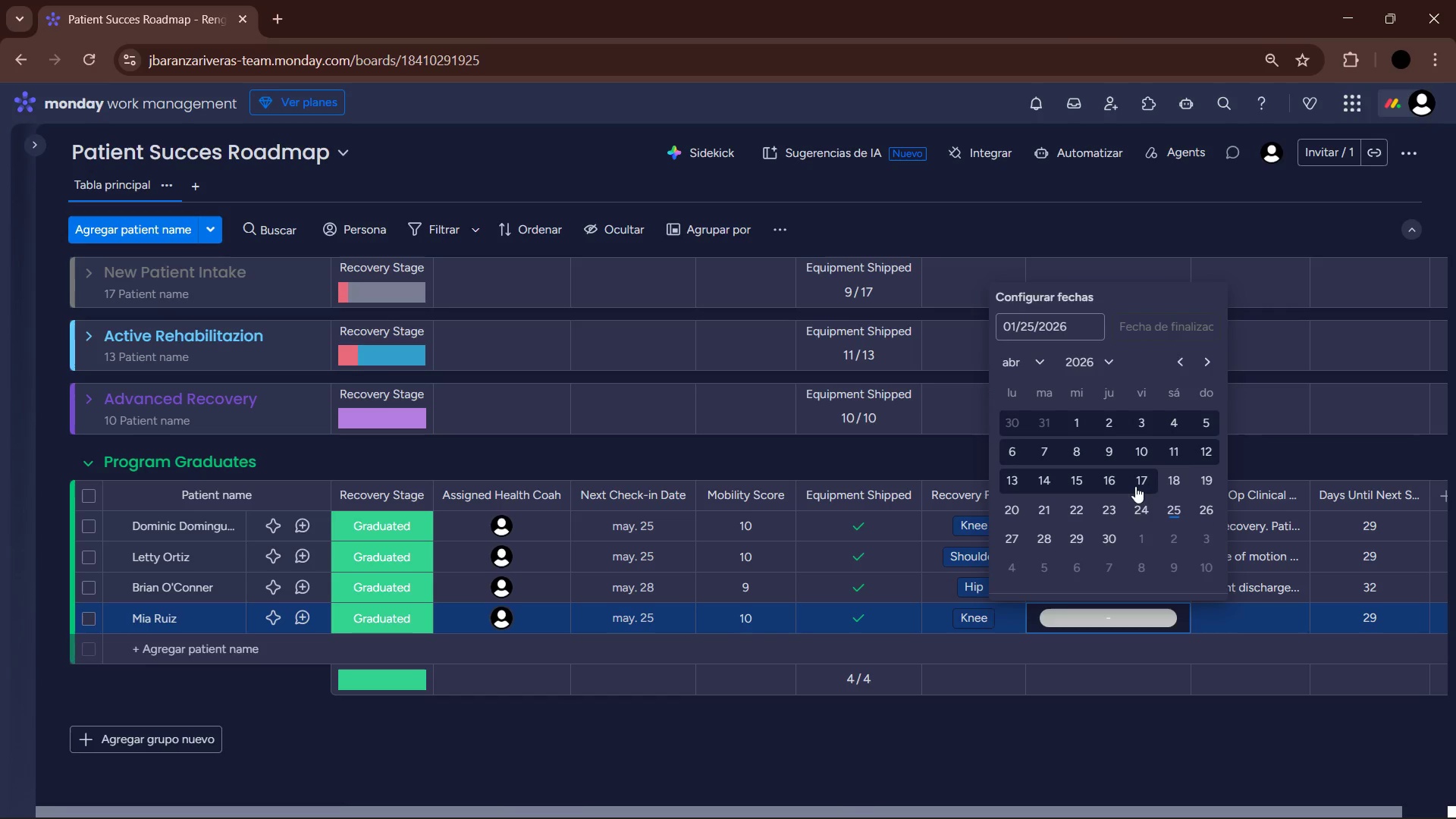 
left_click([1204, 479])
 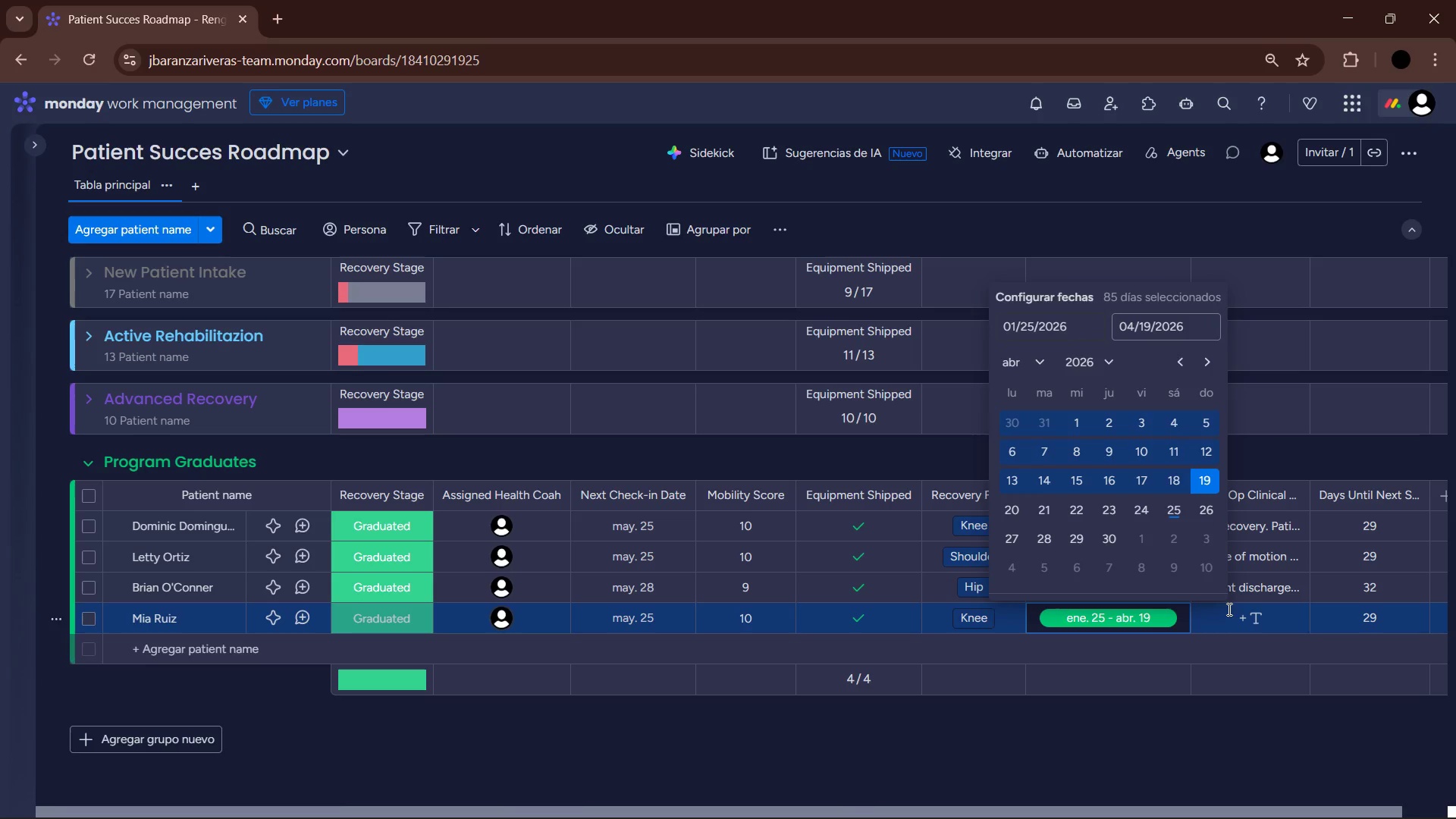 
left_click([1228, 609])
 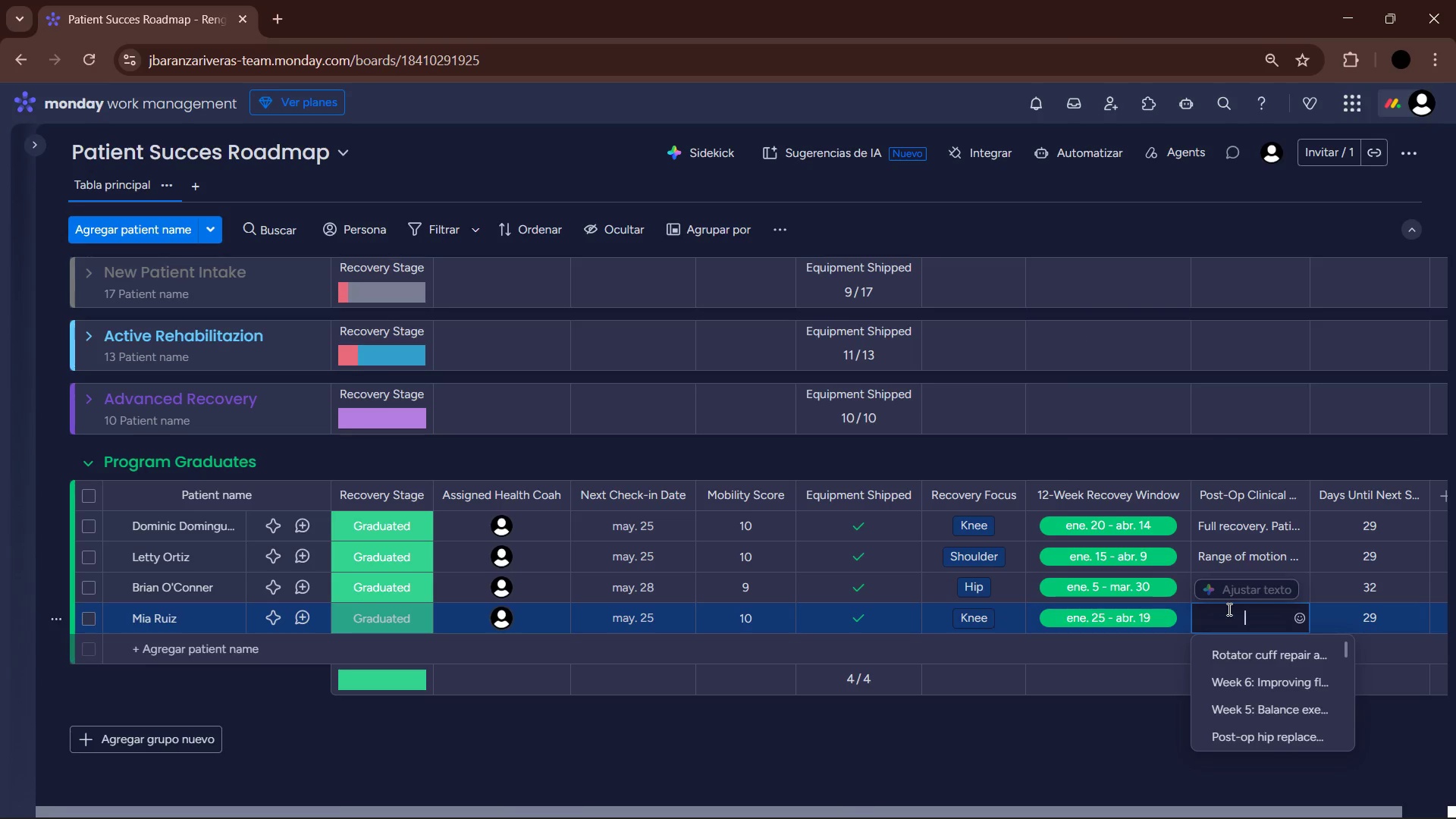 
type(Post-ACL reconstruction> strte)
key(Backspace)
key(Backspace)
key(Backspace)
type(rengh)
 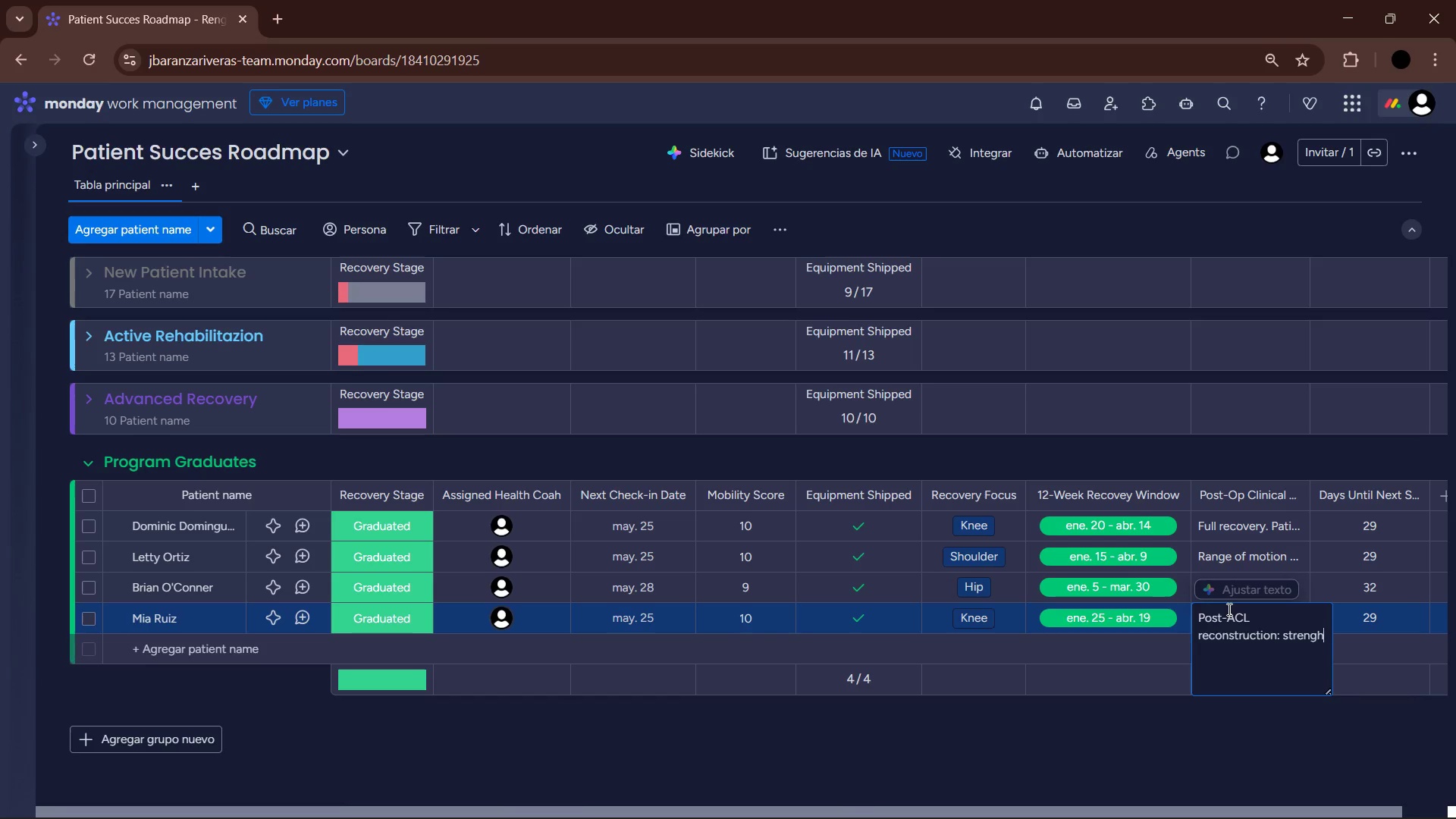 
key(Backspace)
type(th at 95%)
 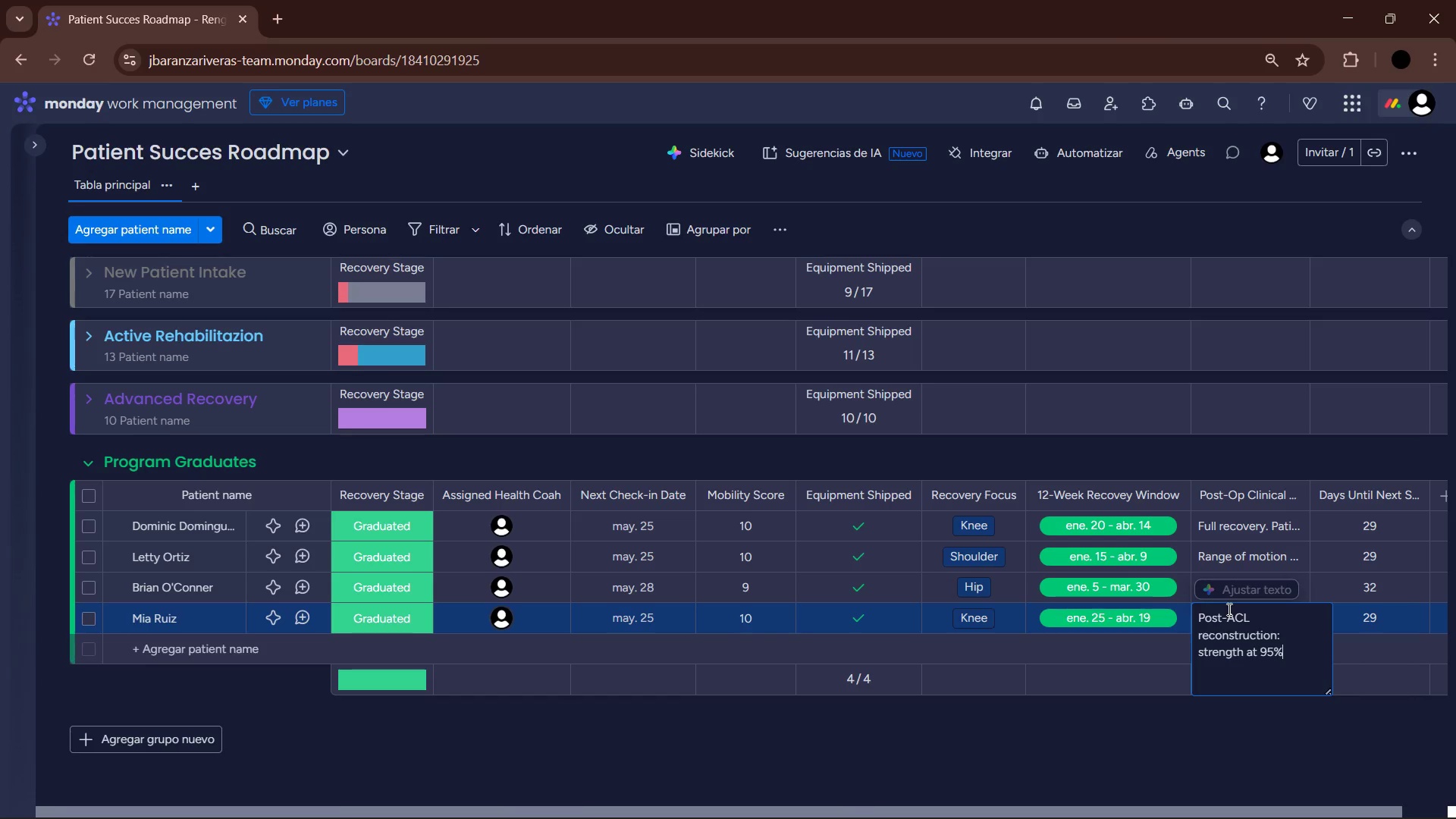 
key(Enter)
 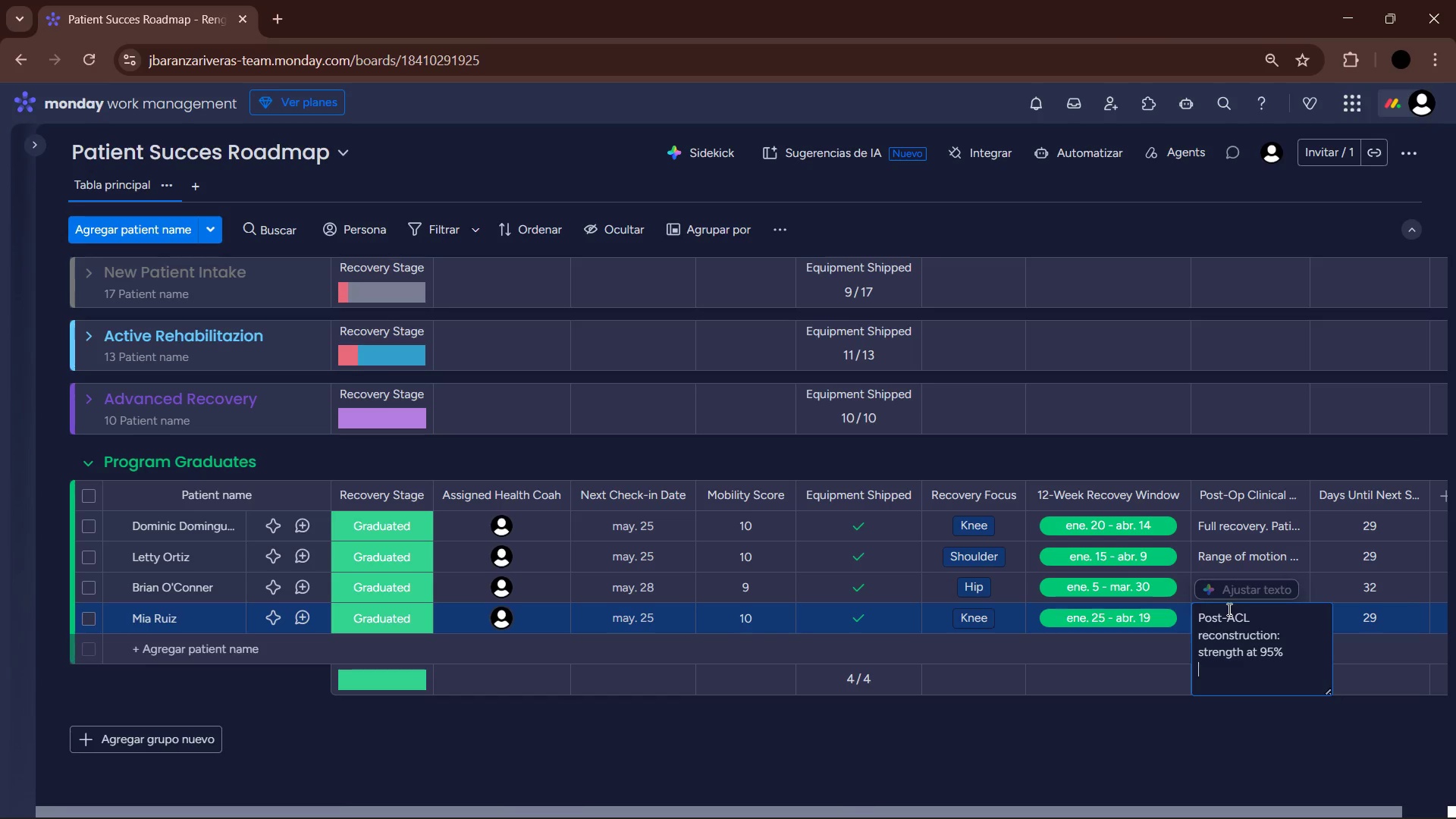 
left_click([1269, 764])
 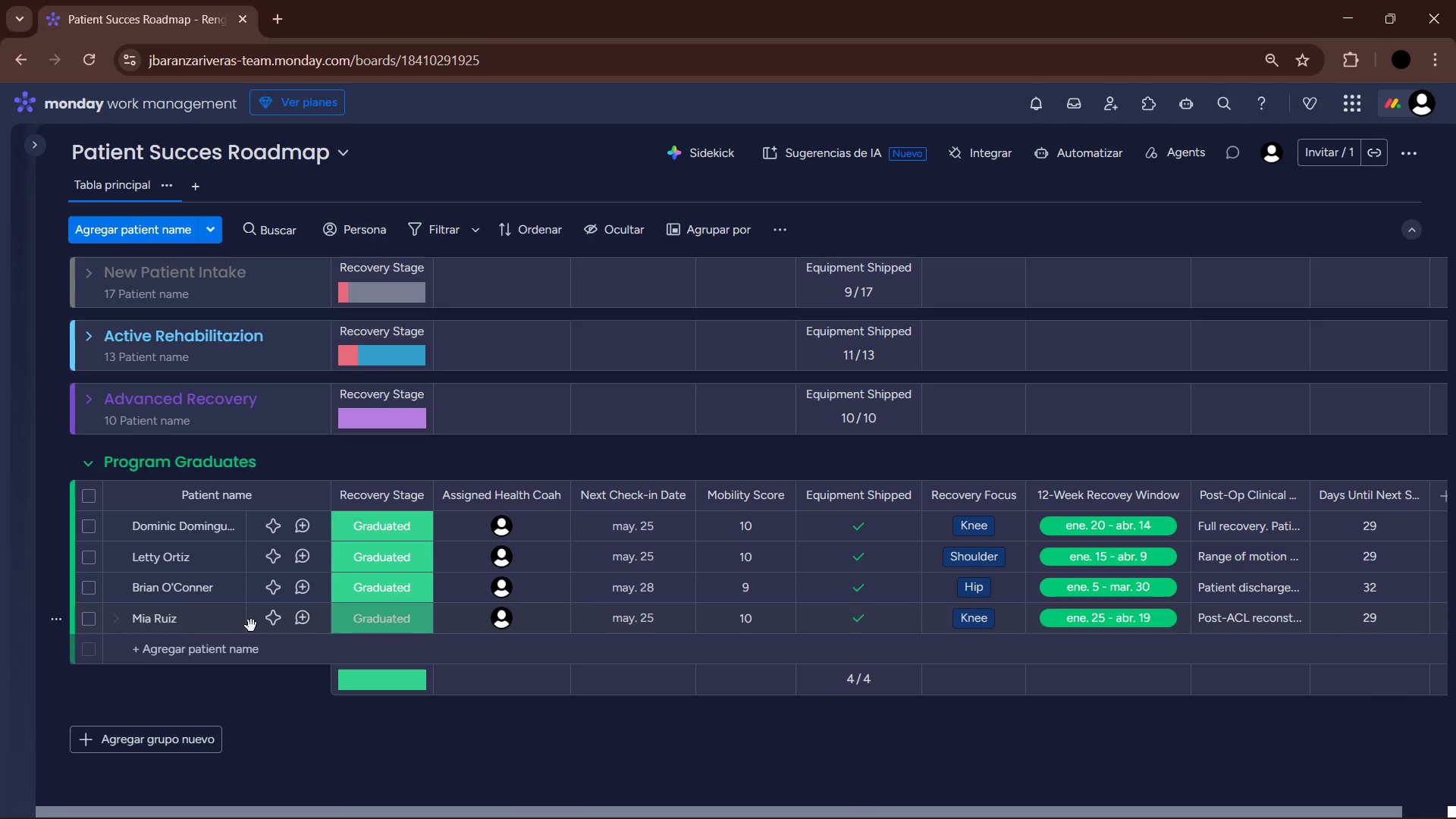 
left_click([202, 651])
 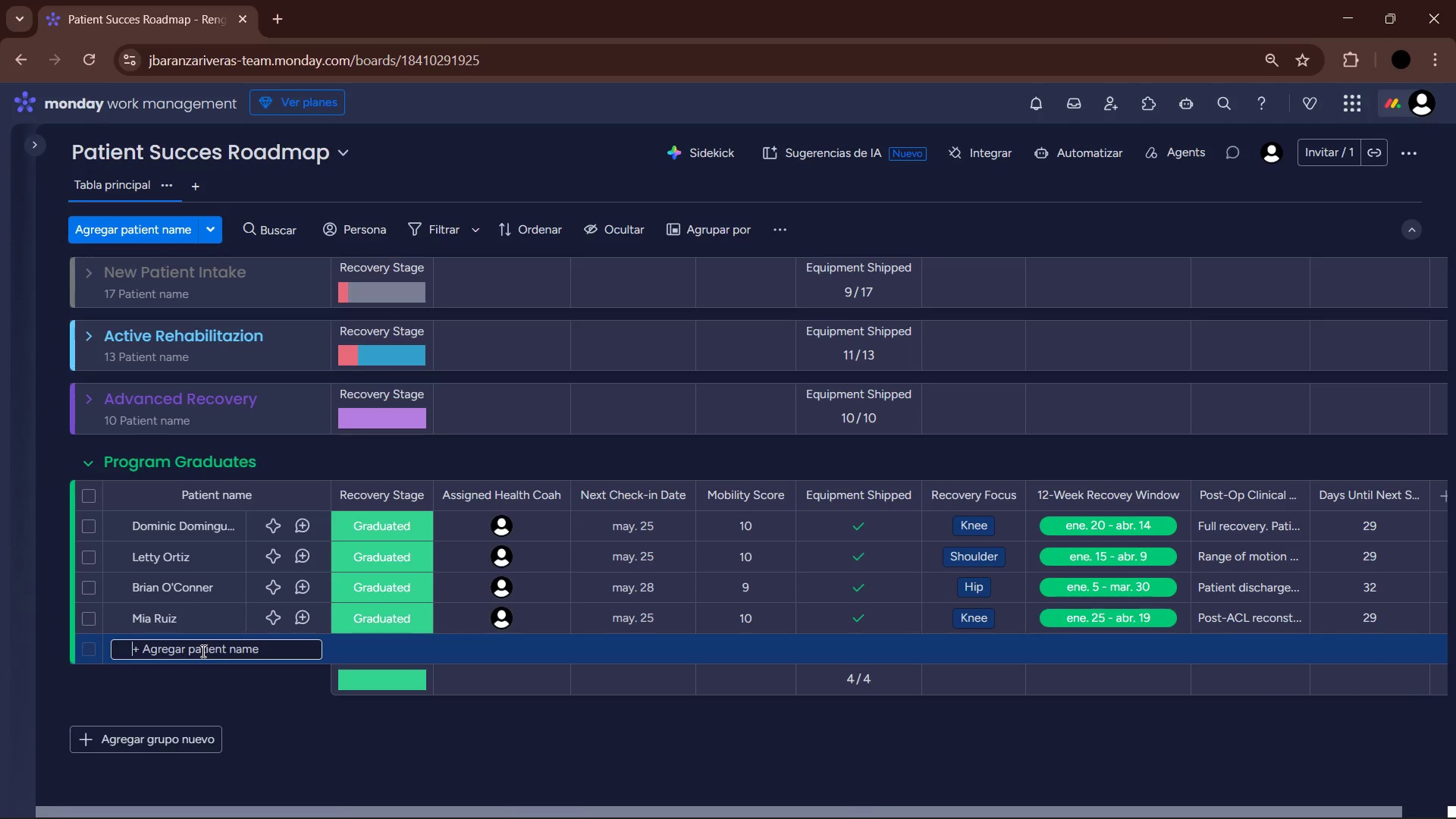 
type(Roman Pierce)
 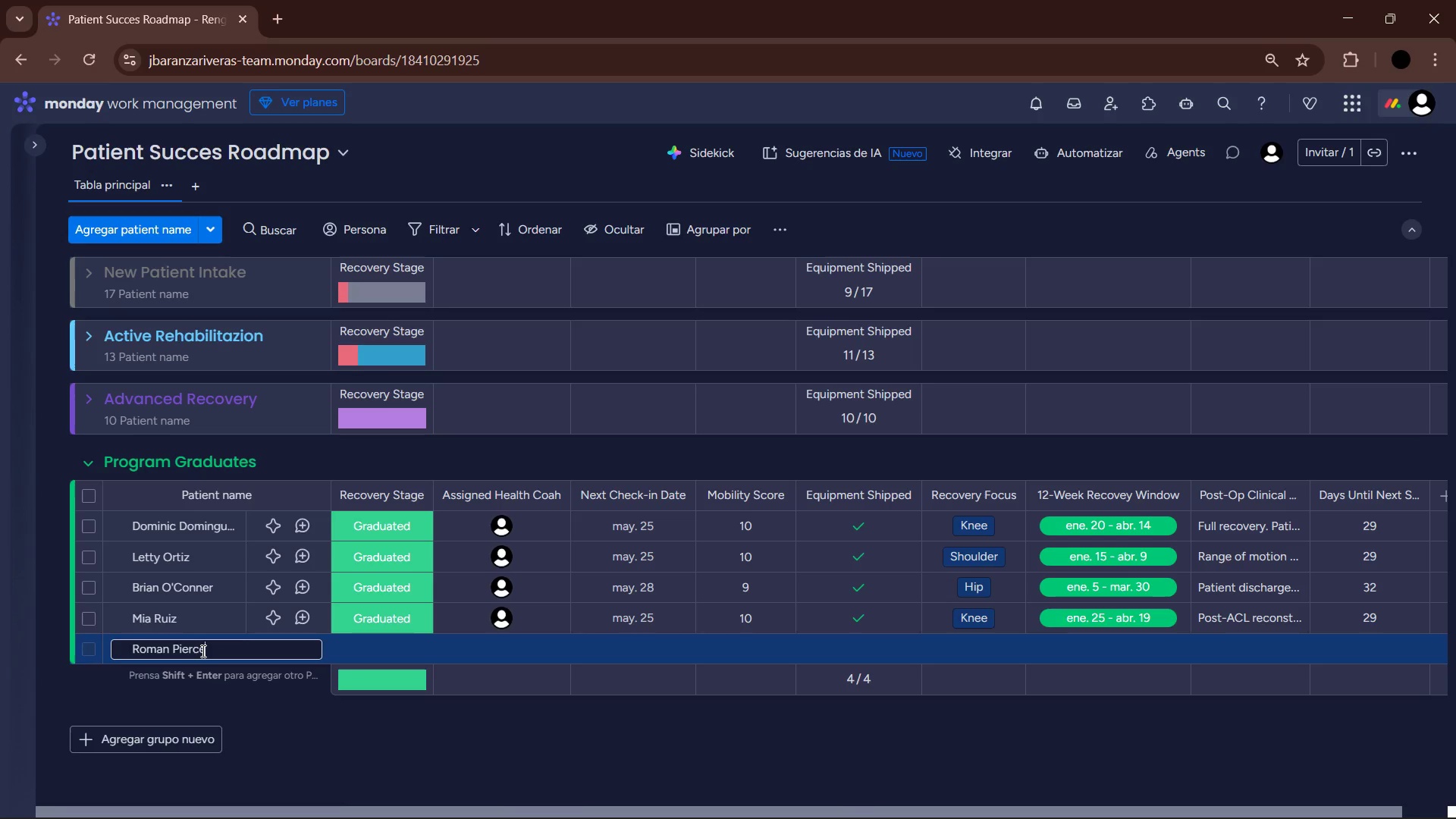 
key(Enter)
 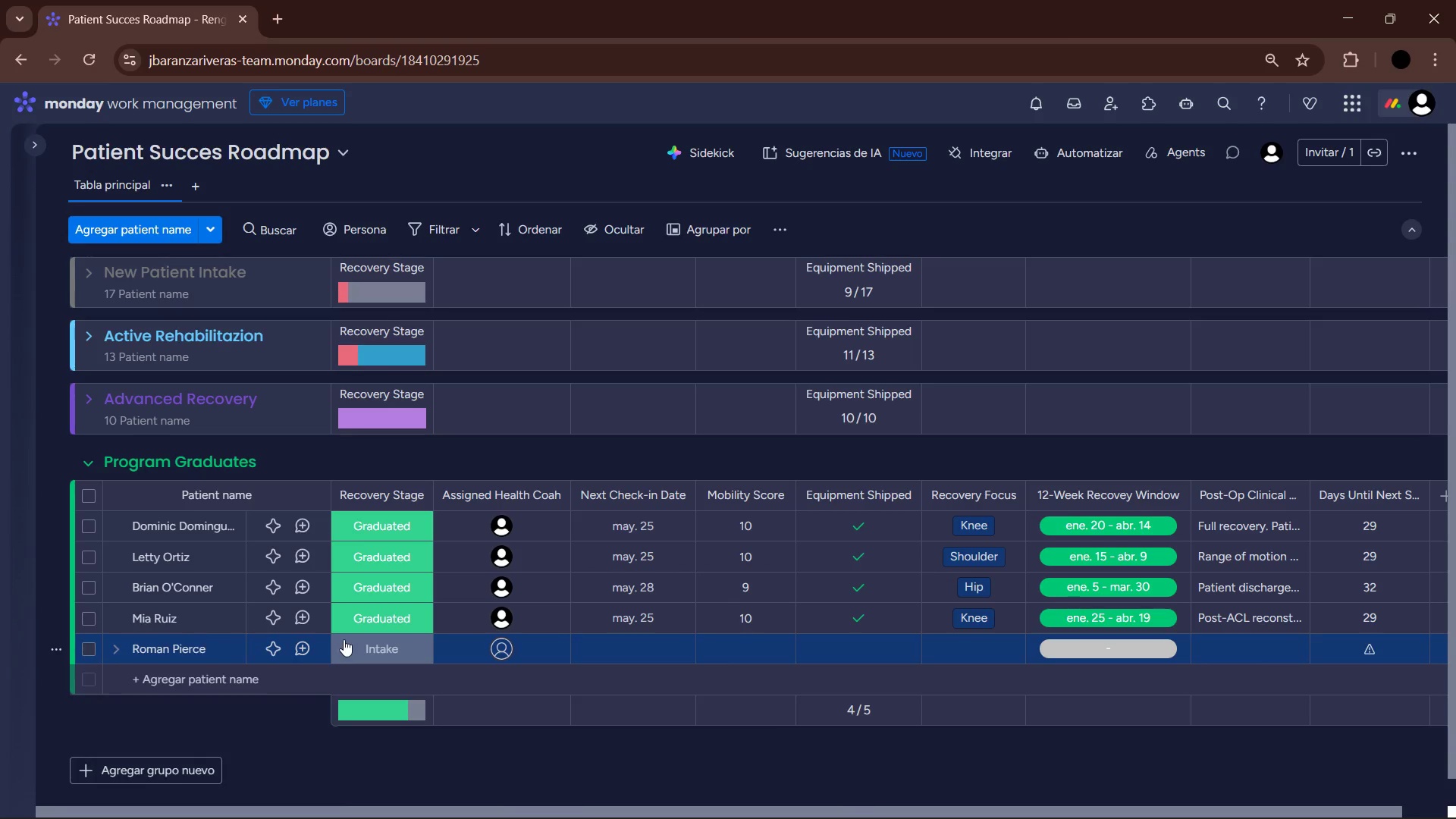 
left_click([363, 644])
 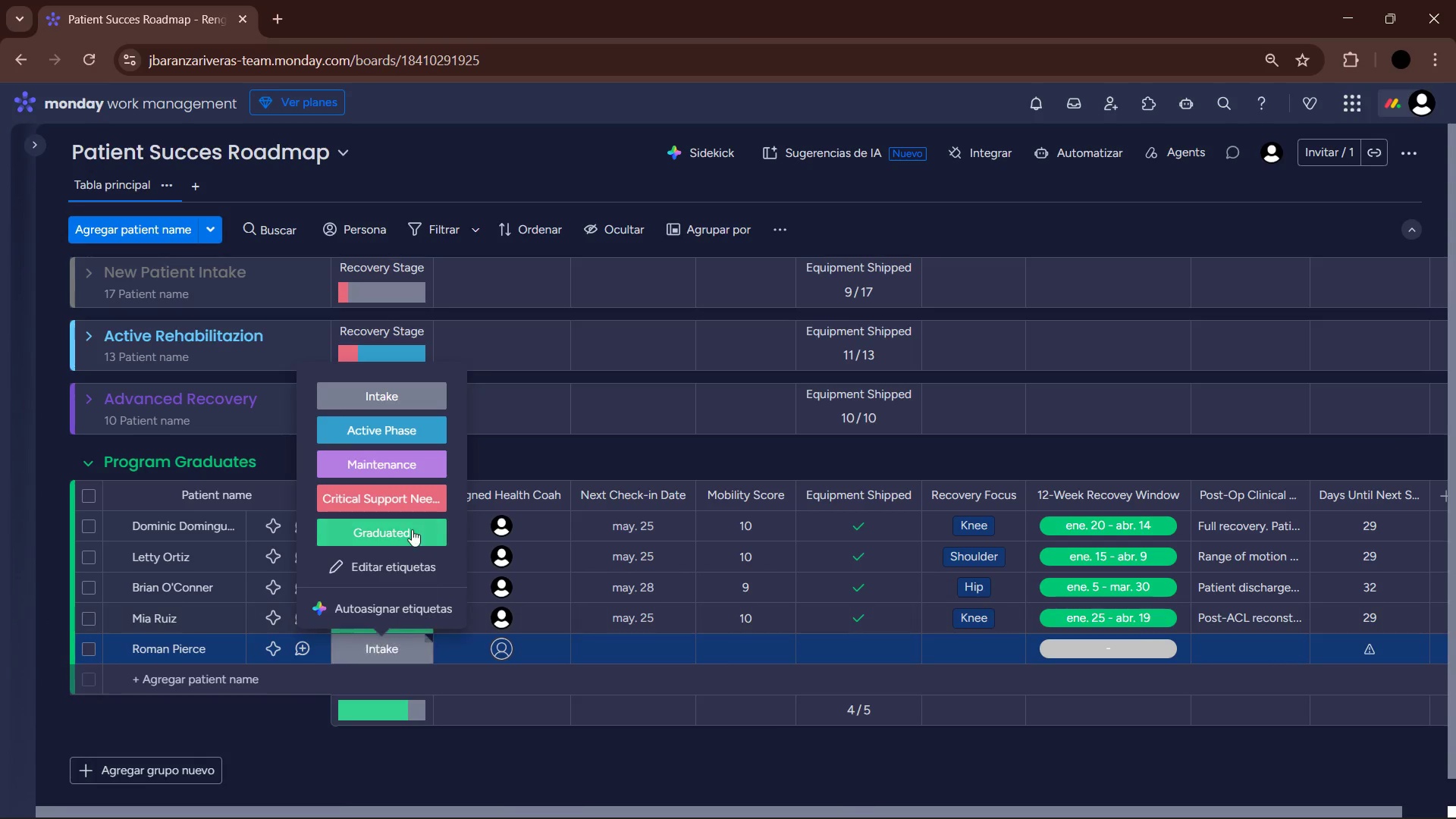 
left_click([408, 528])
 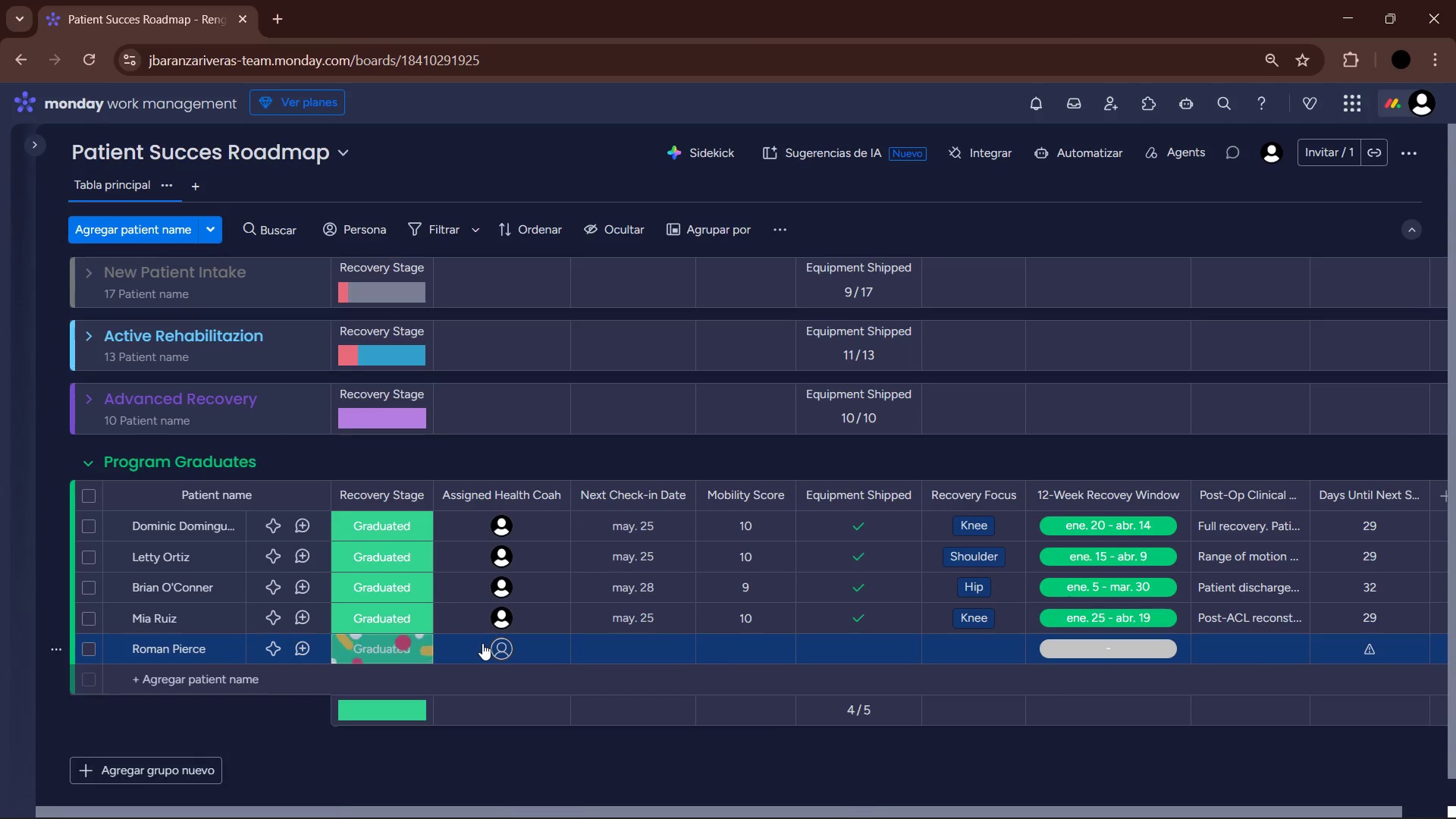 
left_click([487, 645])
 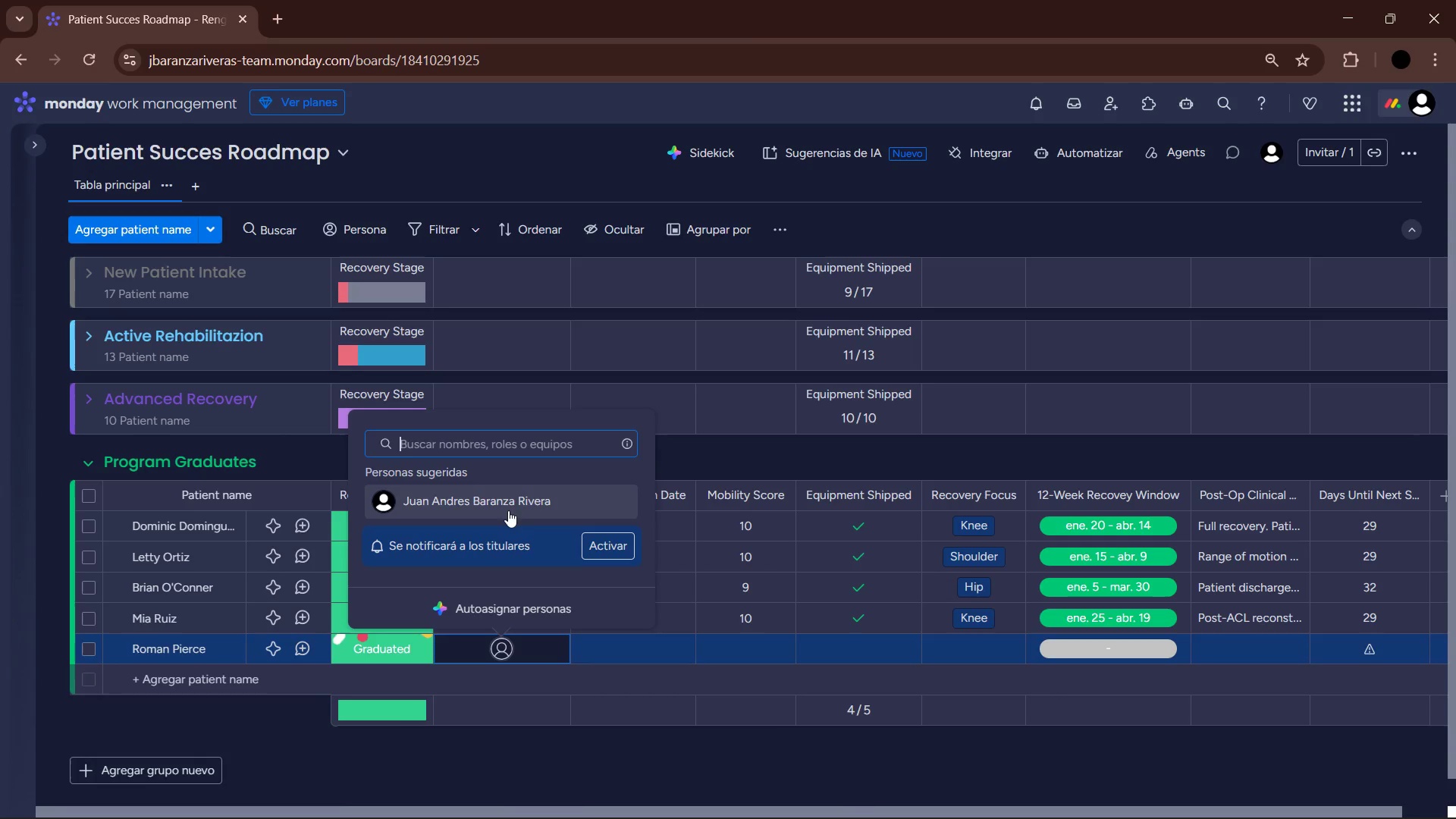 
left_click([503, 500])
 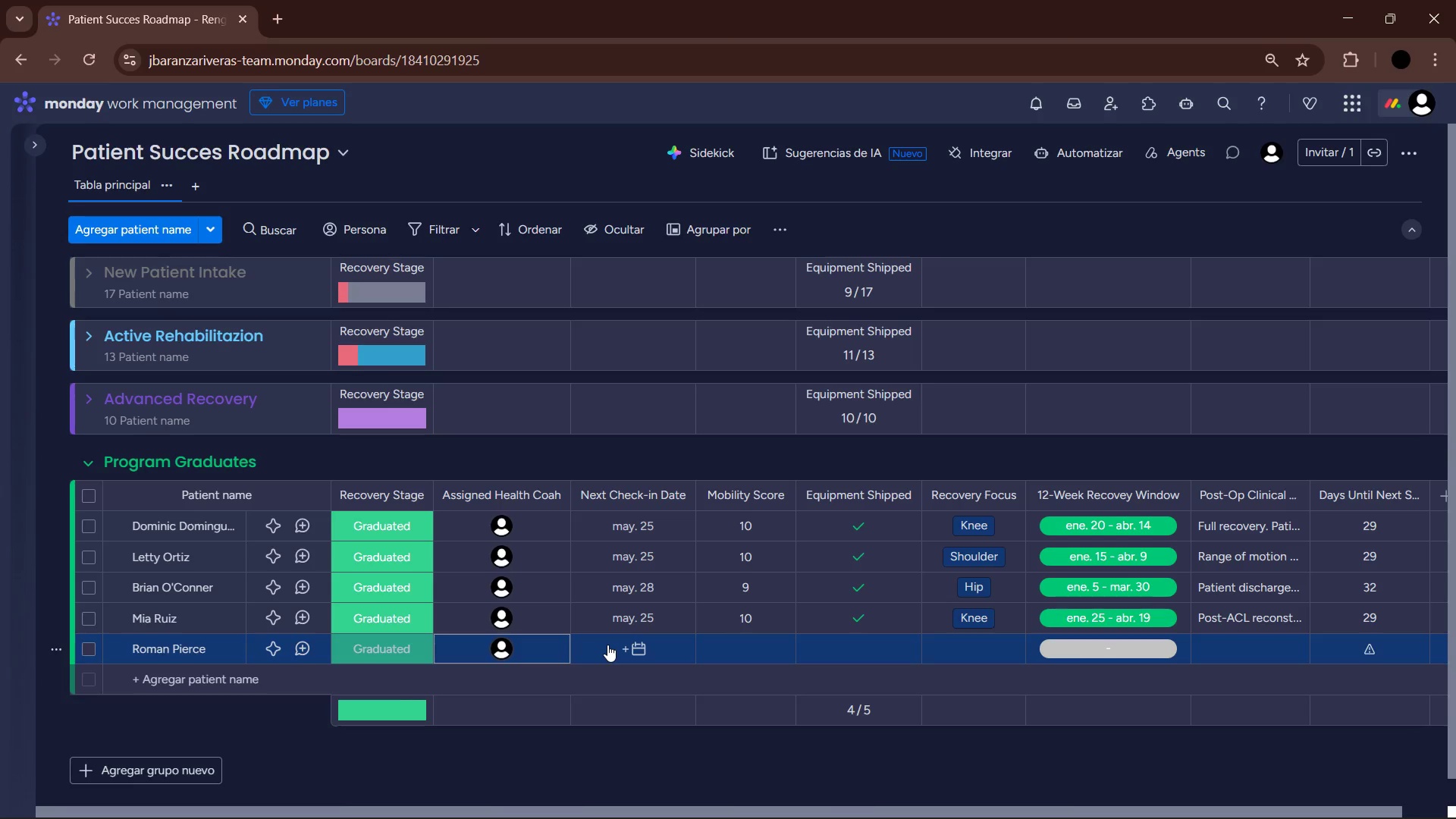 
left_click([607, 645])
 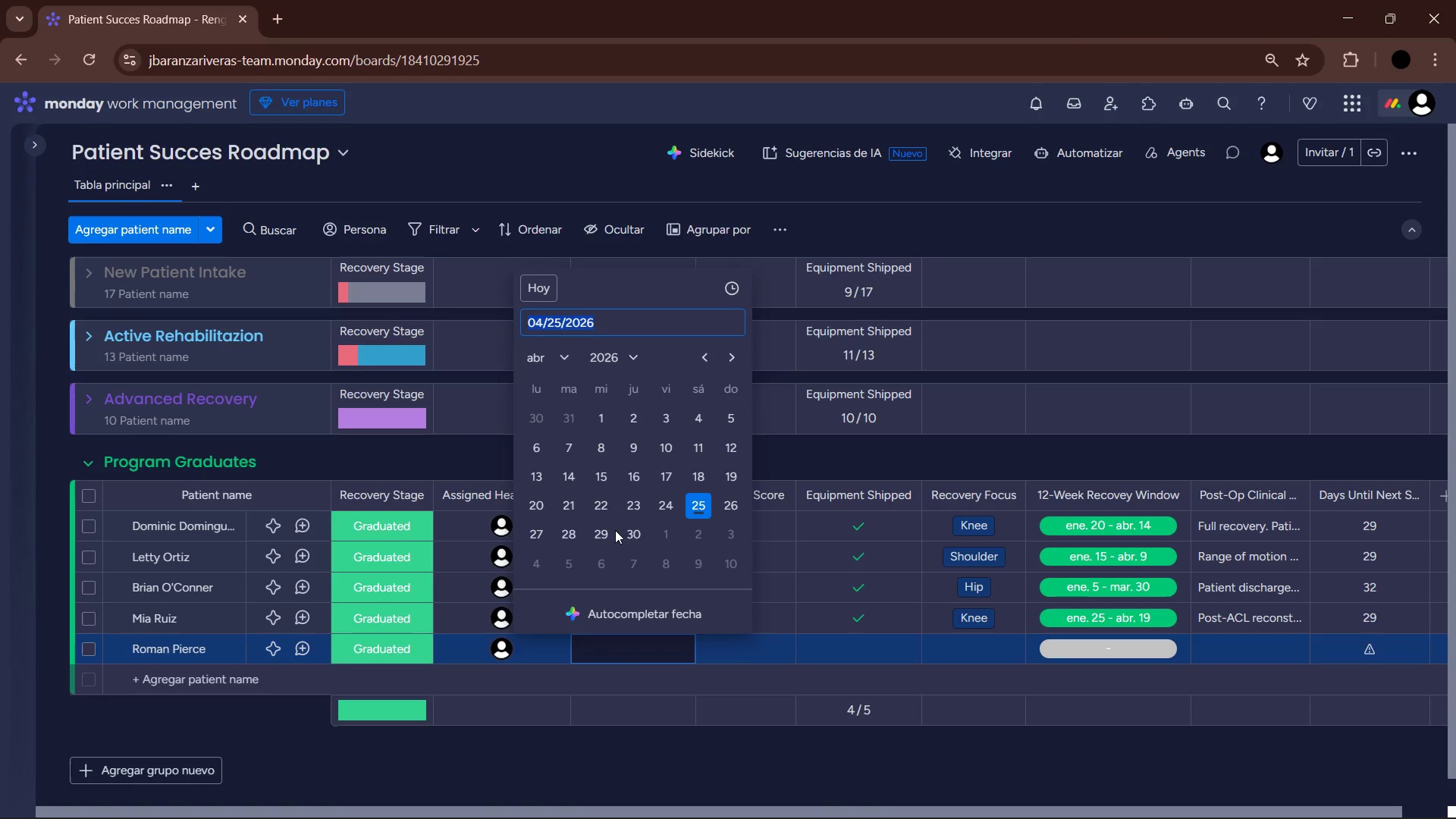 
left_click([560, 359])
 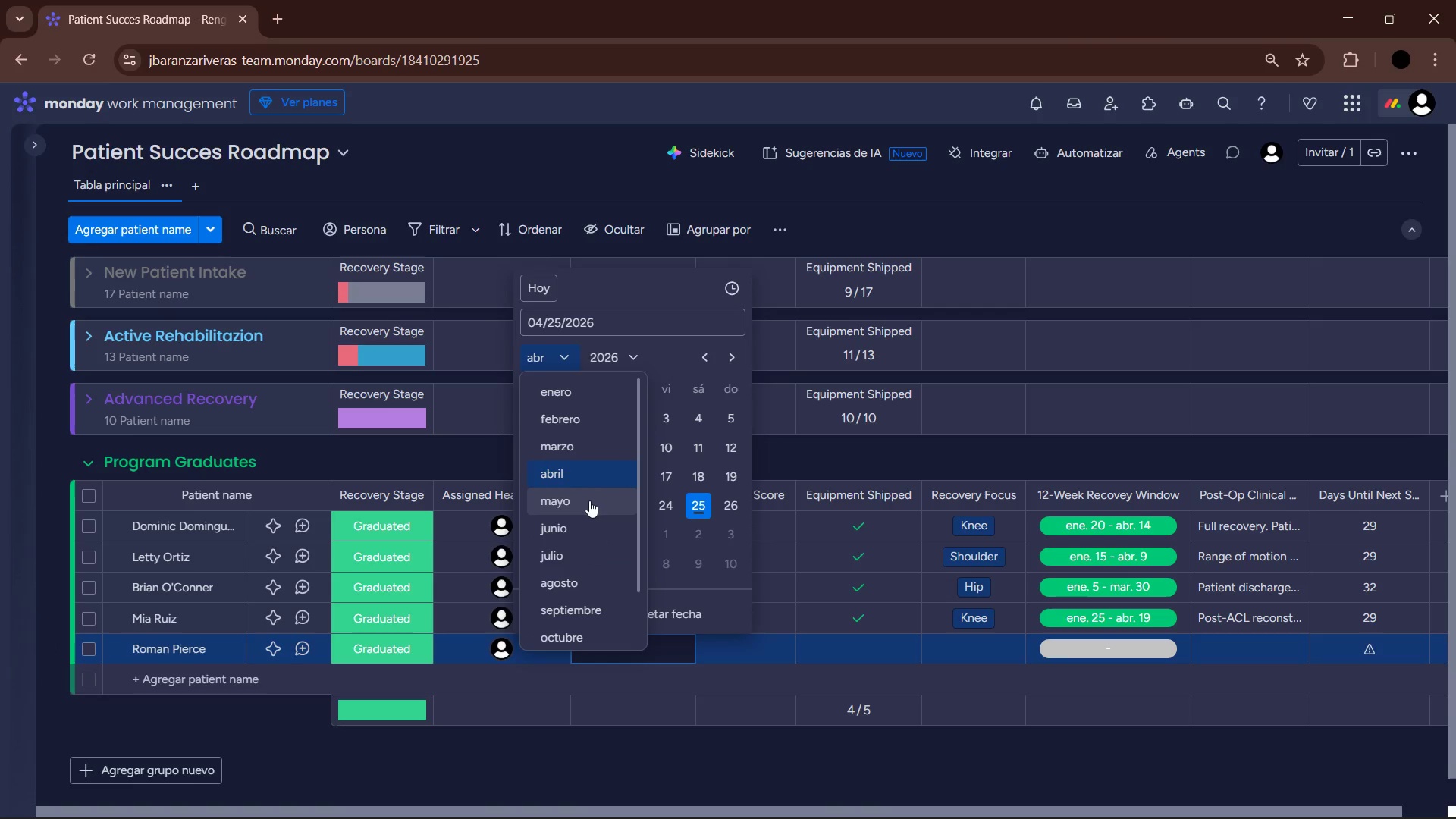 
left_click([589, 504])
 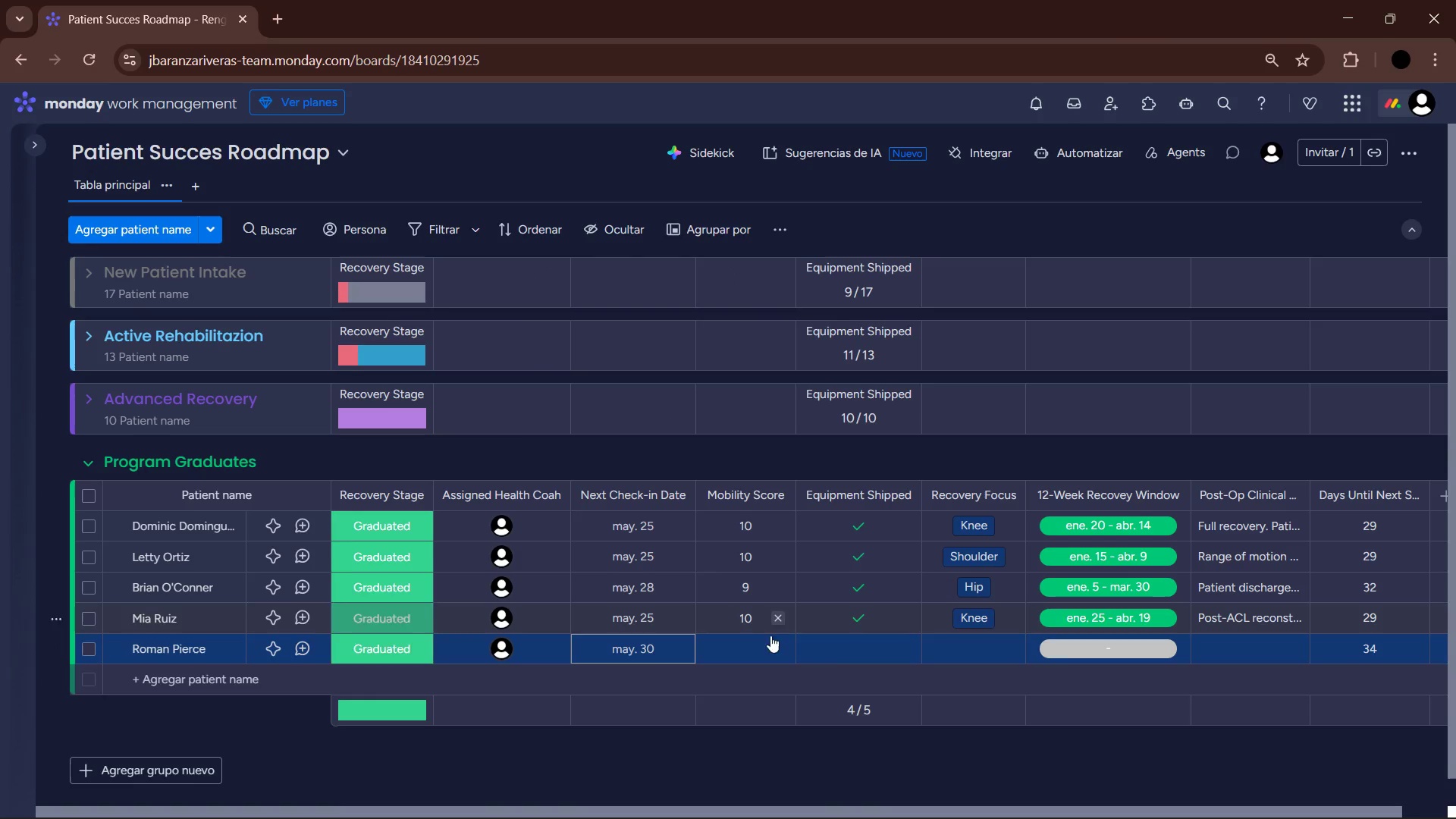 
left_click([765, 648])
 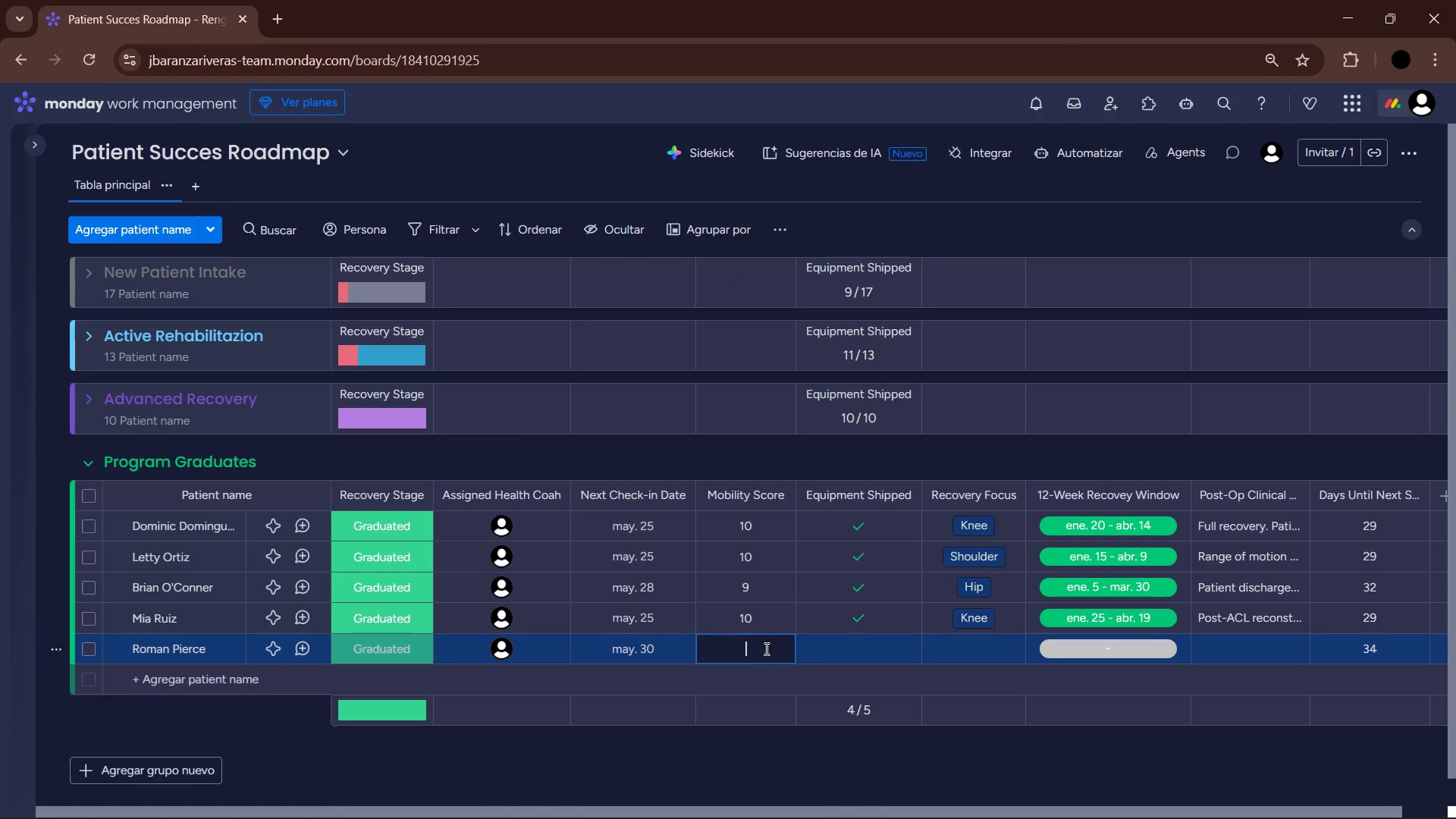 
key(Numpad1)
 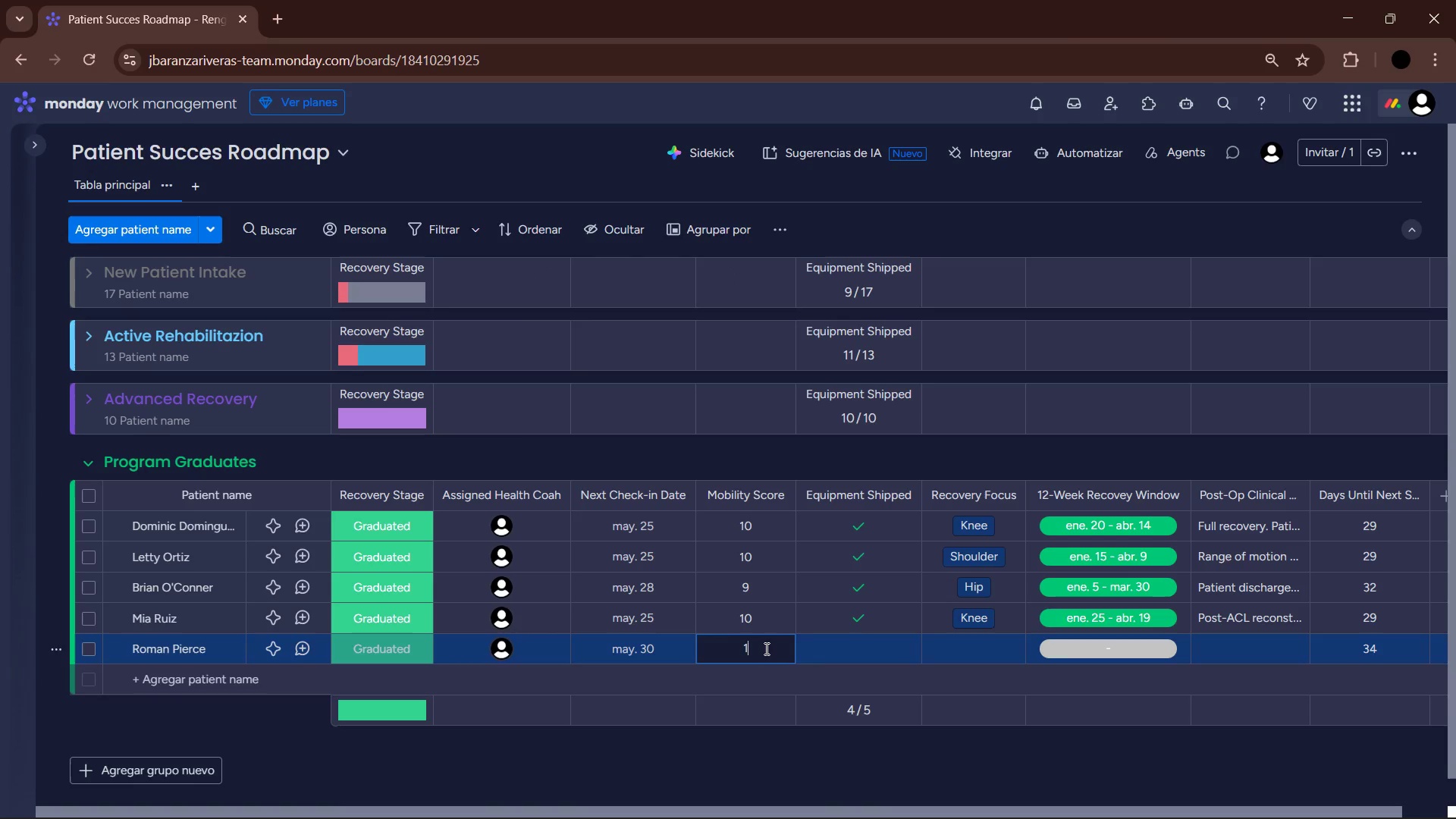 
key(Numpad0)
 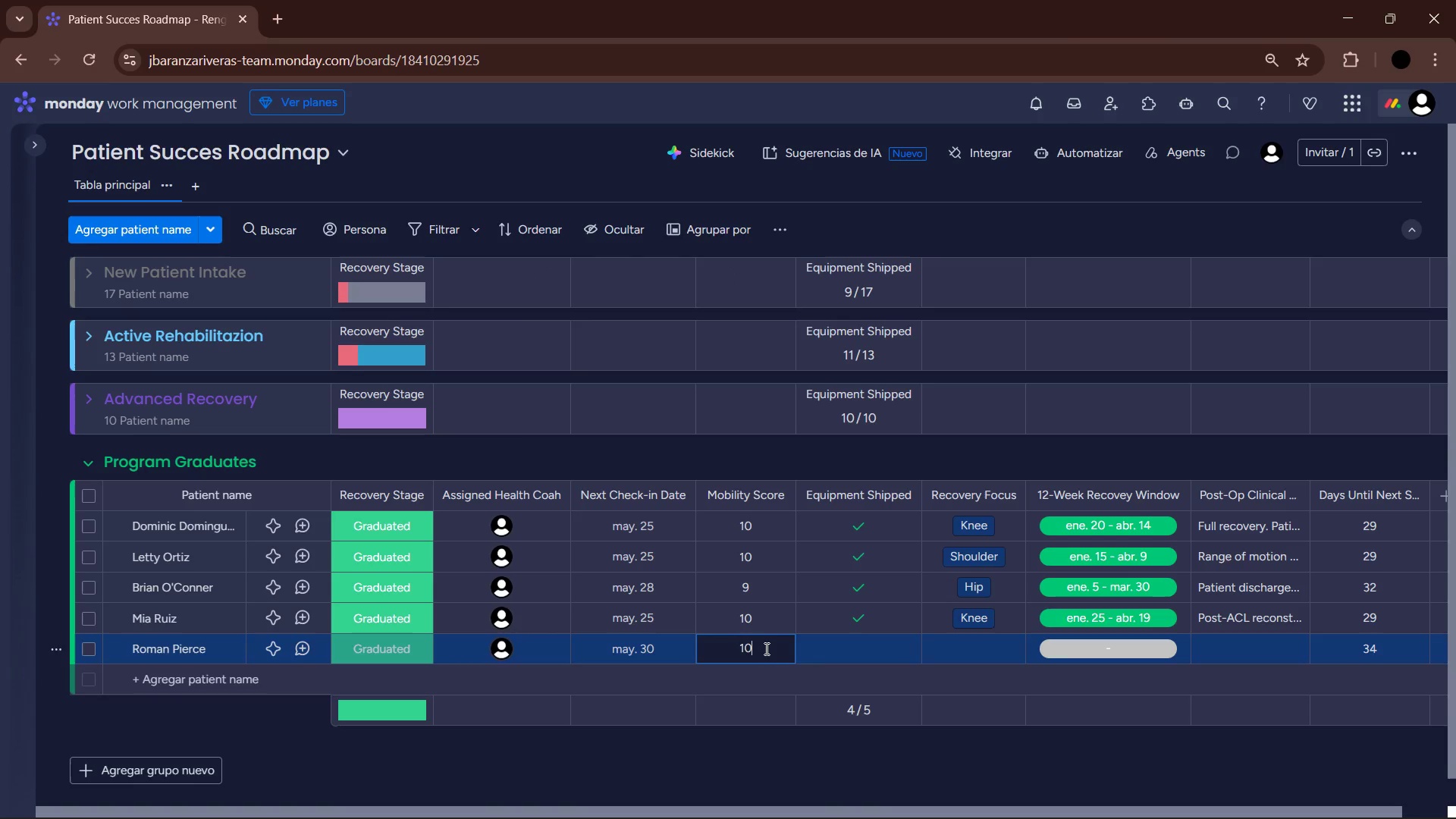 
key(NumpadEnter)
 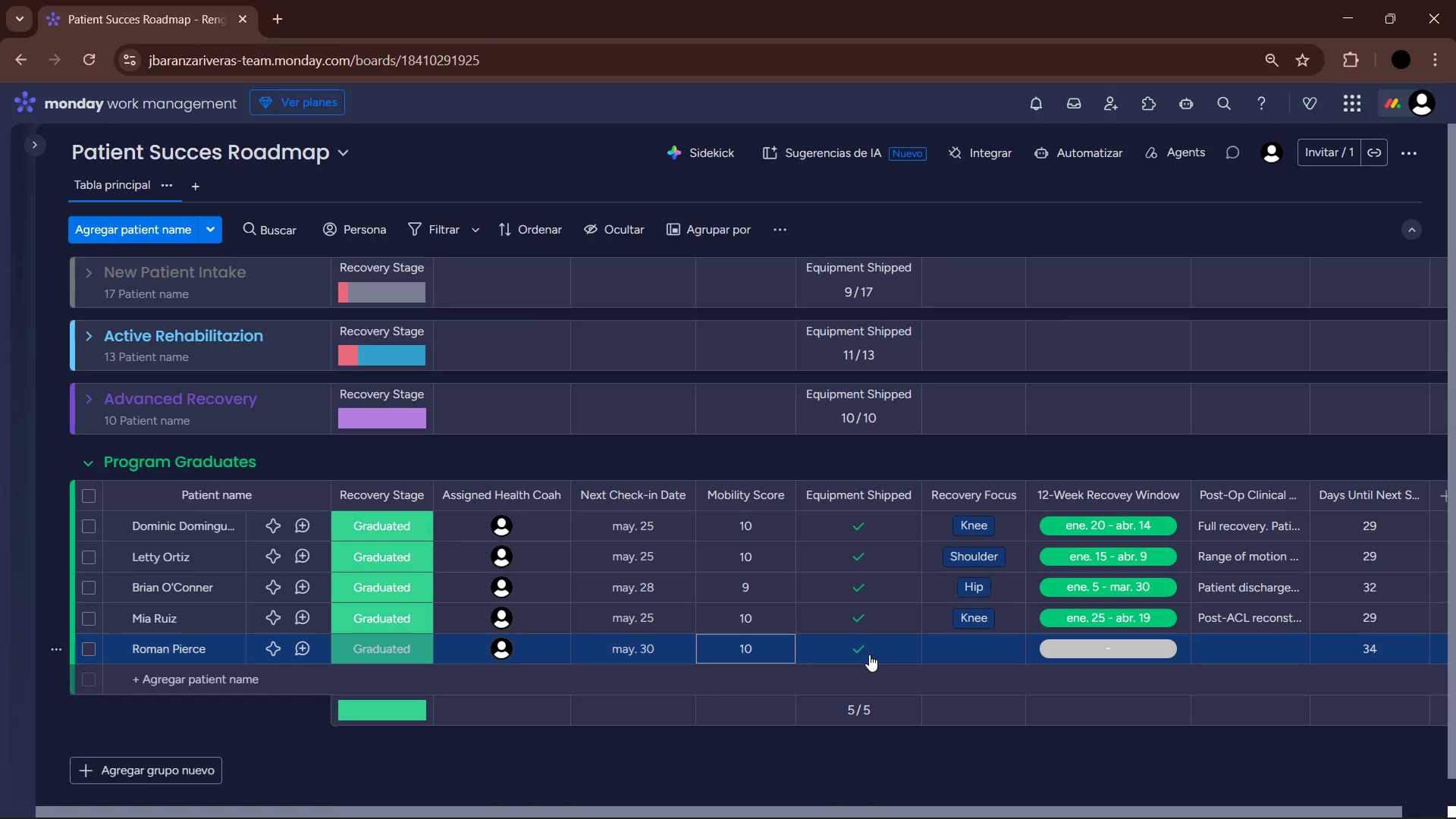 
left_click([980, 653])
 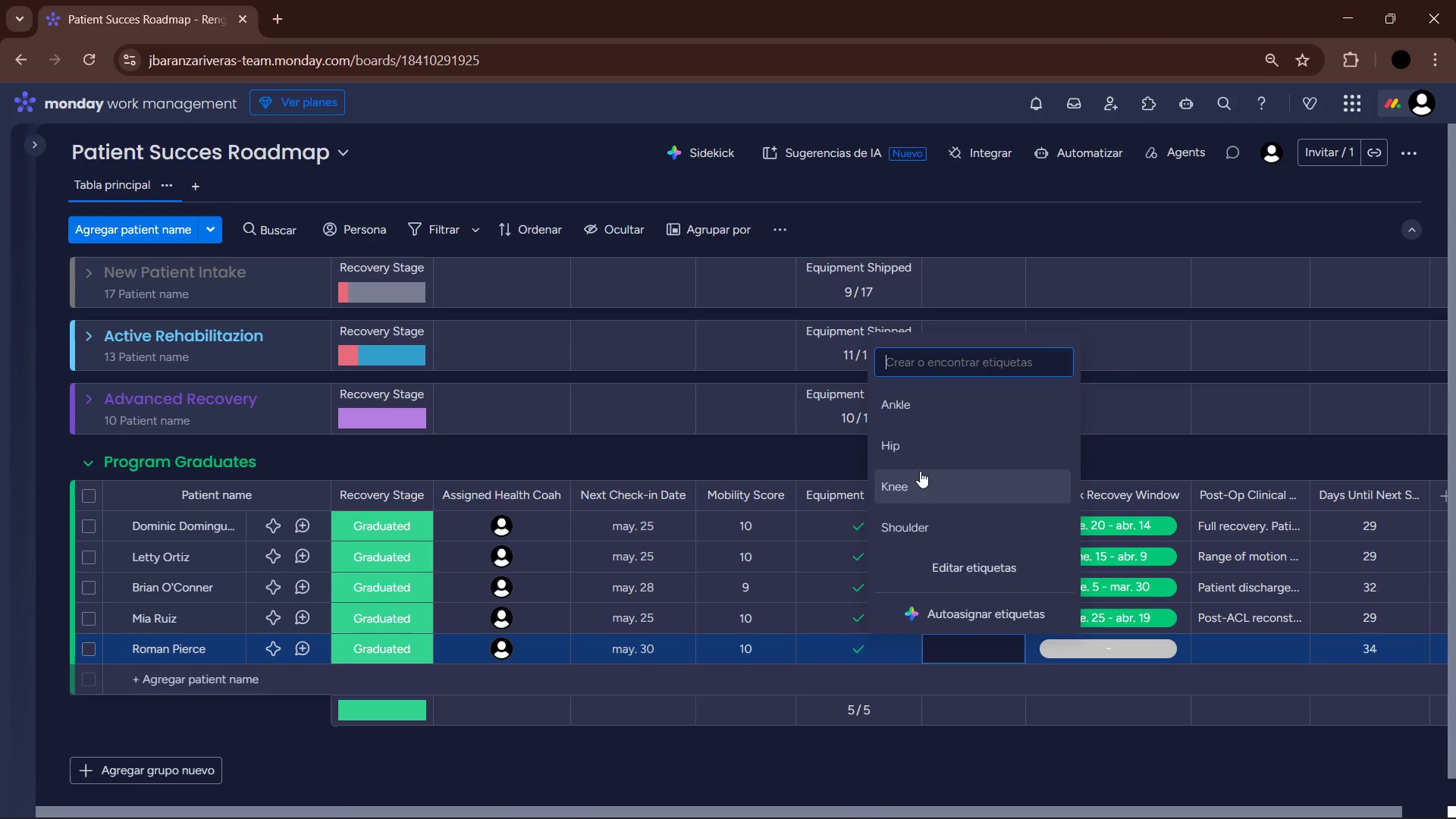 
left_click([920, 451])
 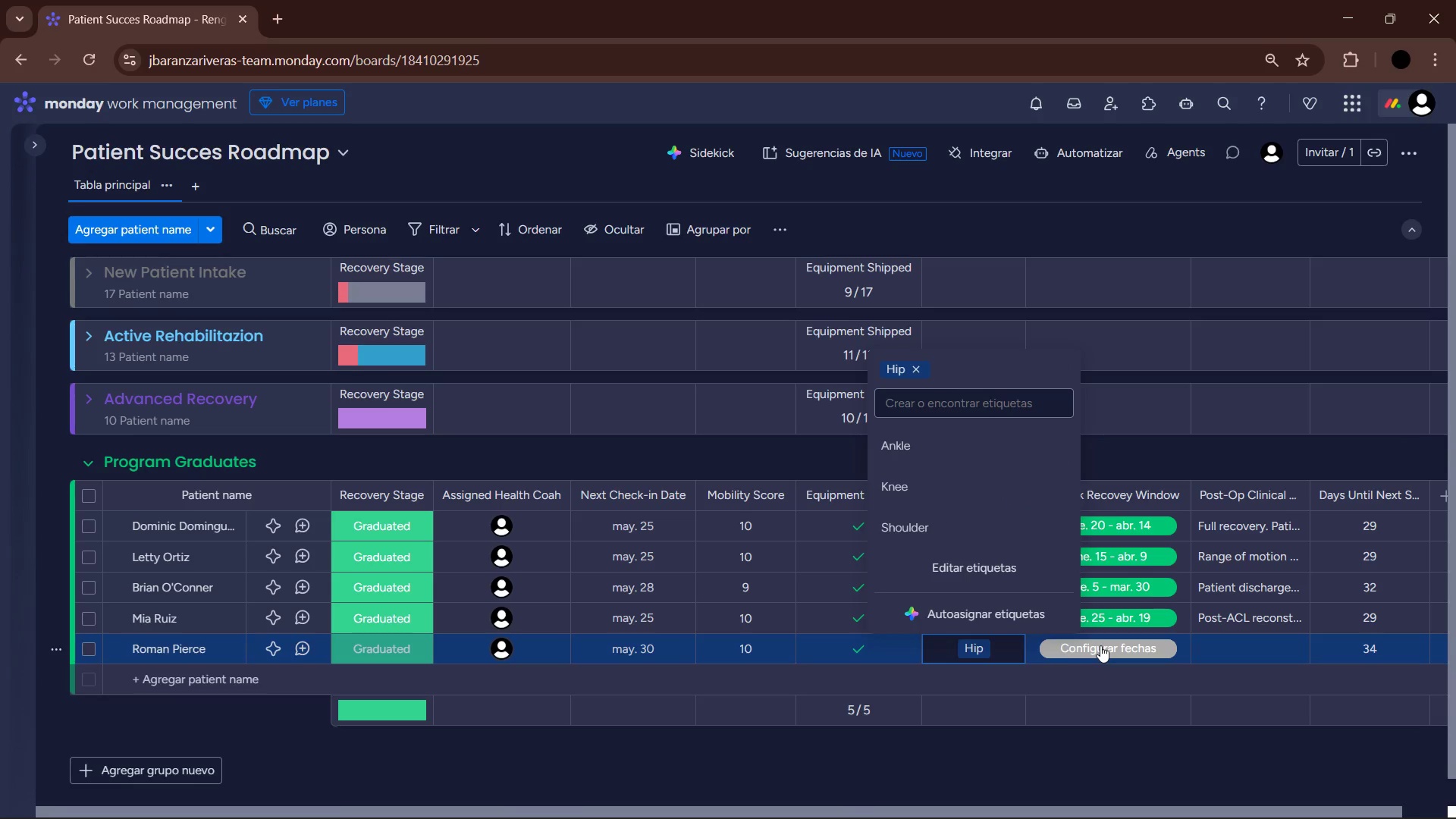 
left_click([1100, 645])
 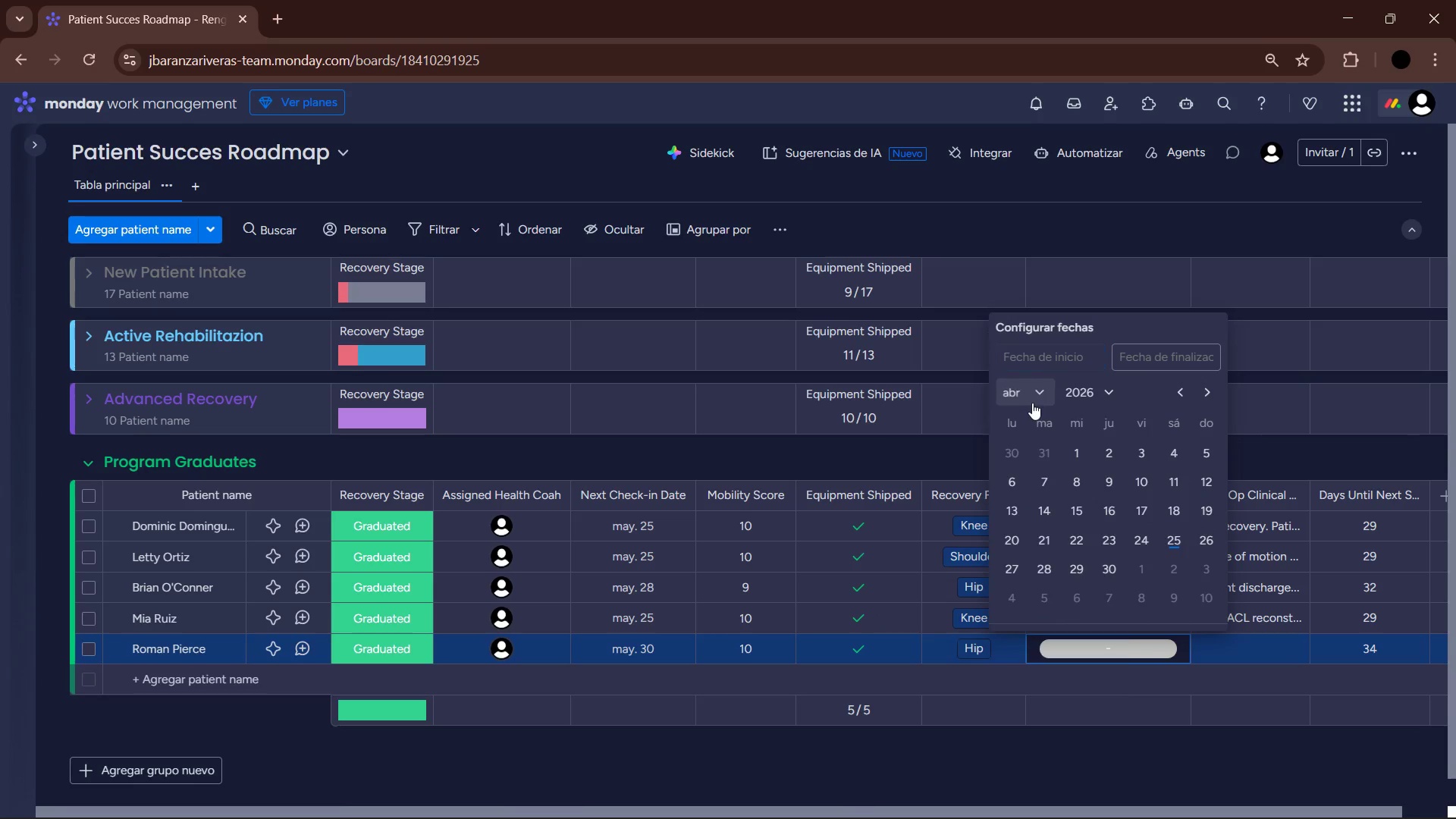 
left_click([1050, 426])
 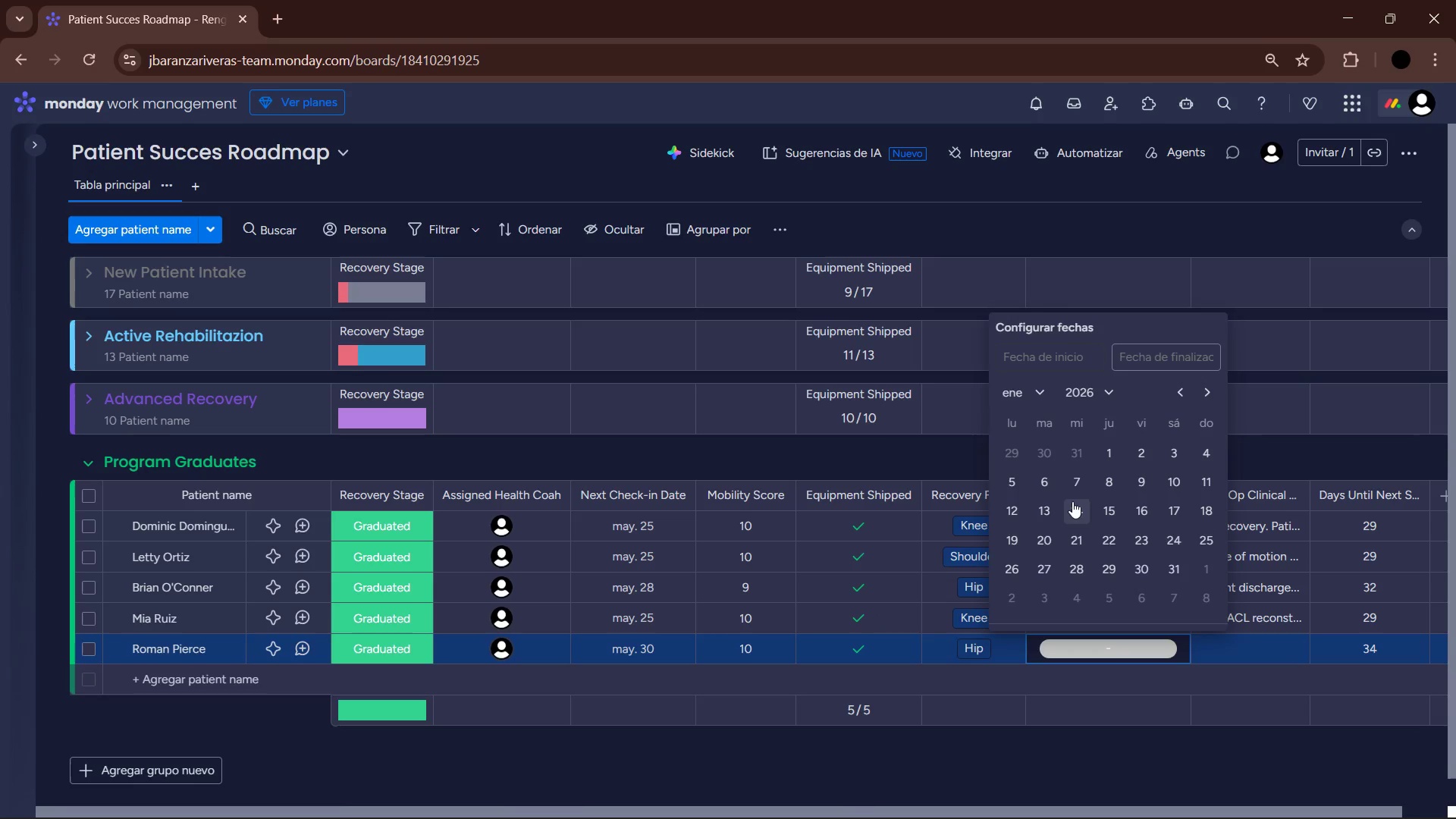 
left_click([1015, 507])
 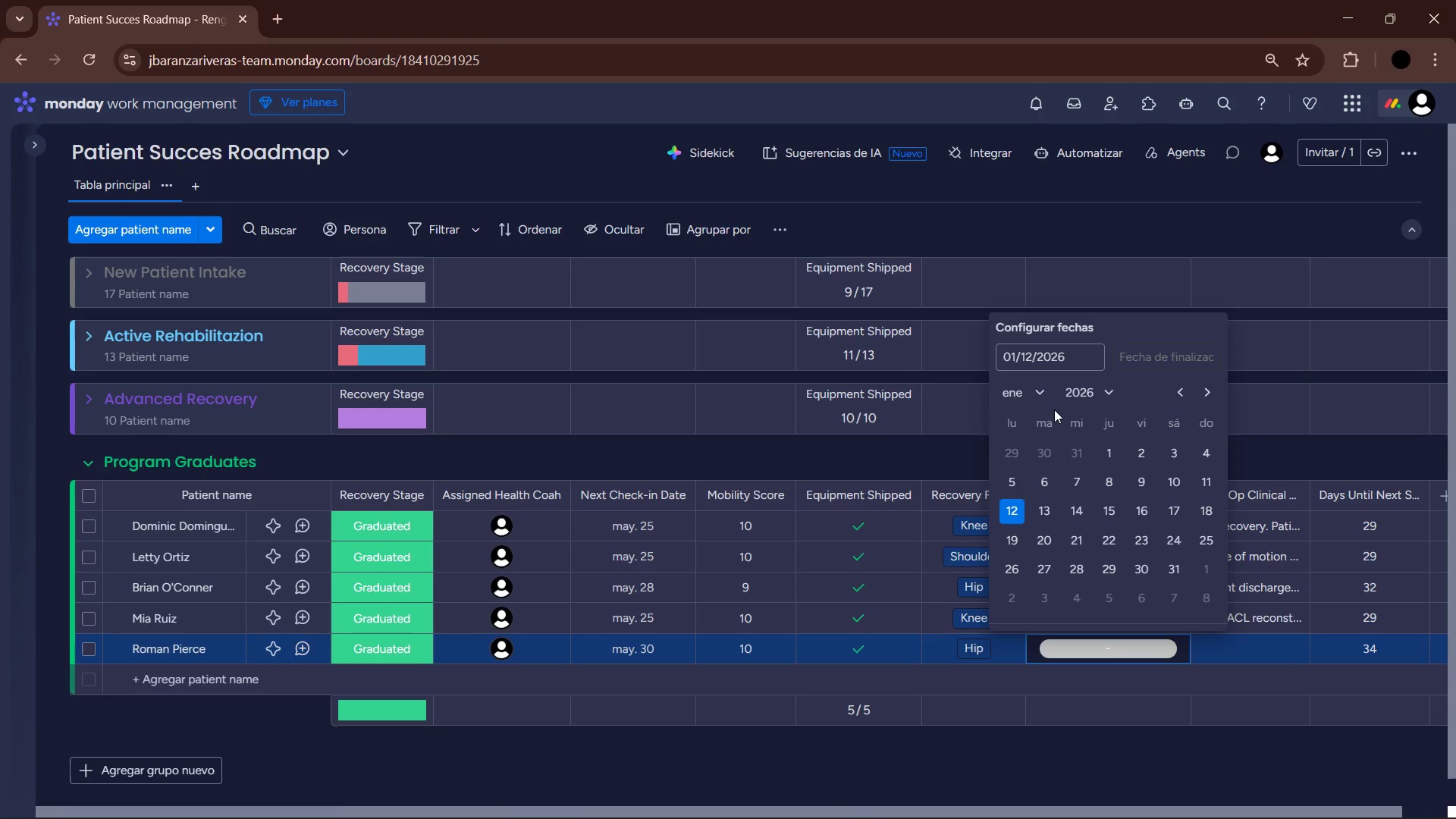 
left_click([1030, 399])
 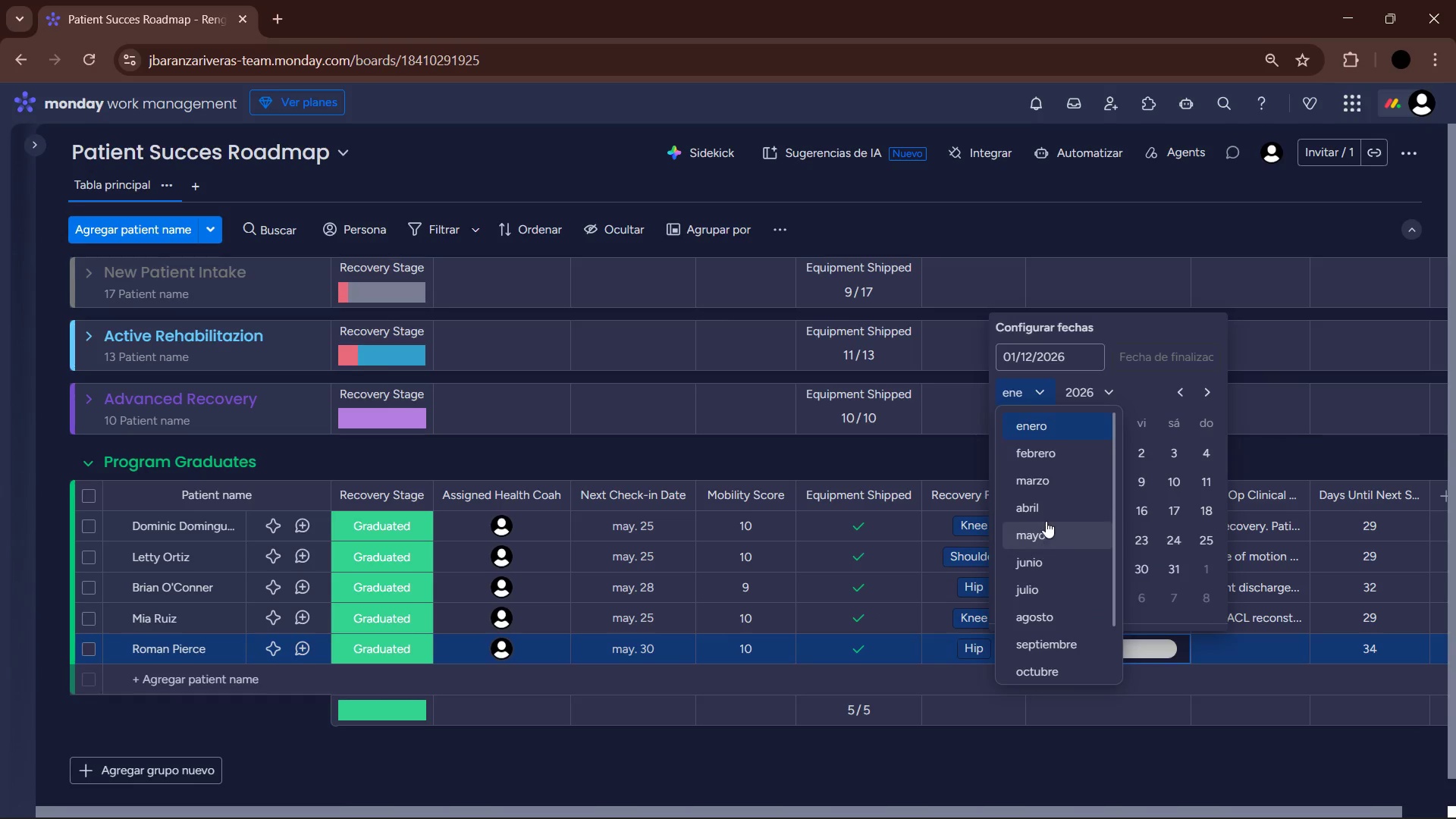 
left_click([1046, 510])
 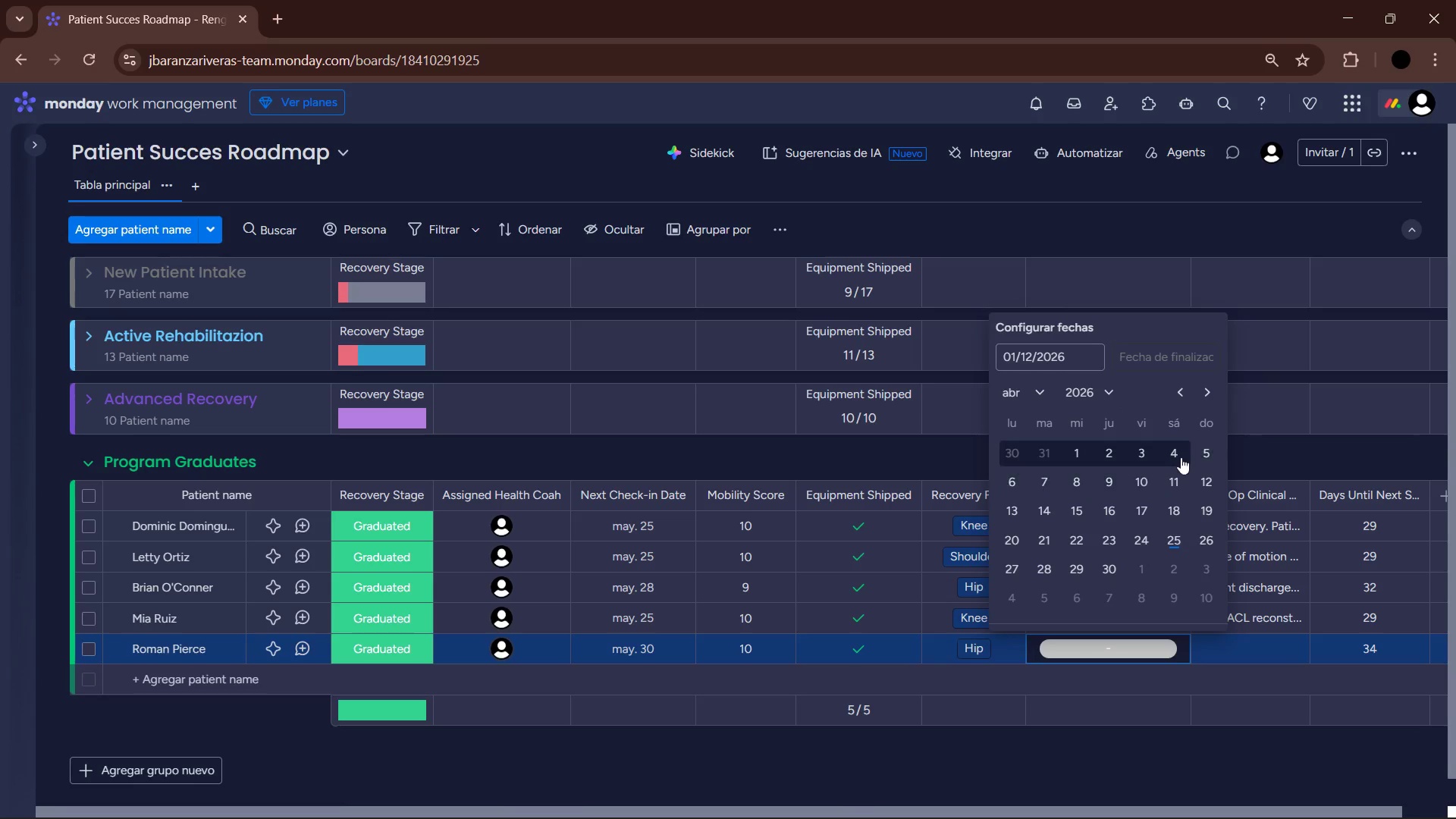 
left_click([1015, 481])
 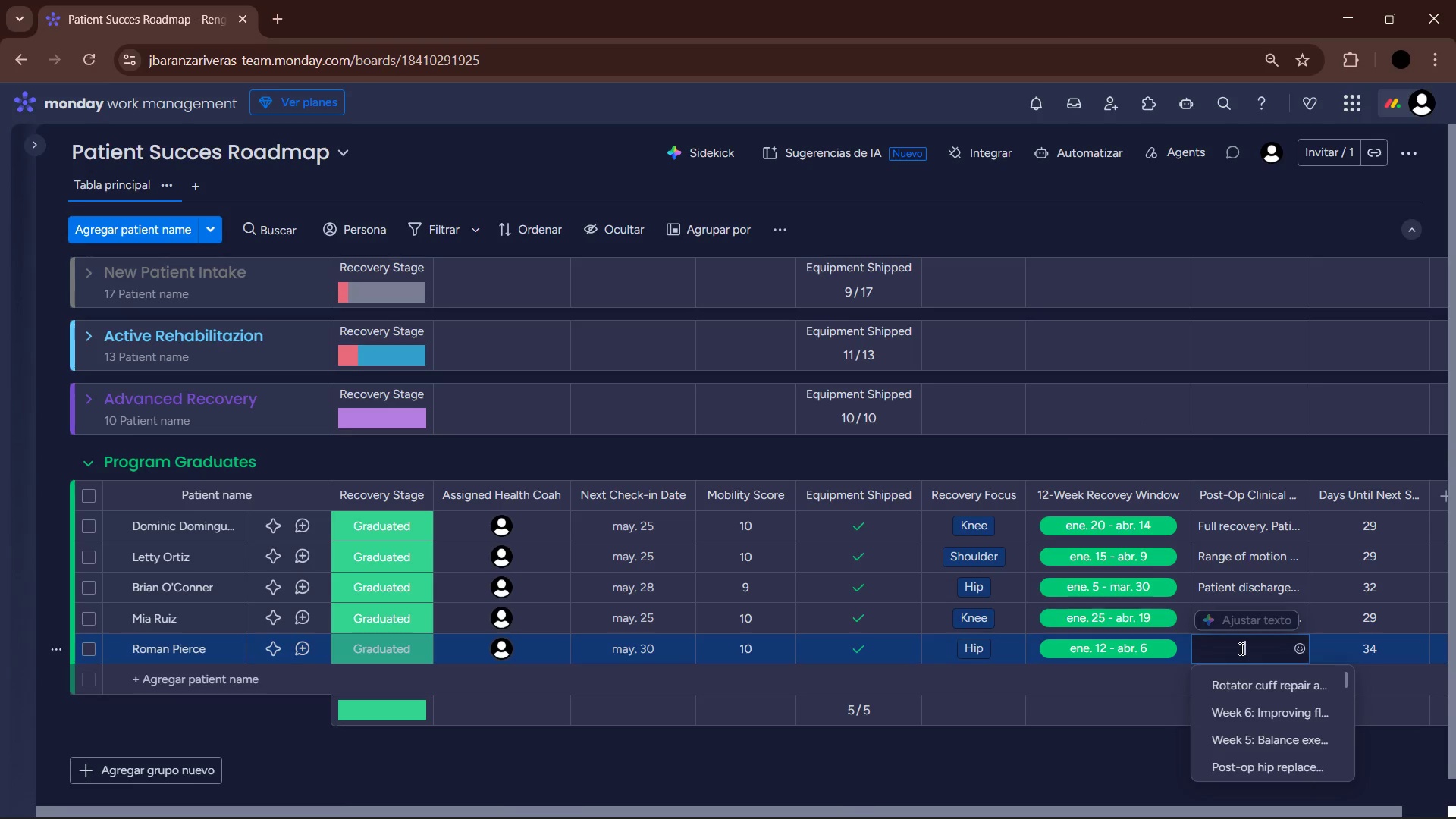 
type(Total hip replacement> Pain-free walking.)
 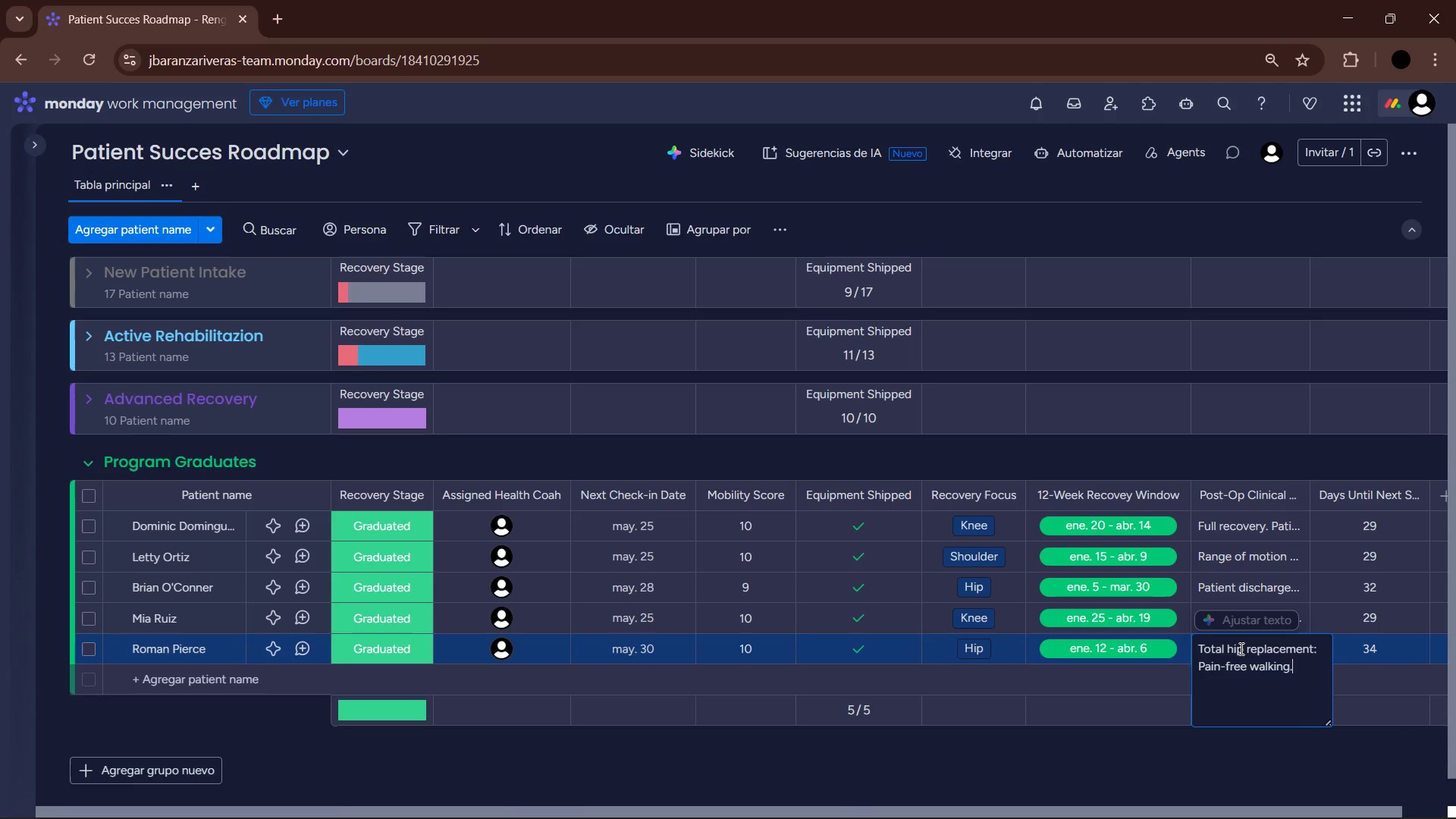 
key(Enter)
 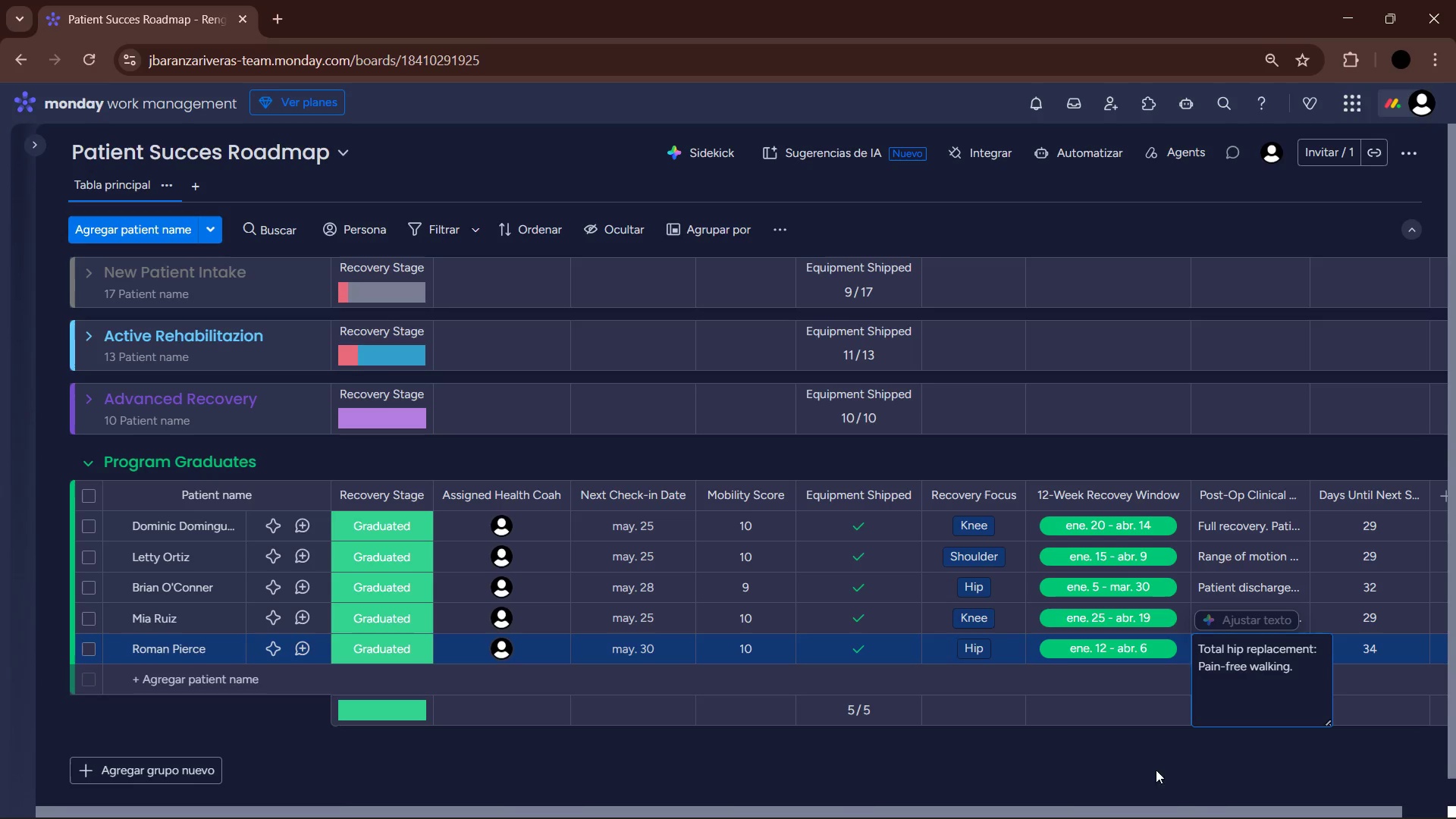 
left_click([1165, 774])
 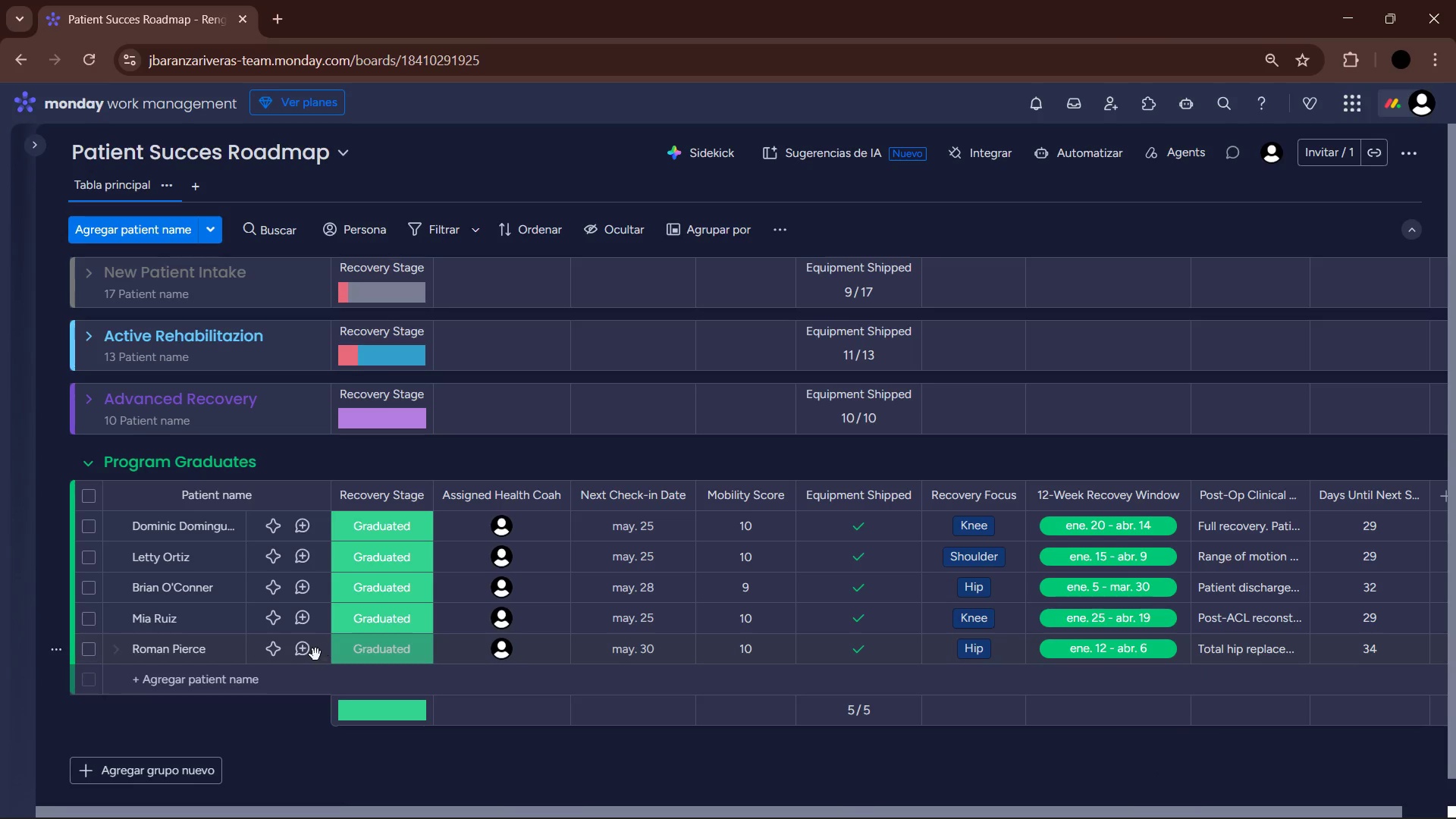 
left_click([228, 678])
 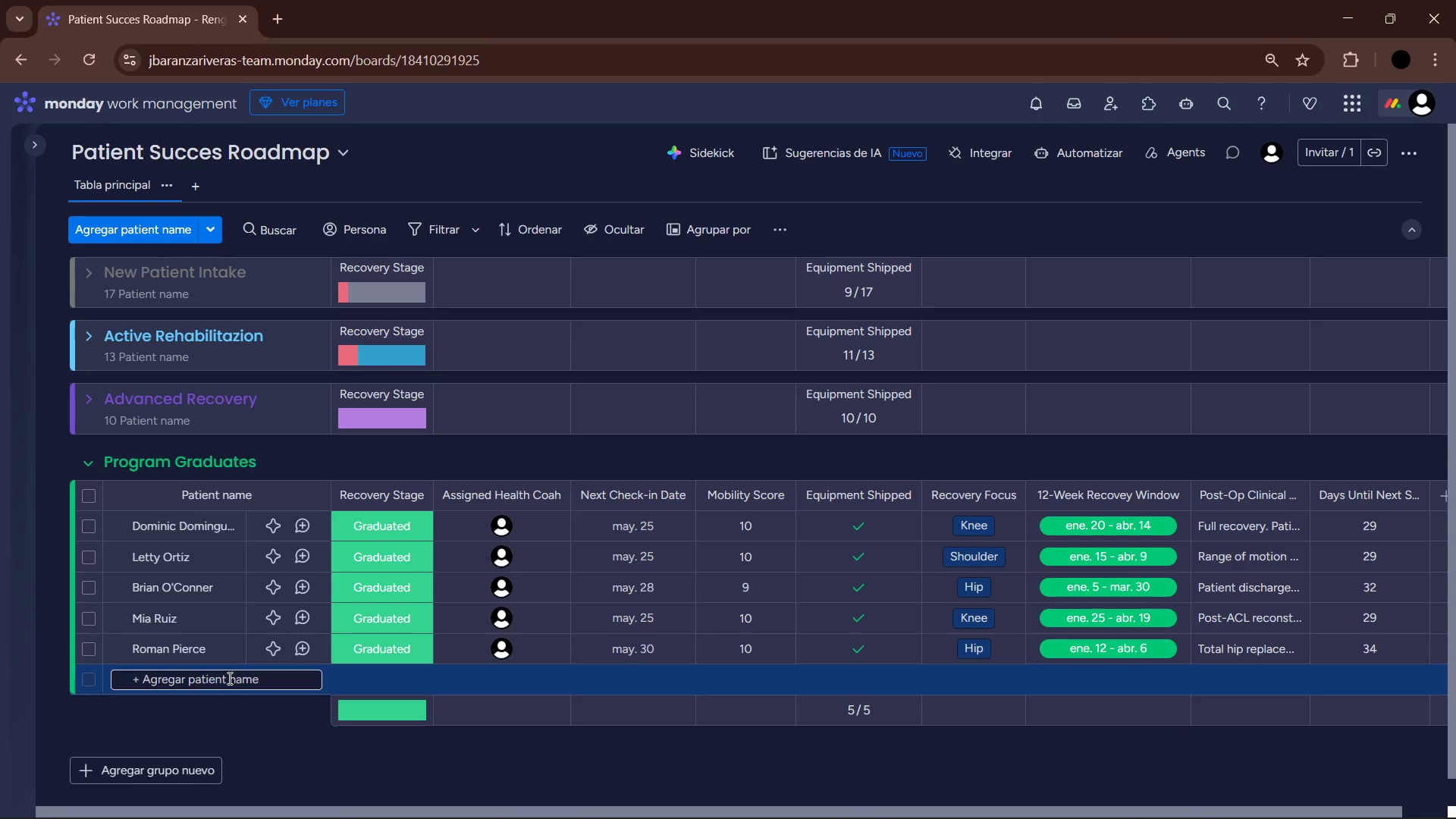 
type(Tej Parker)
 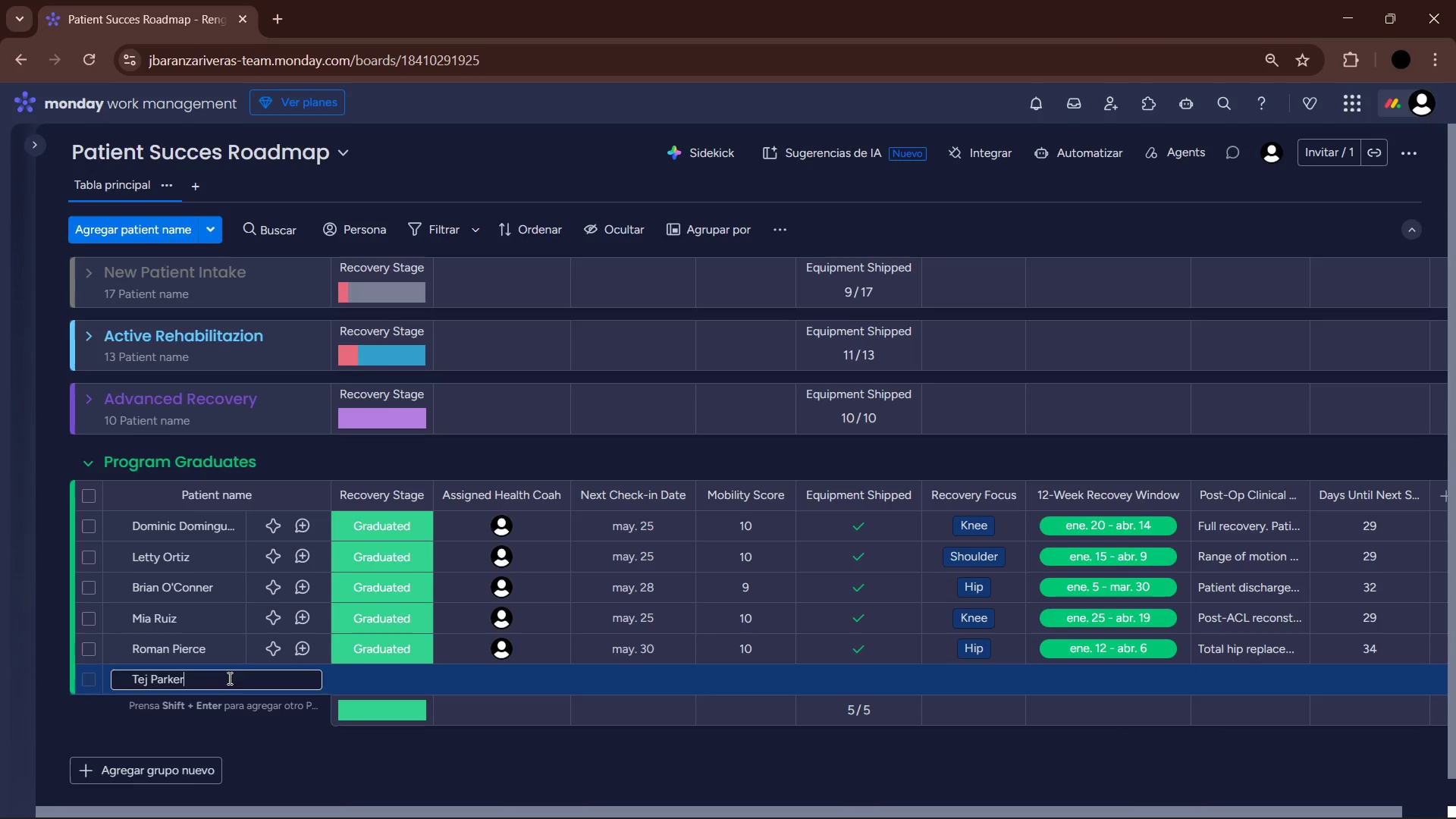 
key(Enter)
 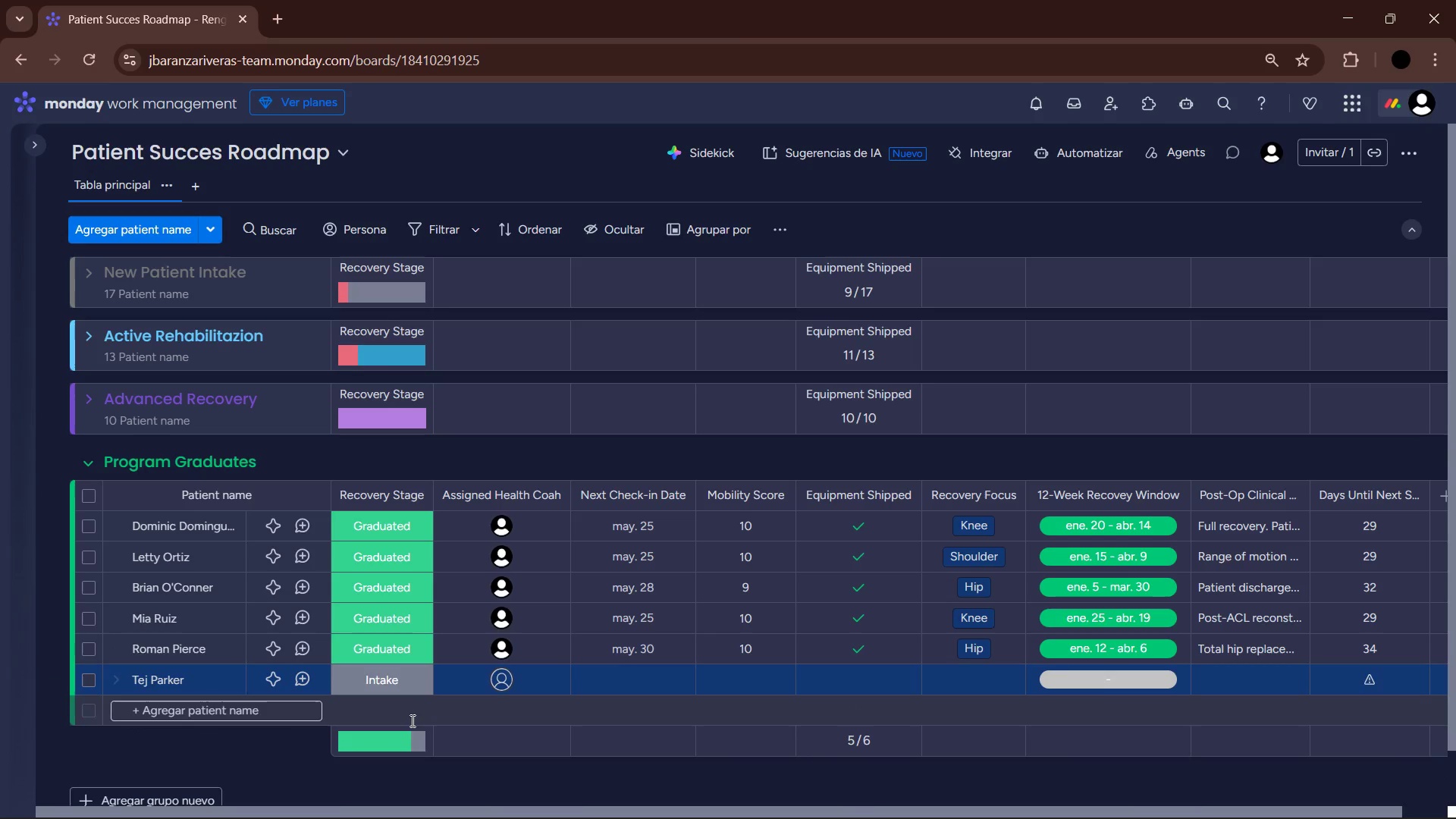 
left_click([404, 679])
 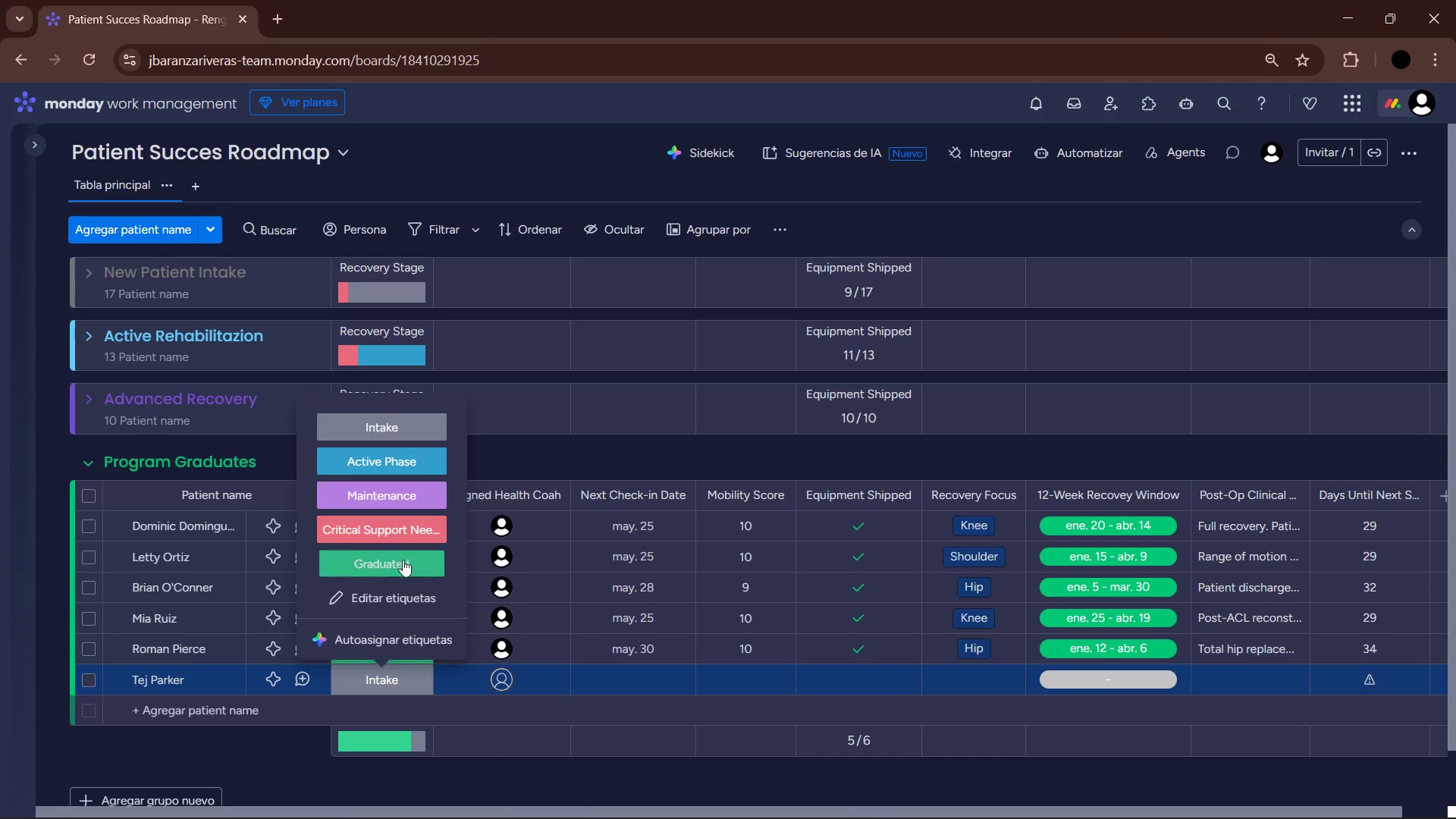 
left_click([496, 676])
 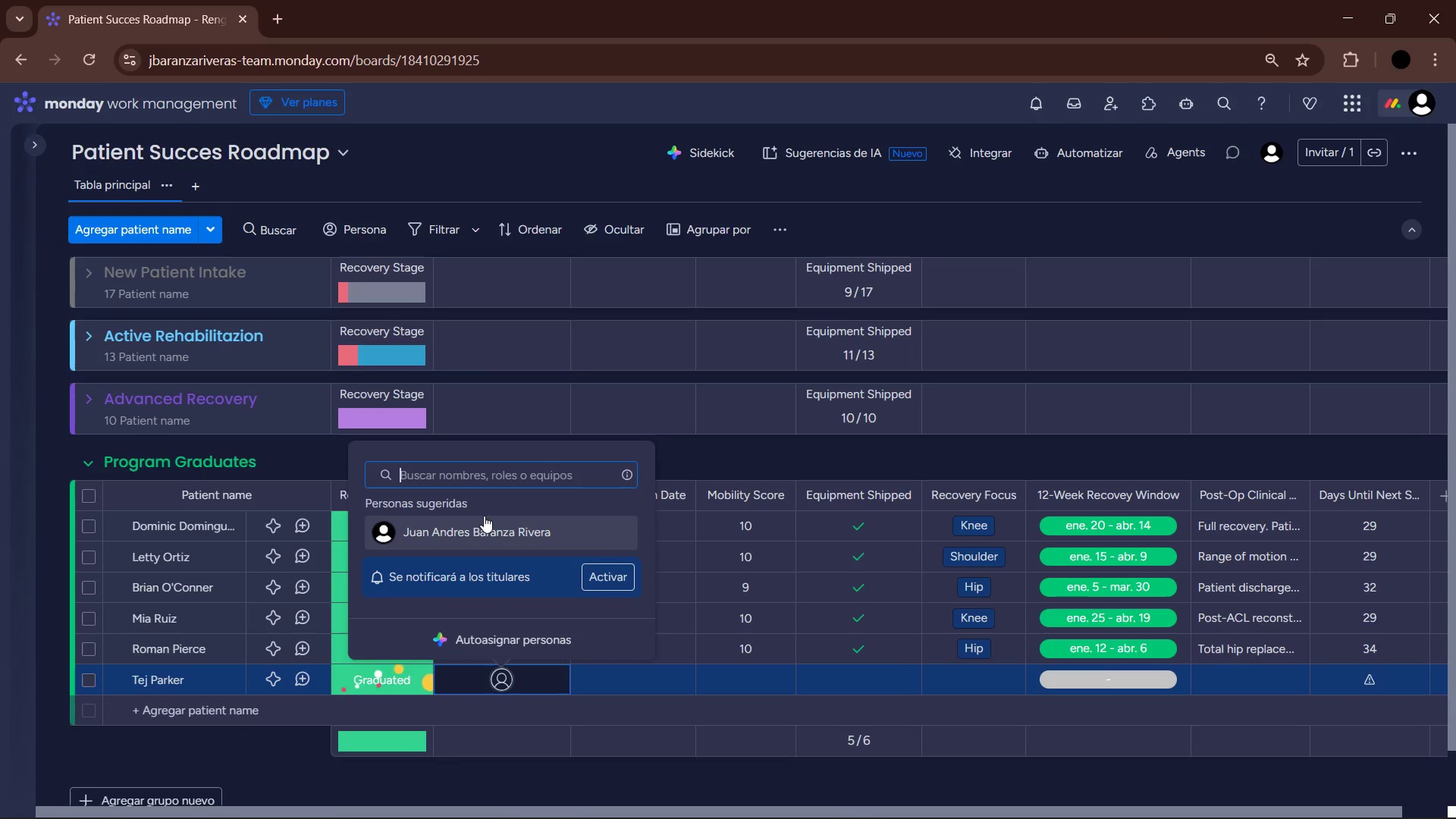 
left_click([484, 527])
 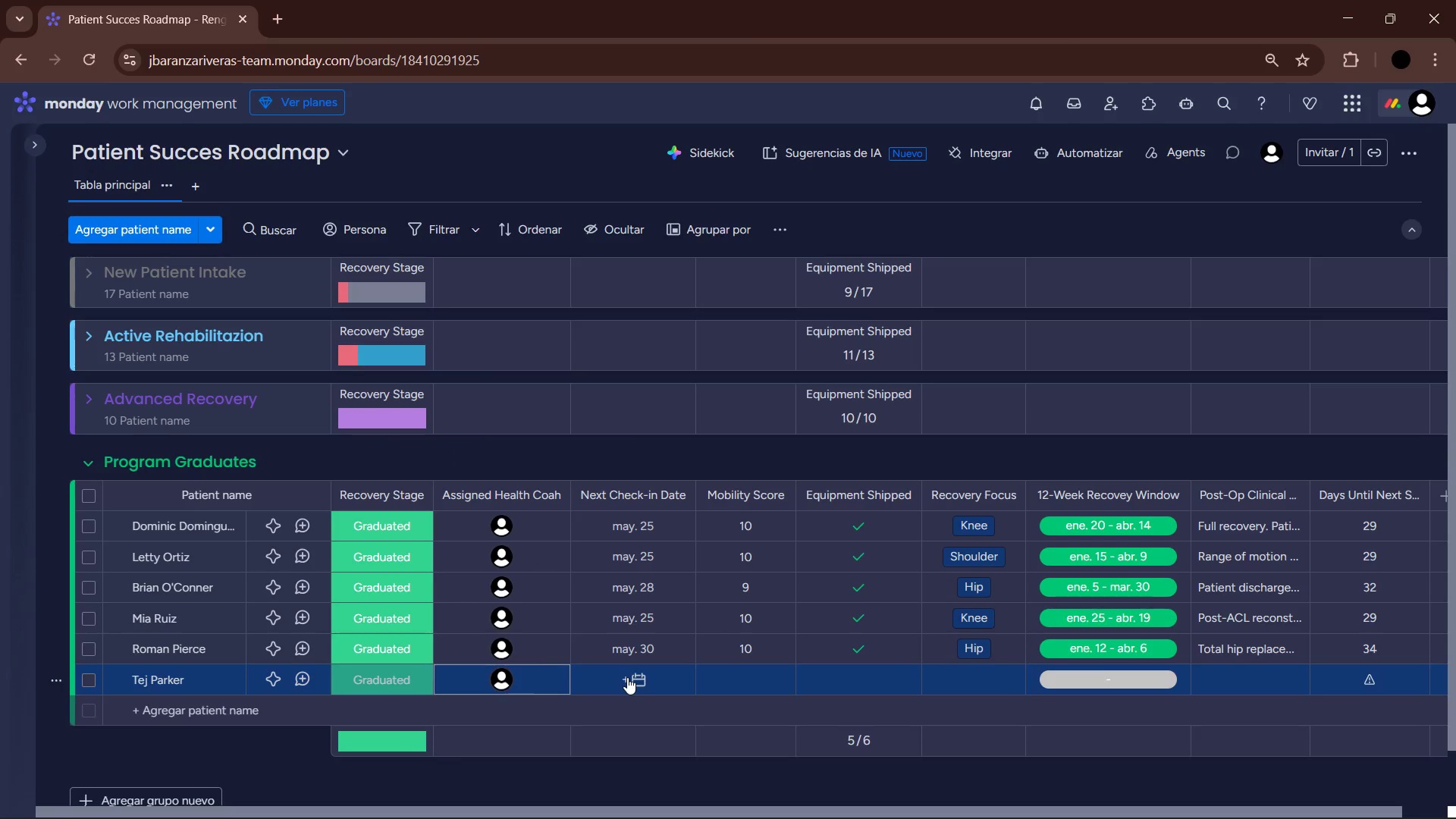 
wait(5.28)
 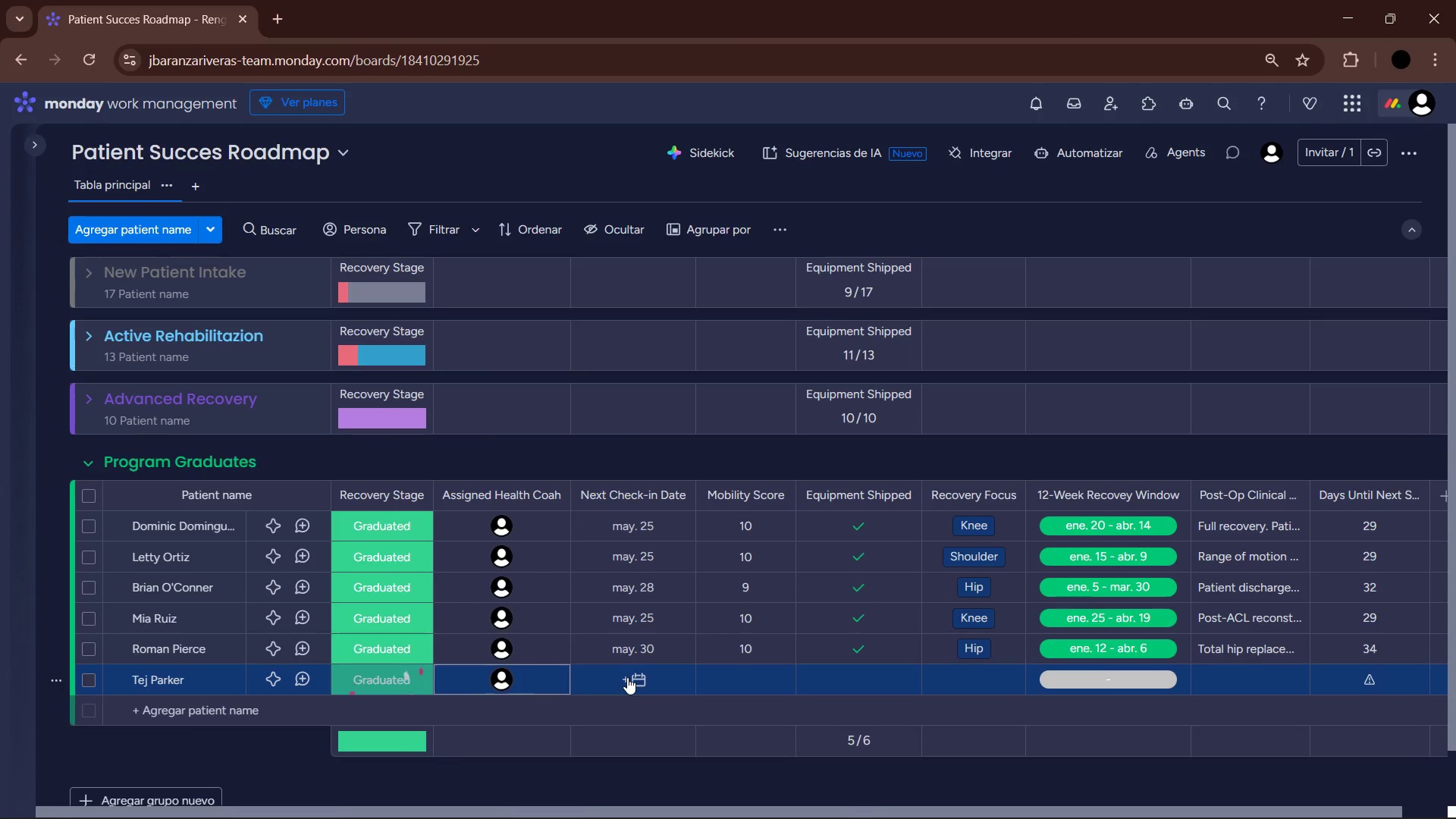 
left_click([627, 677])
 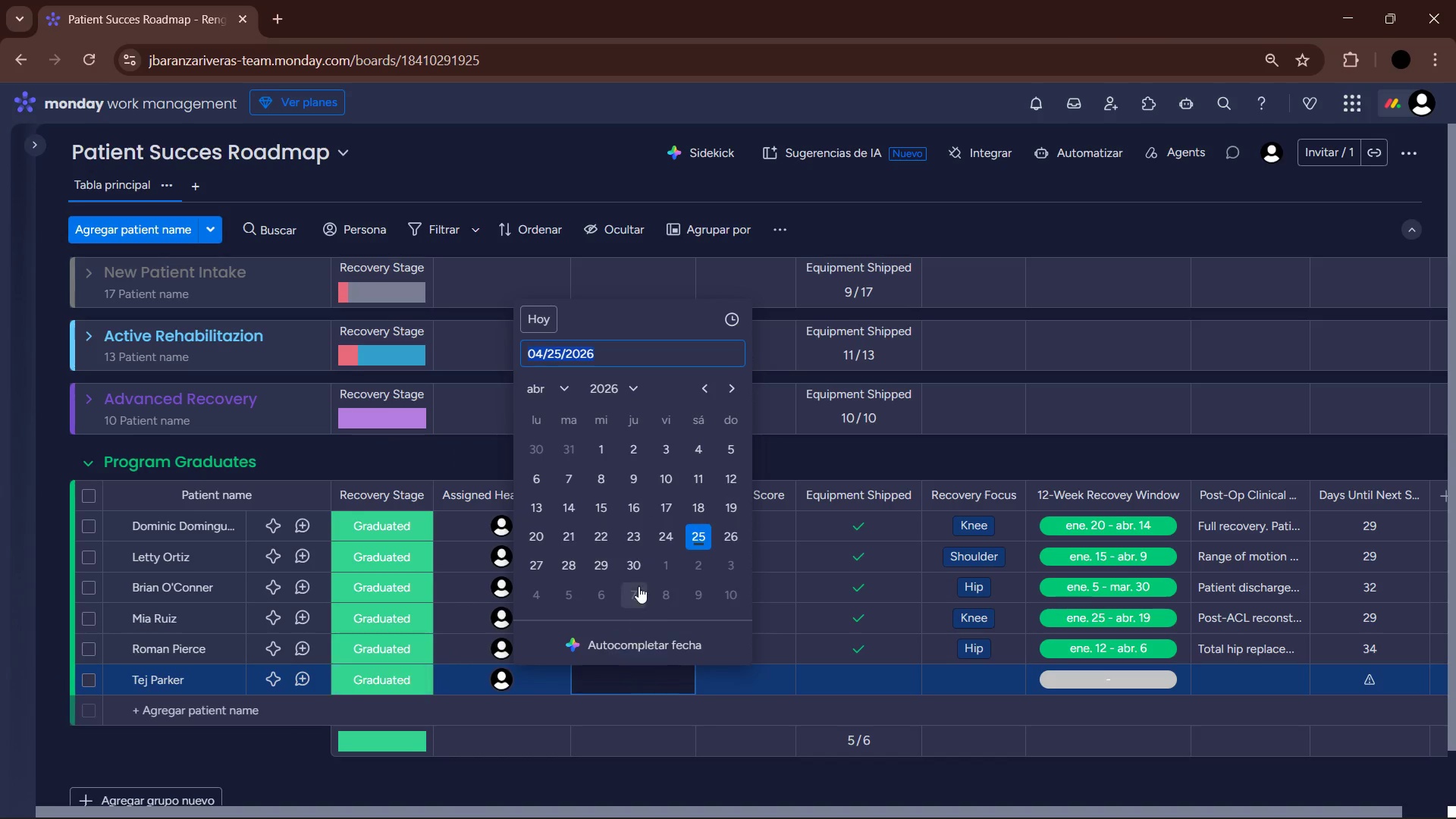 
left_click([701, 538])
 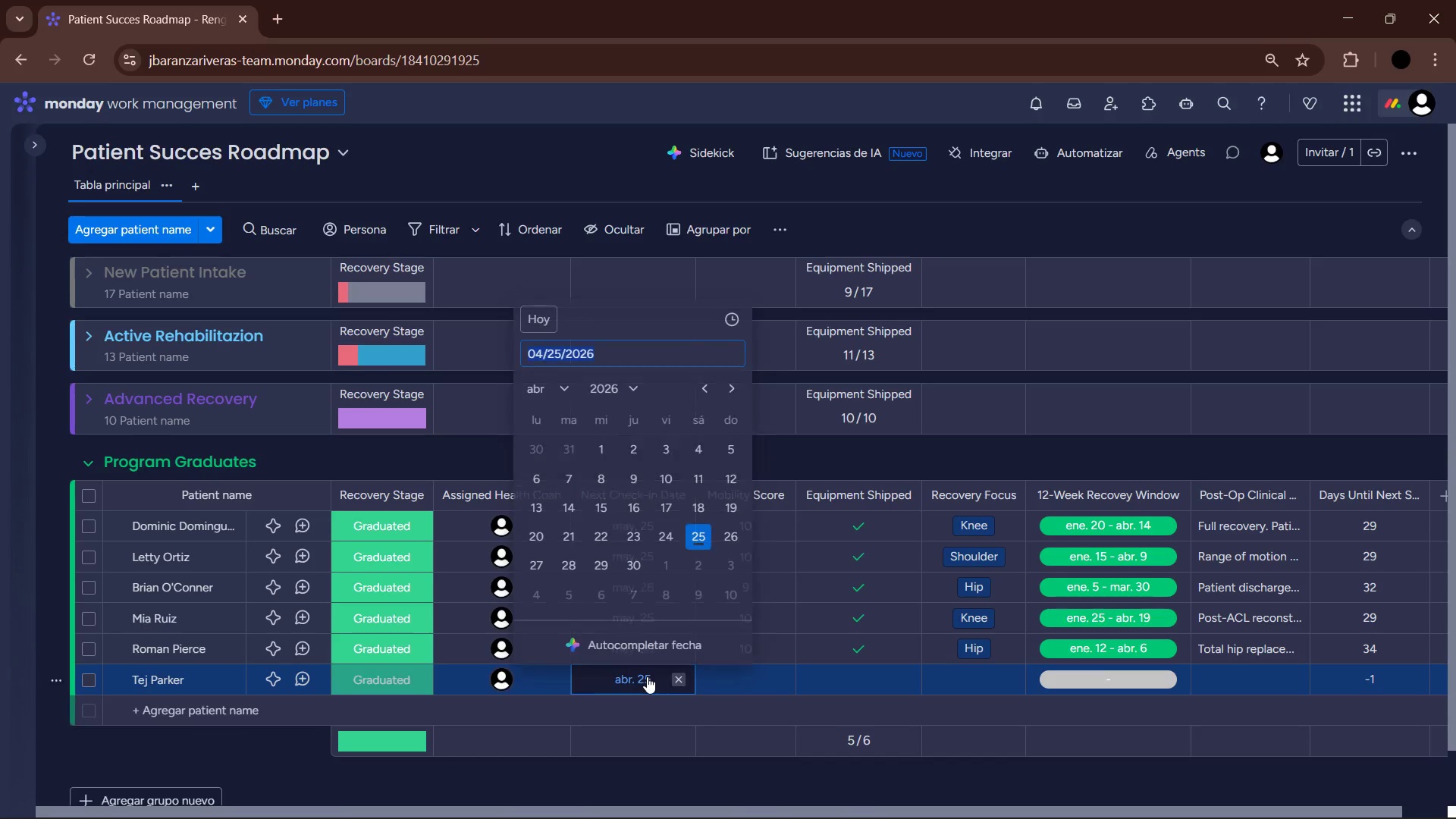 
left_click([546, 357])
 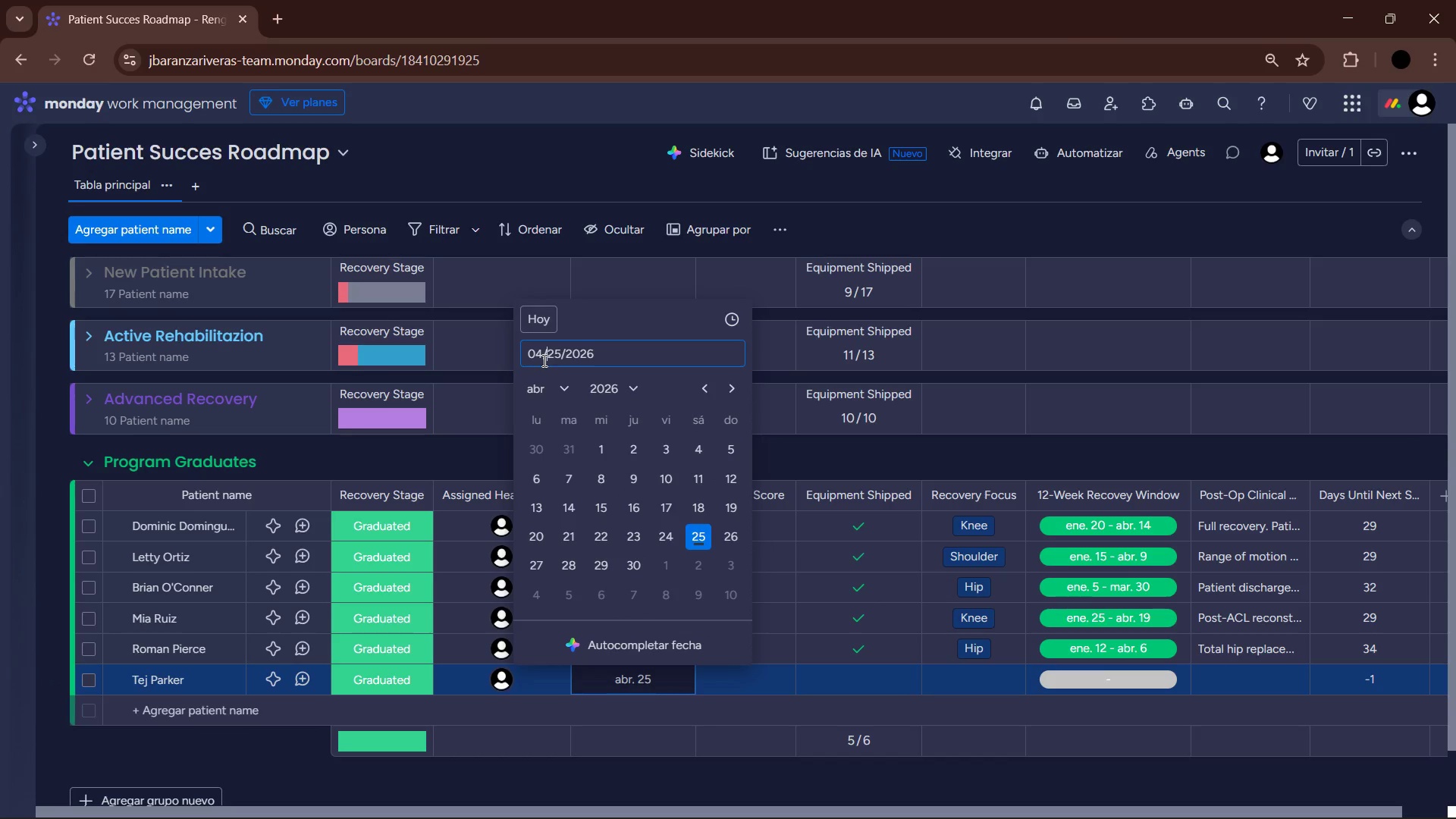 
left_click([541, 357])
 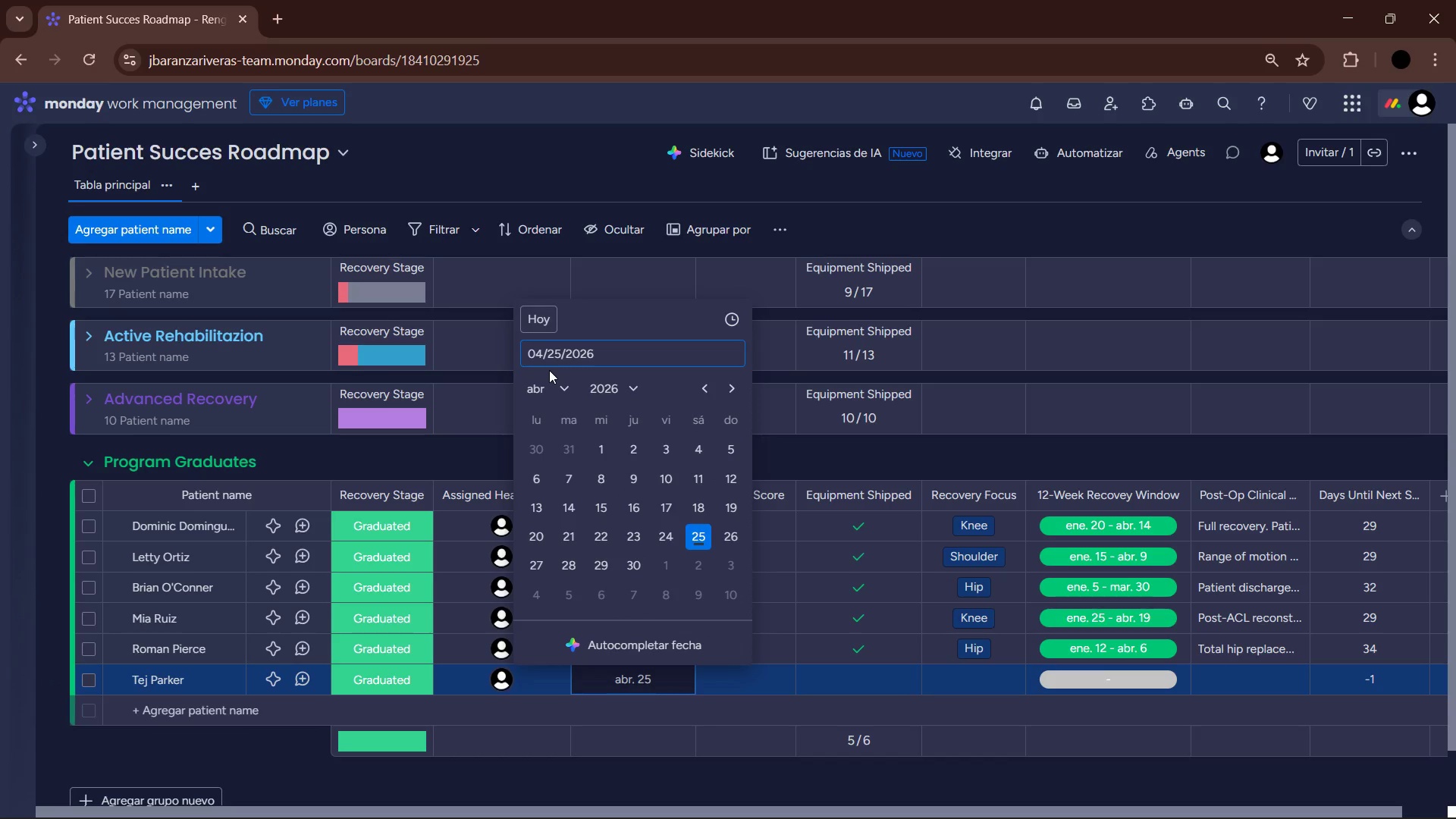 
key(Backspace)
 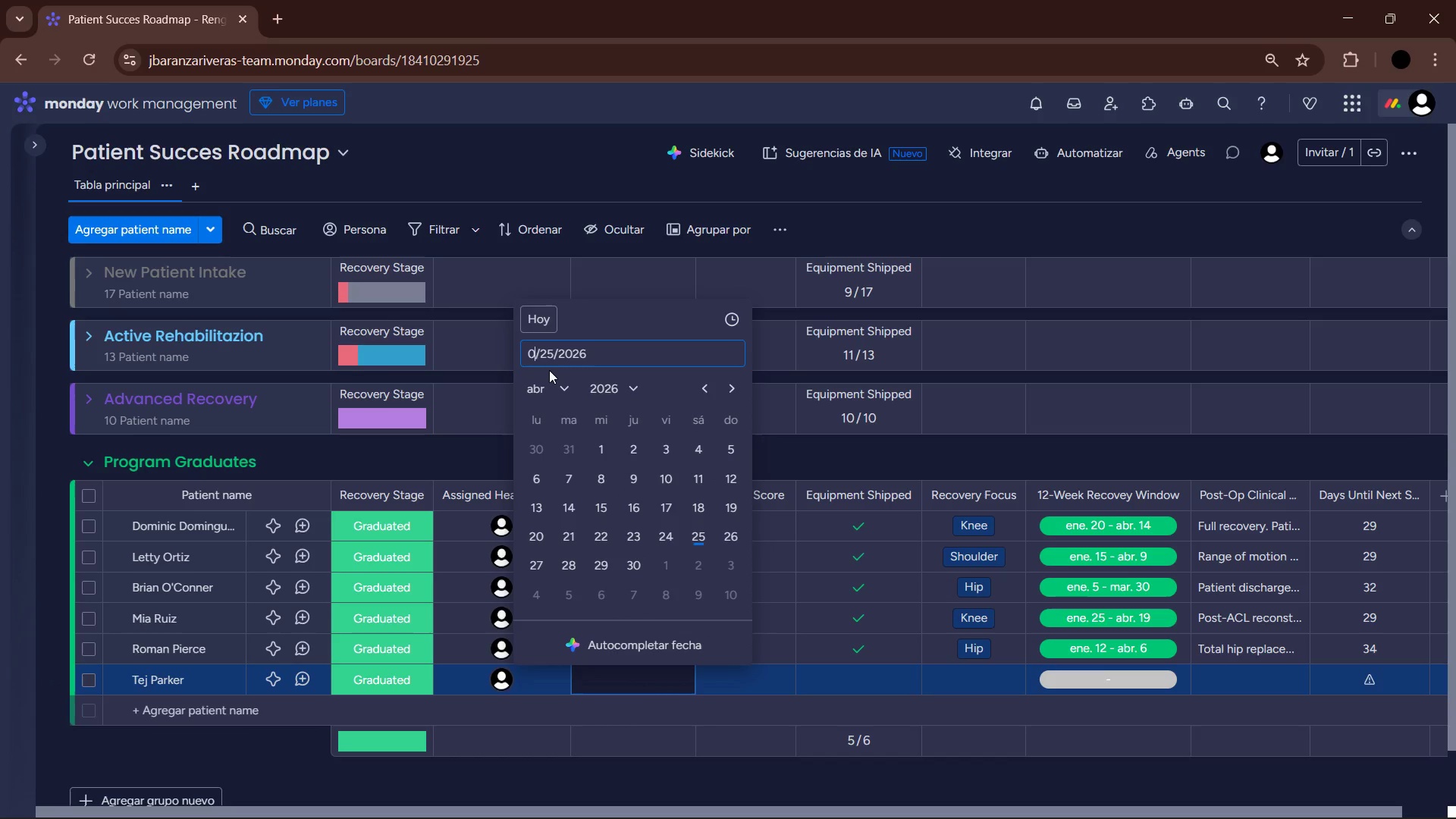 
key(Numpad5)
 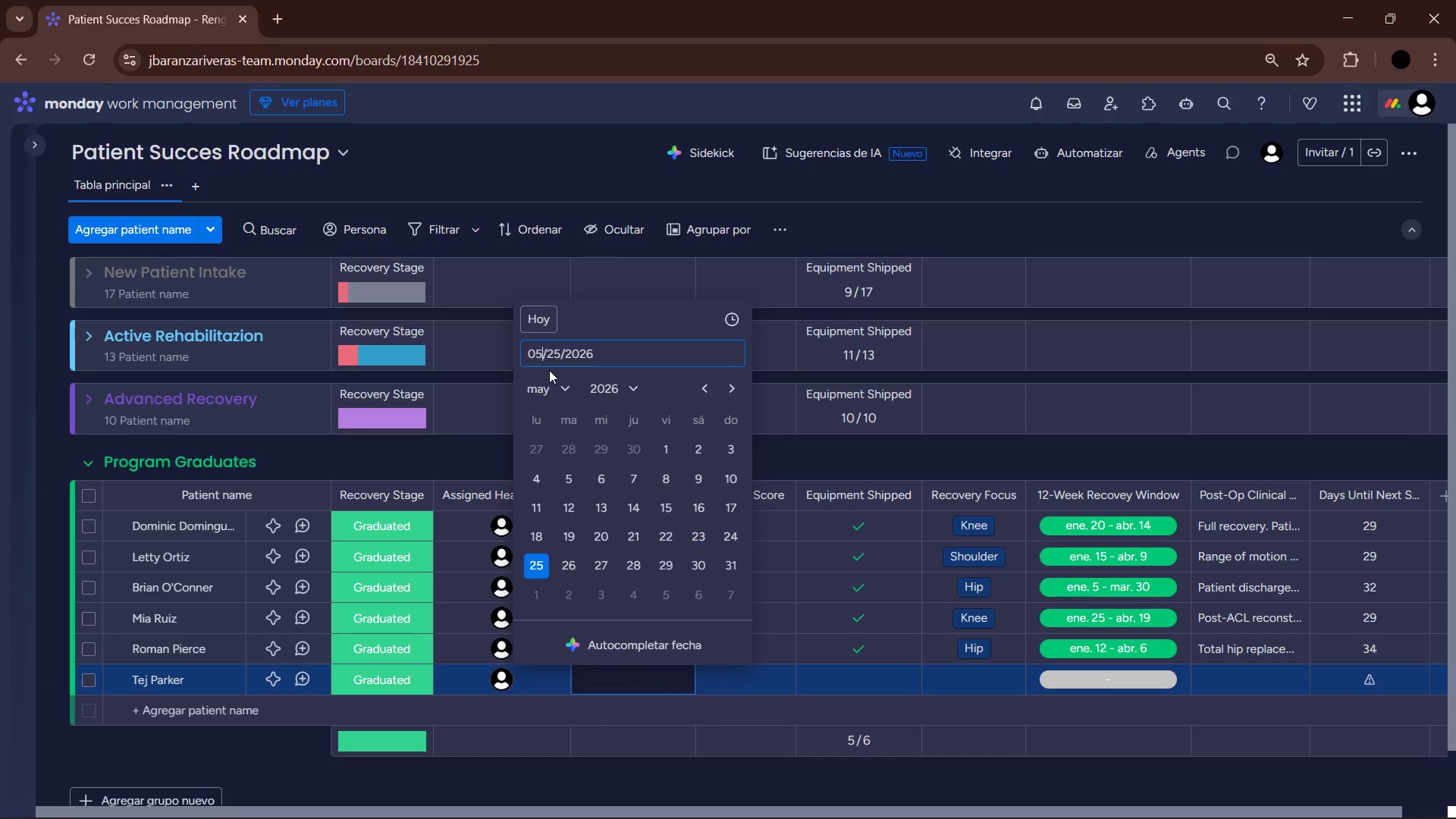 
key(Enter)
 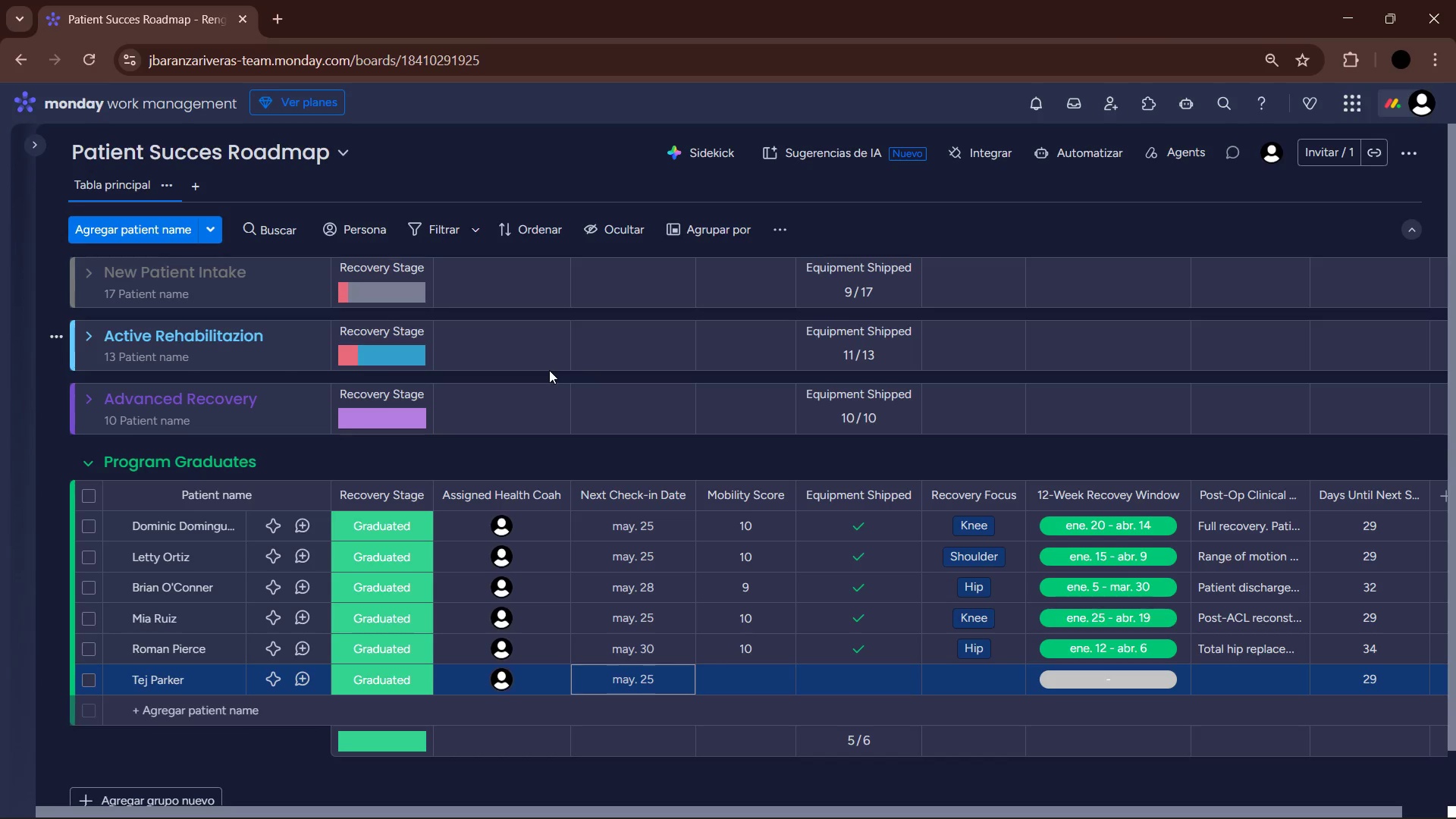 
wait(14.12)
 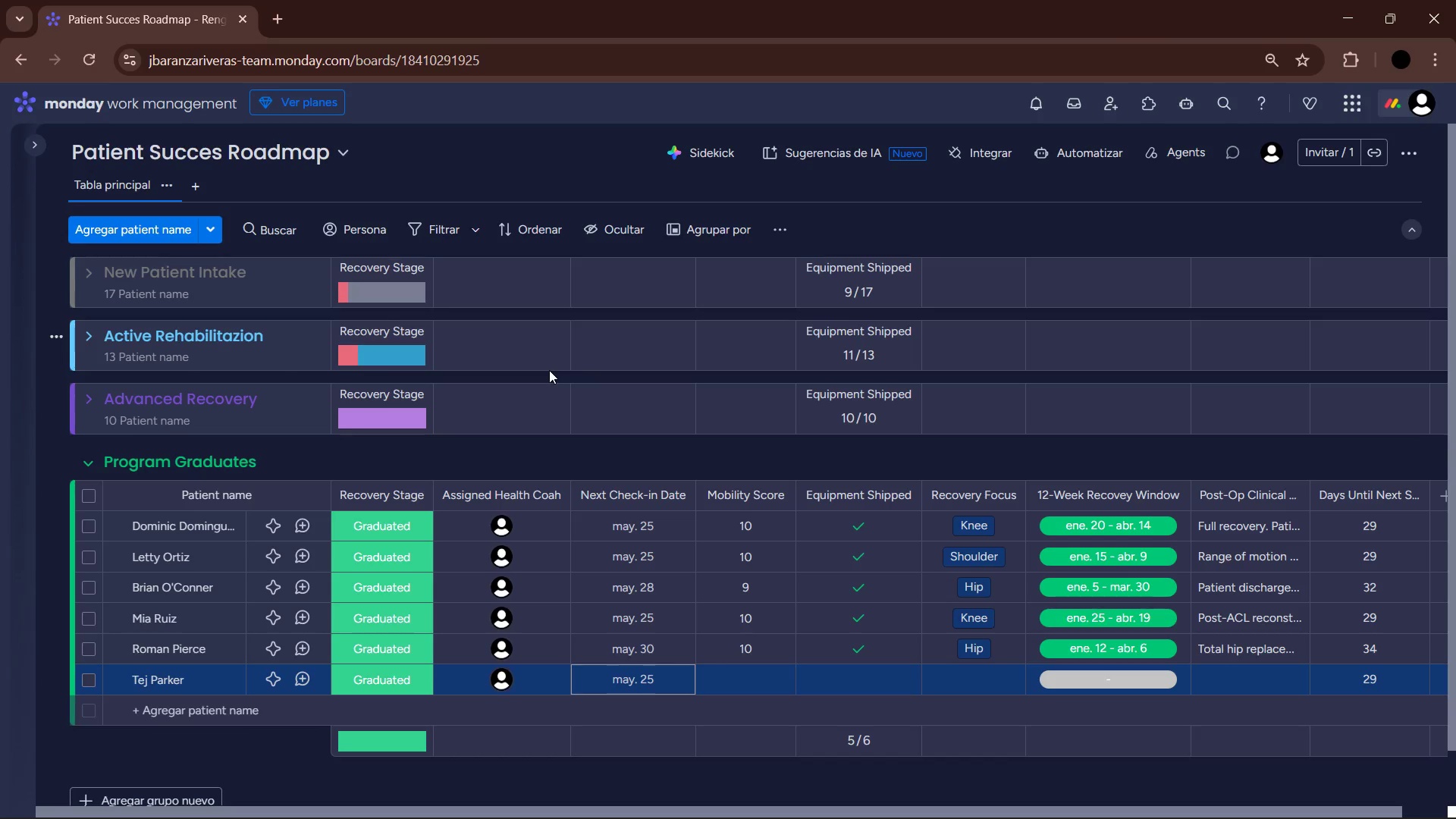 
mouse_move([735, 685])
 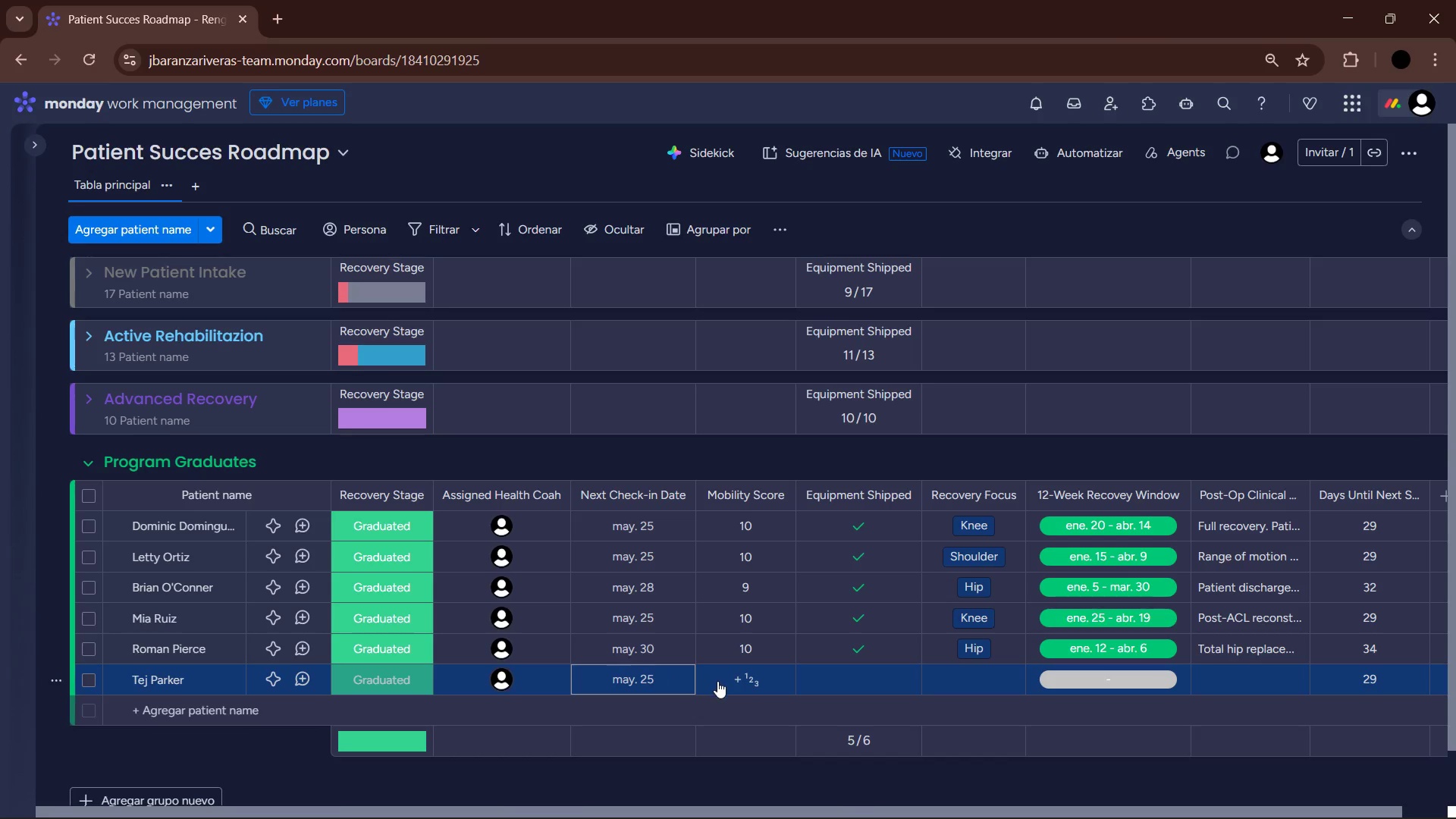 
wait(6.35)
 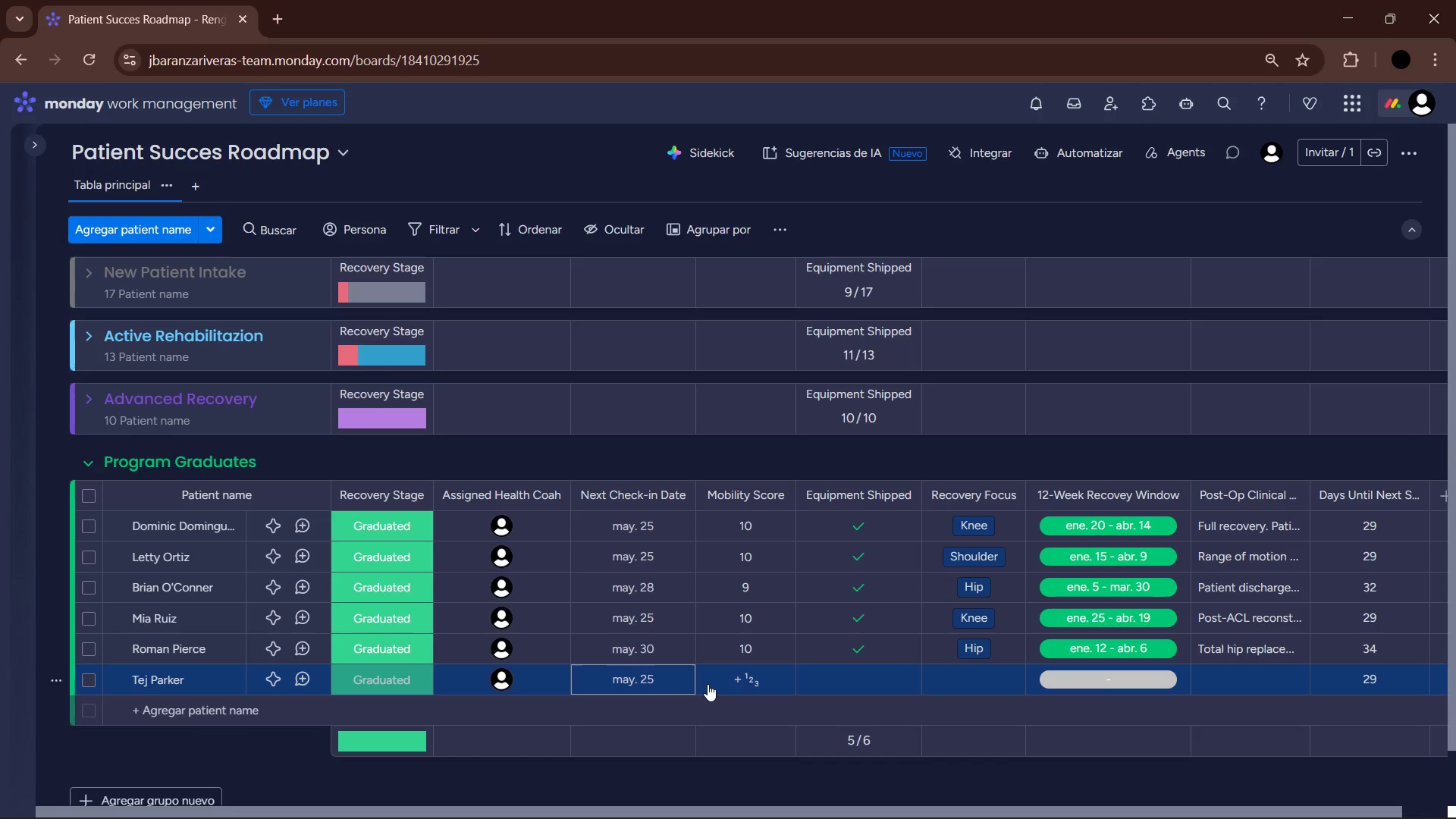 
left_click([733, 682])
 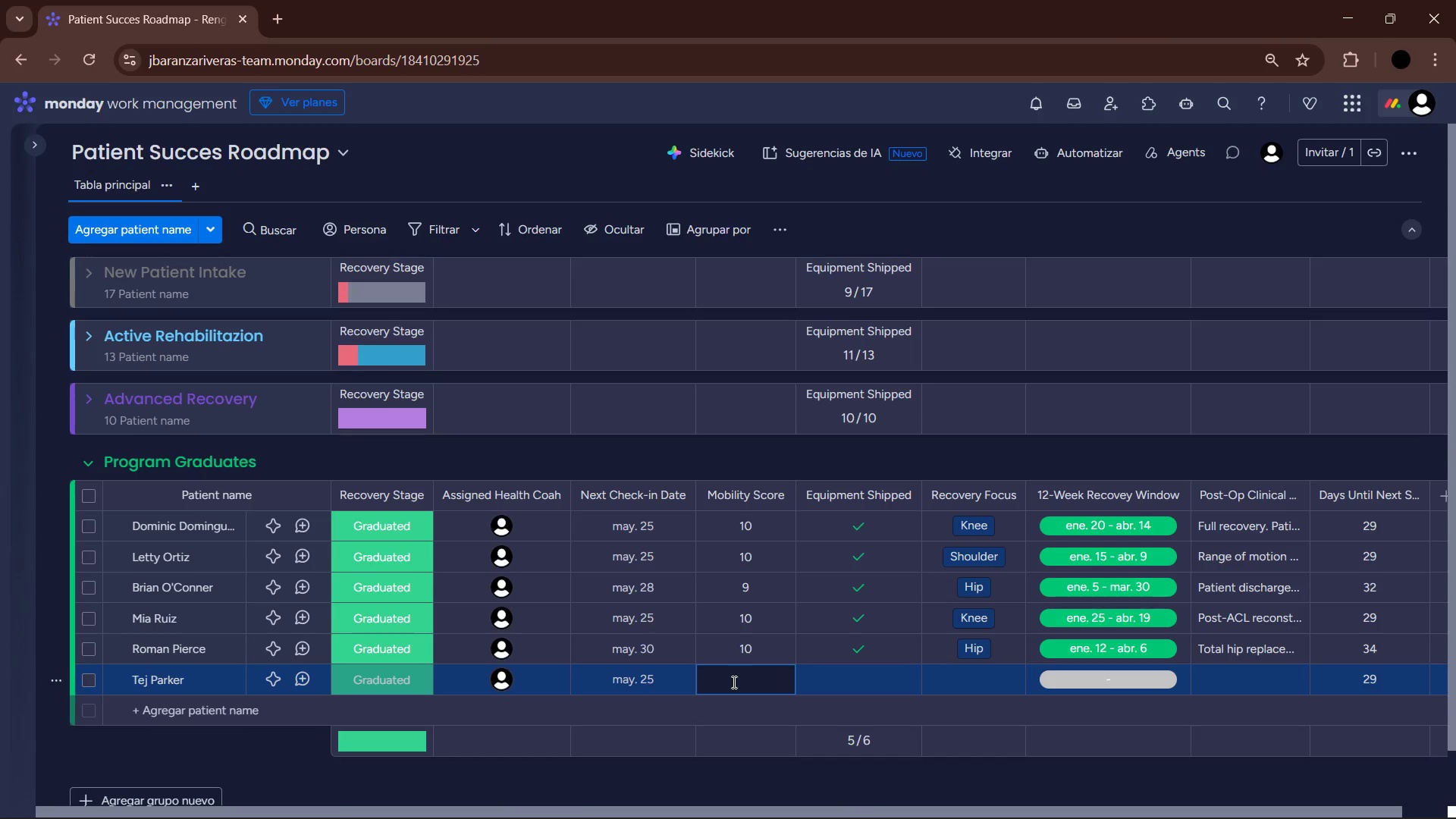 
key(Numpad1)
 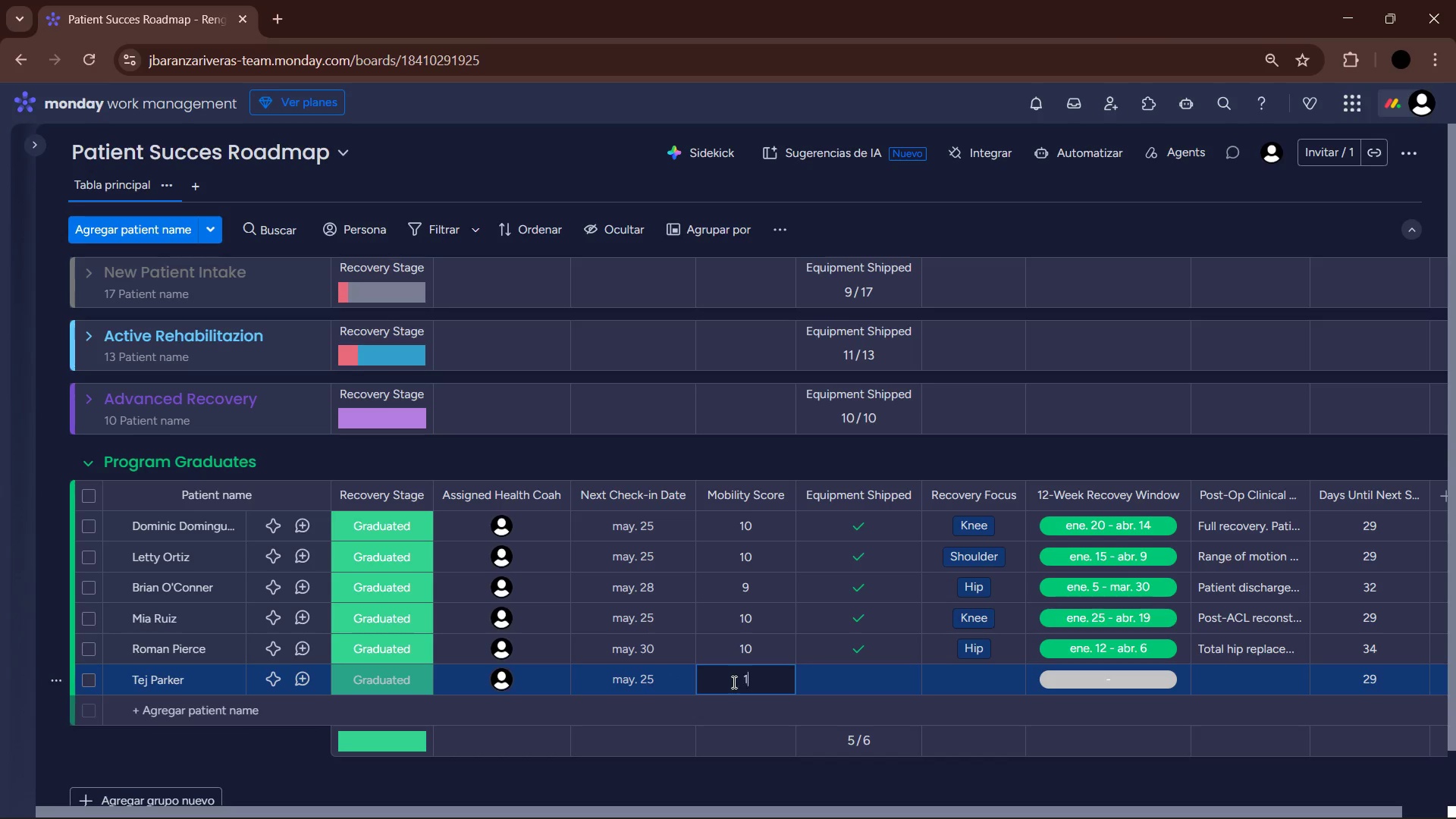 
key(Numpad0)
 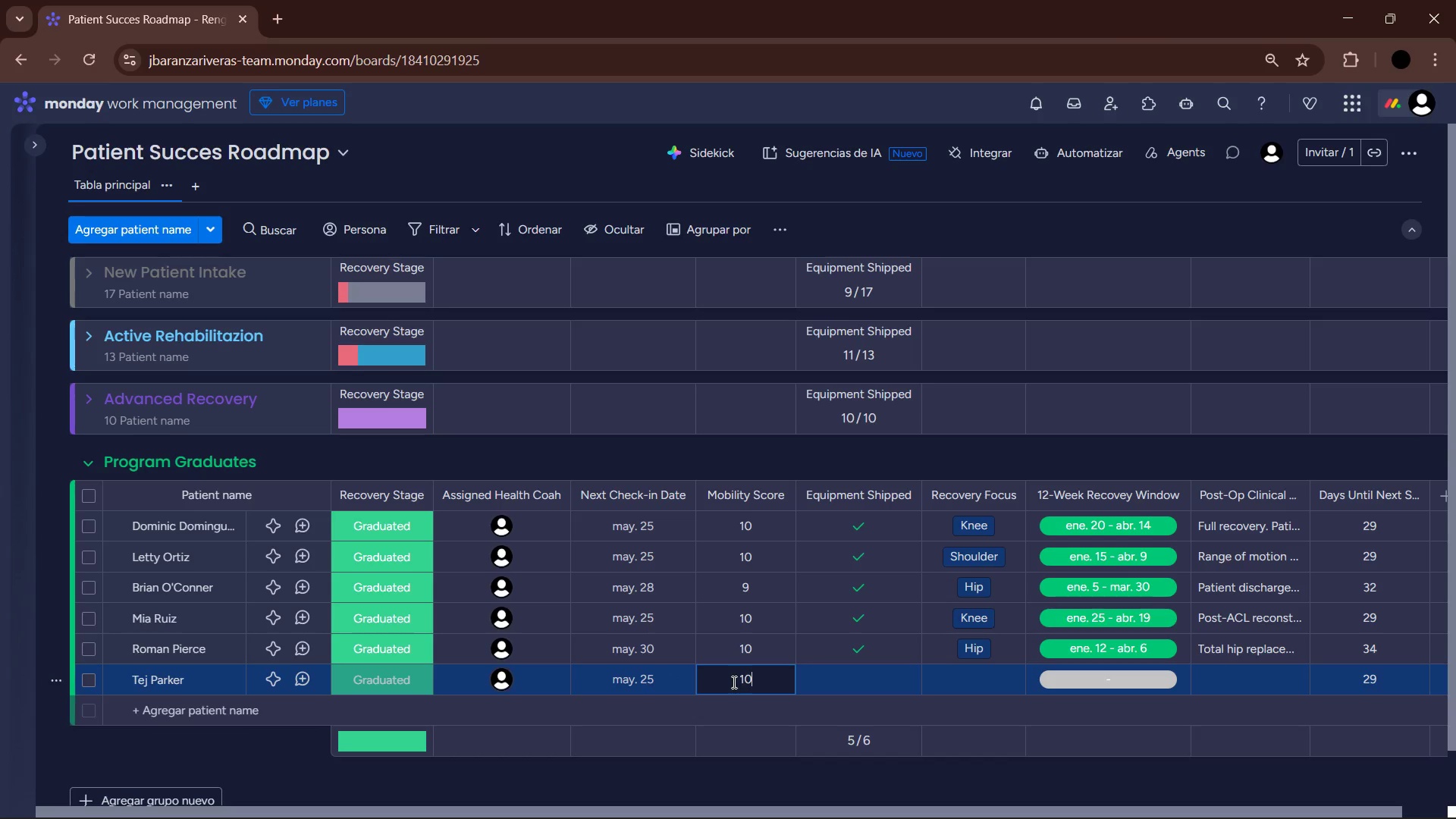 
key(NumpadEnter)
 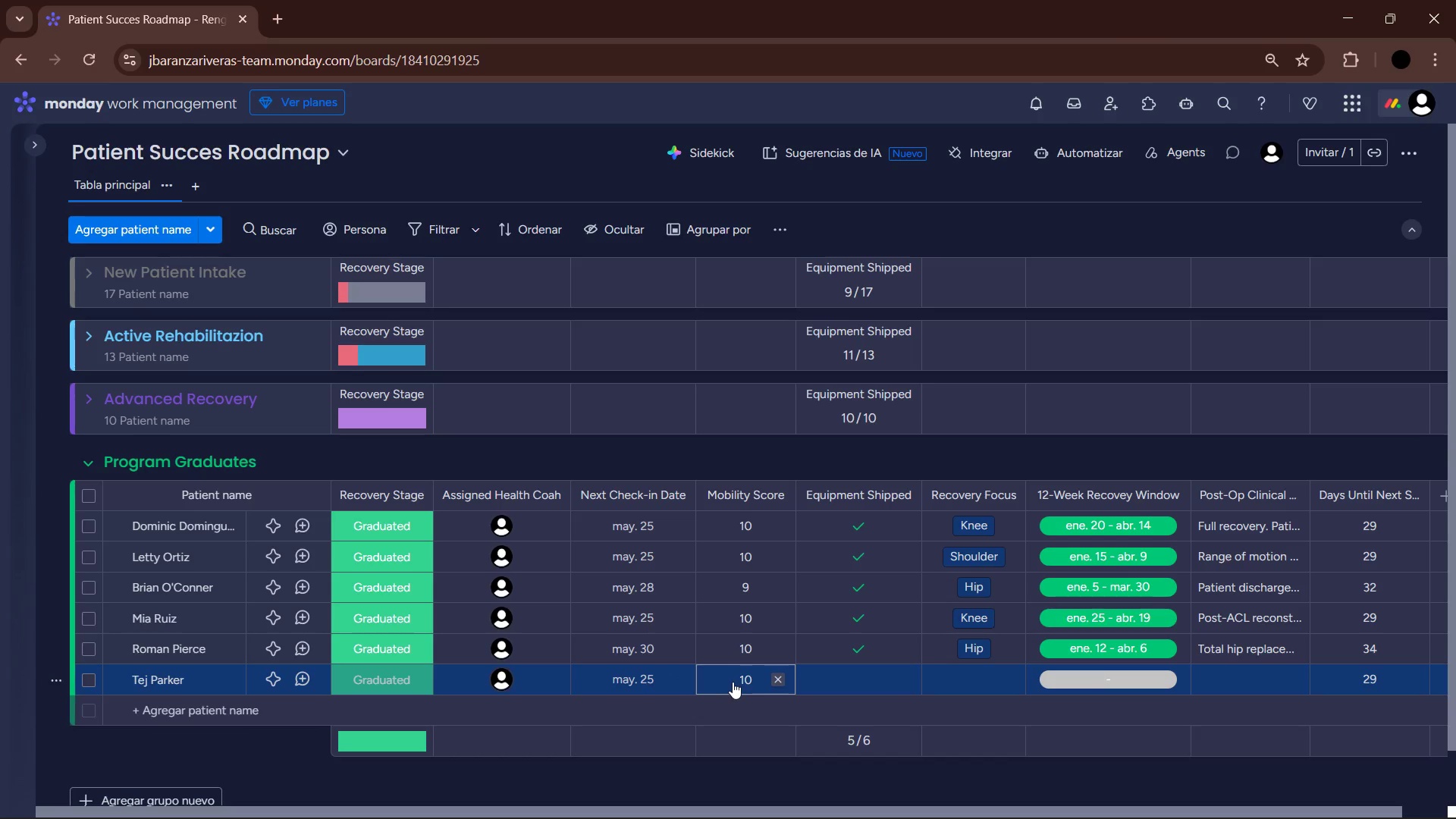 
left_click([867, 670])
 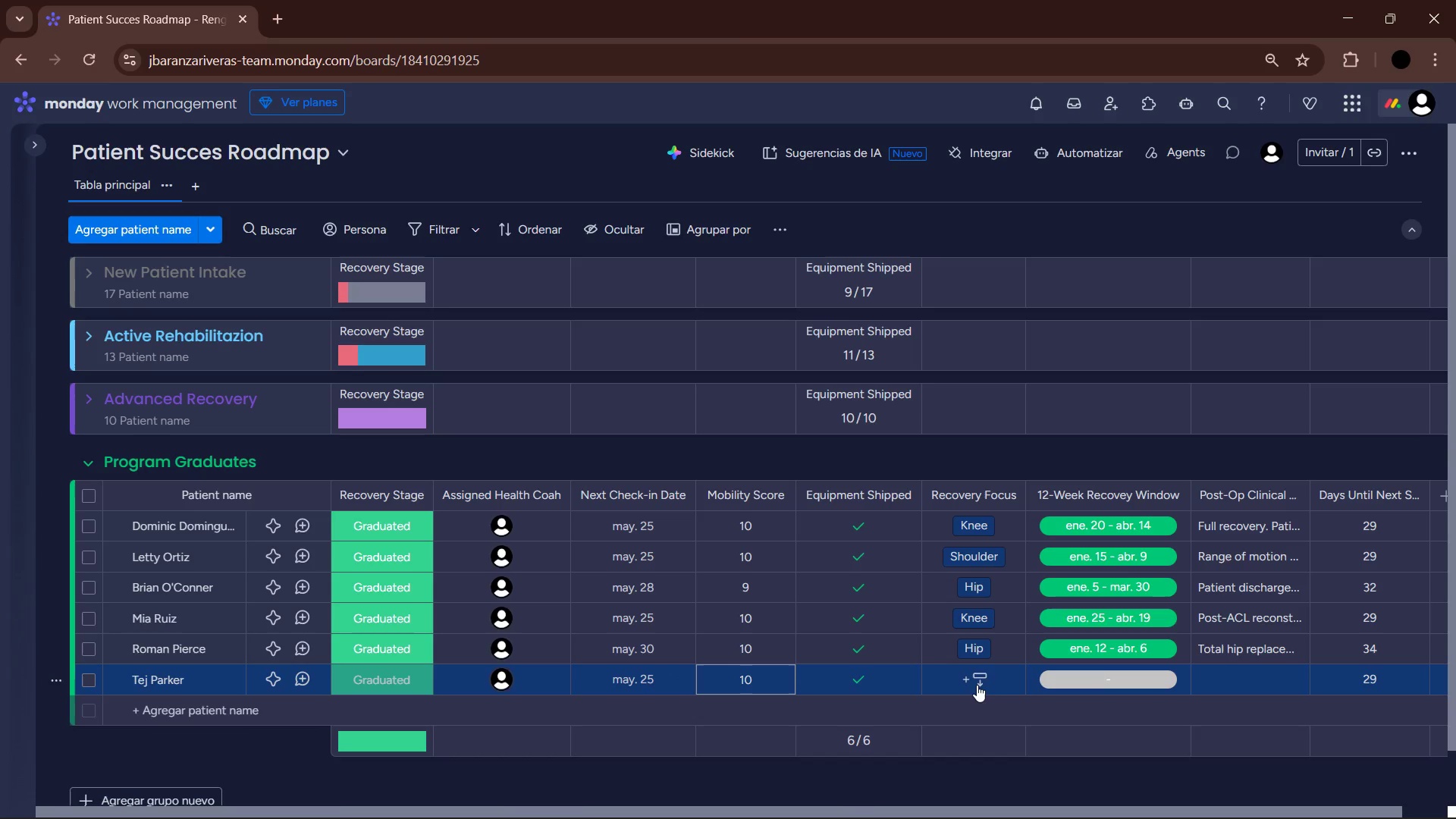 
left_click([977, 685])
 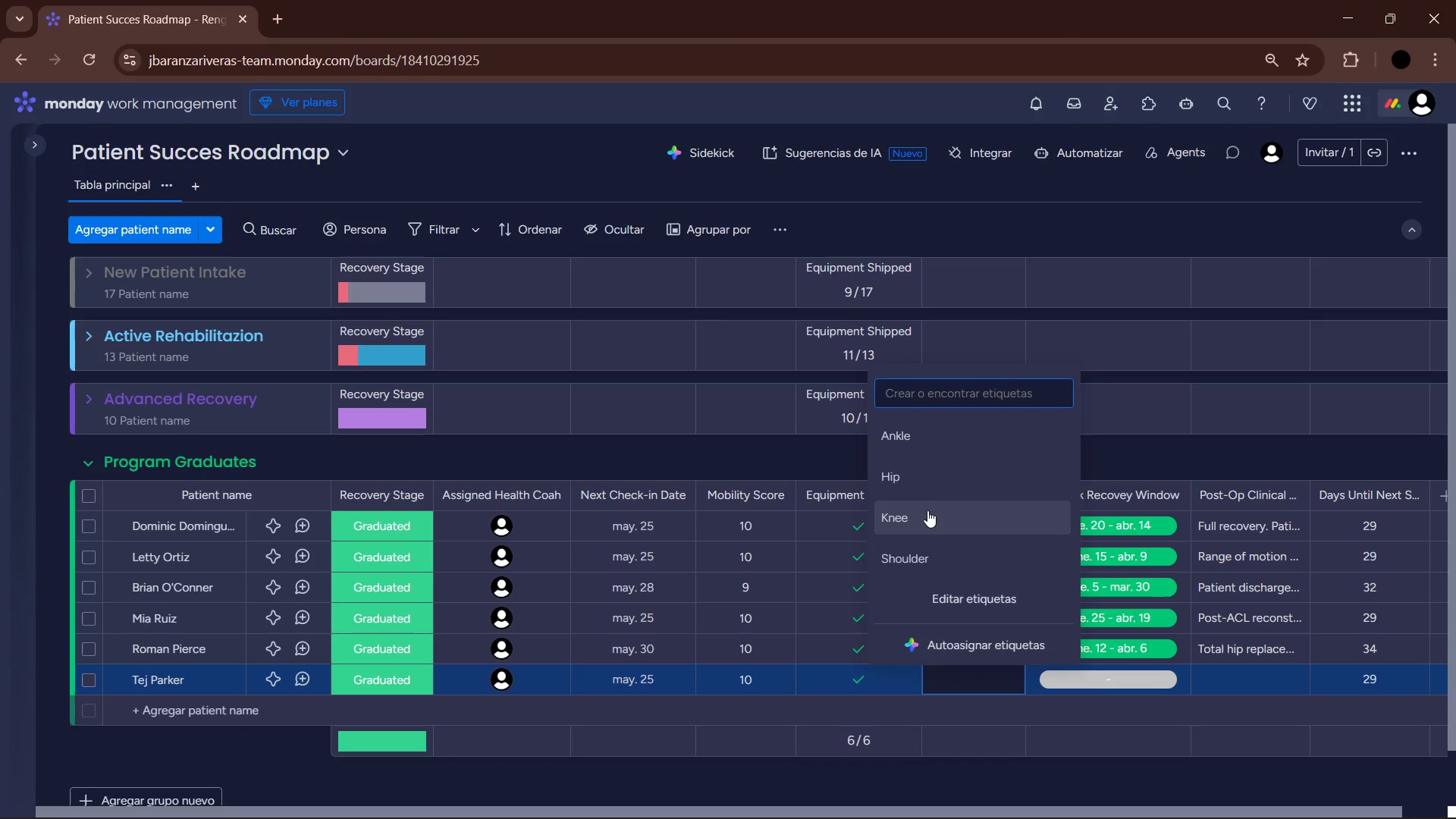 
left_click([924, 444])
 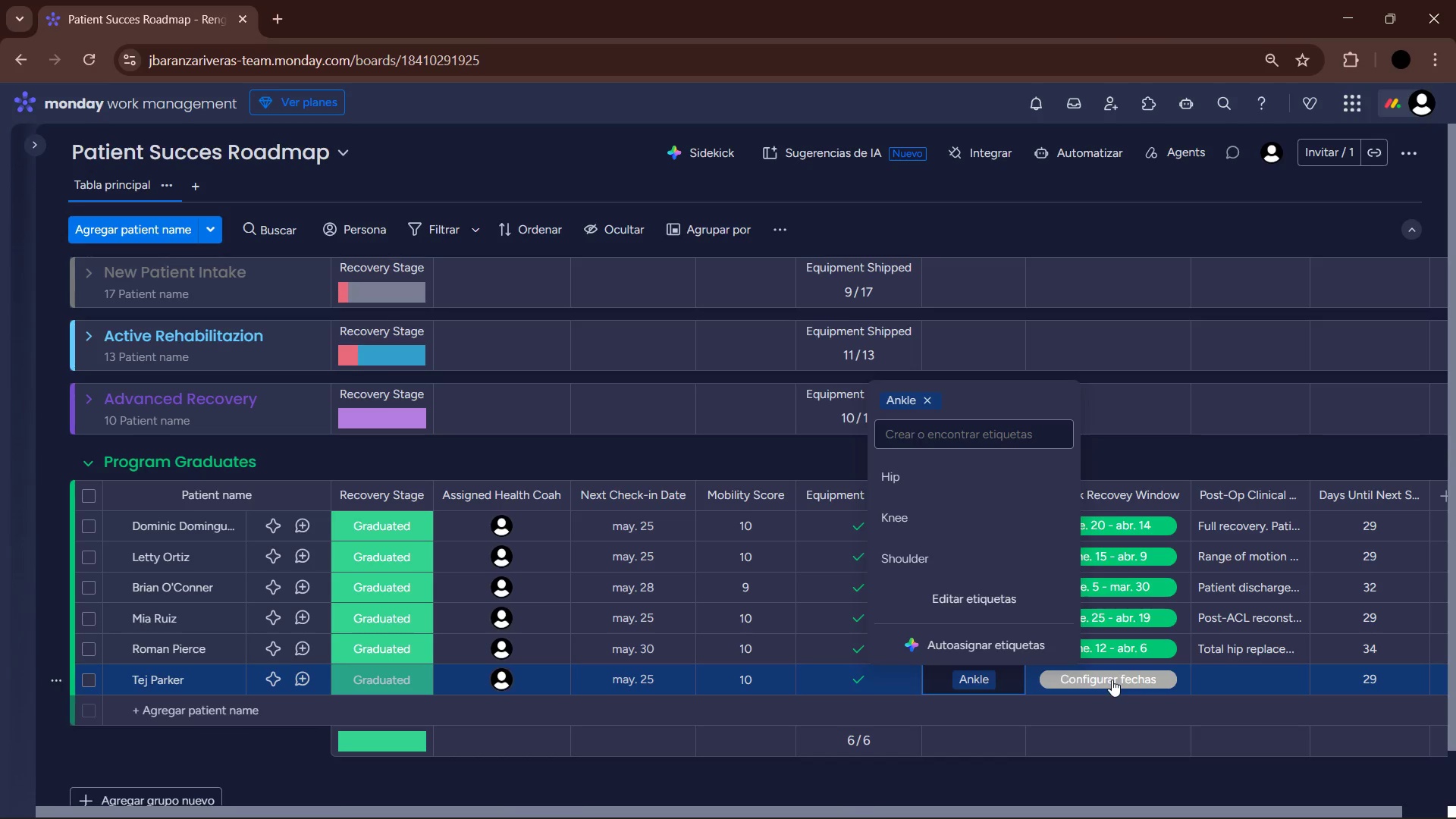 
left_click([1112, 679])
 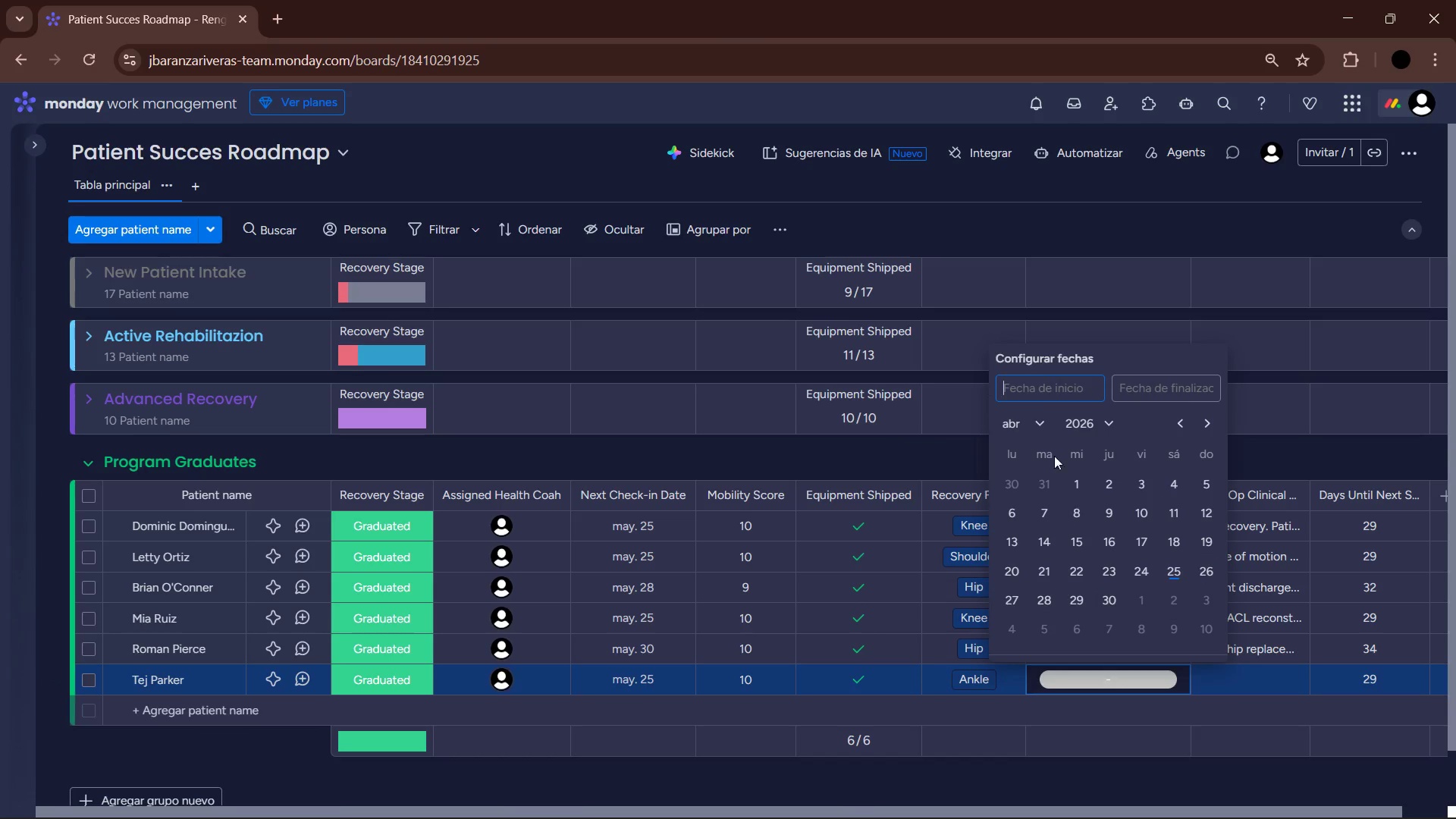 
left_click([1037, 424])
 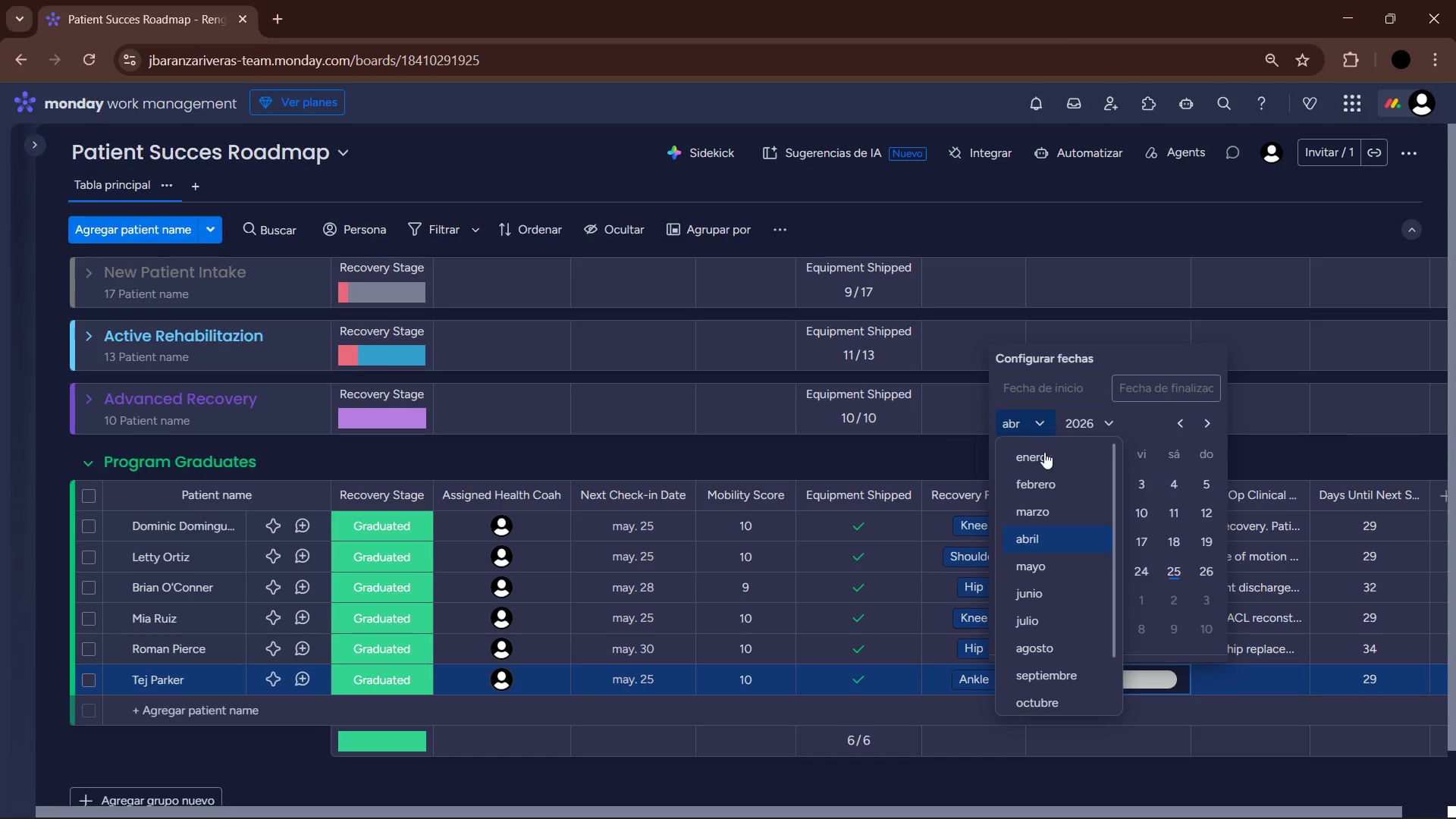 
left_click([1045, 465])
 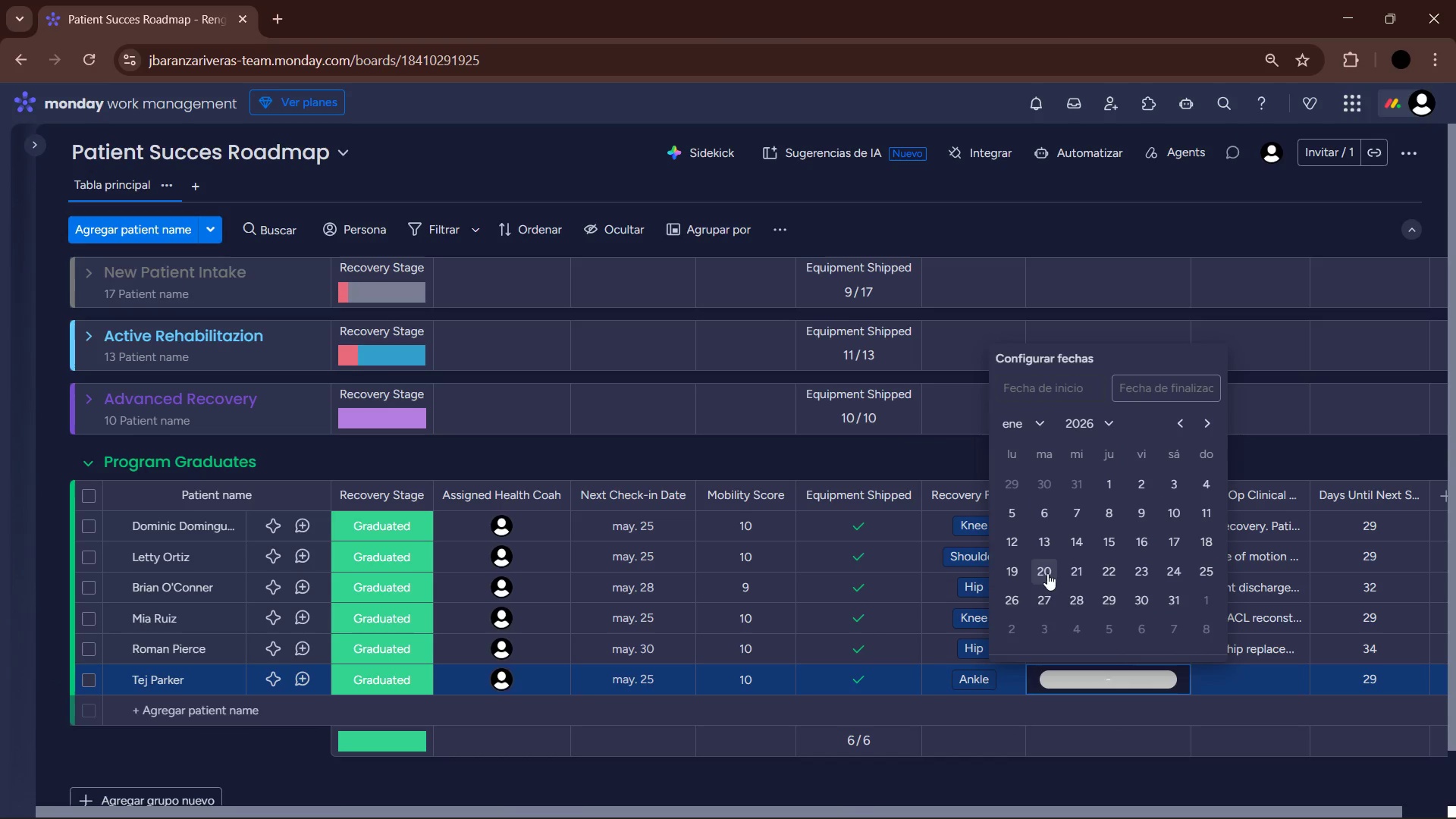 
left_click([1210, 544])
 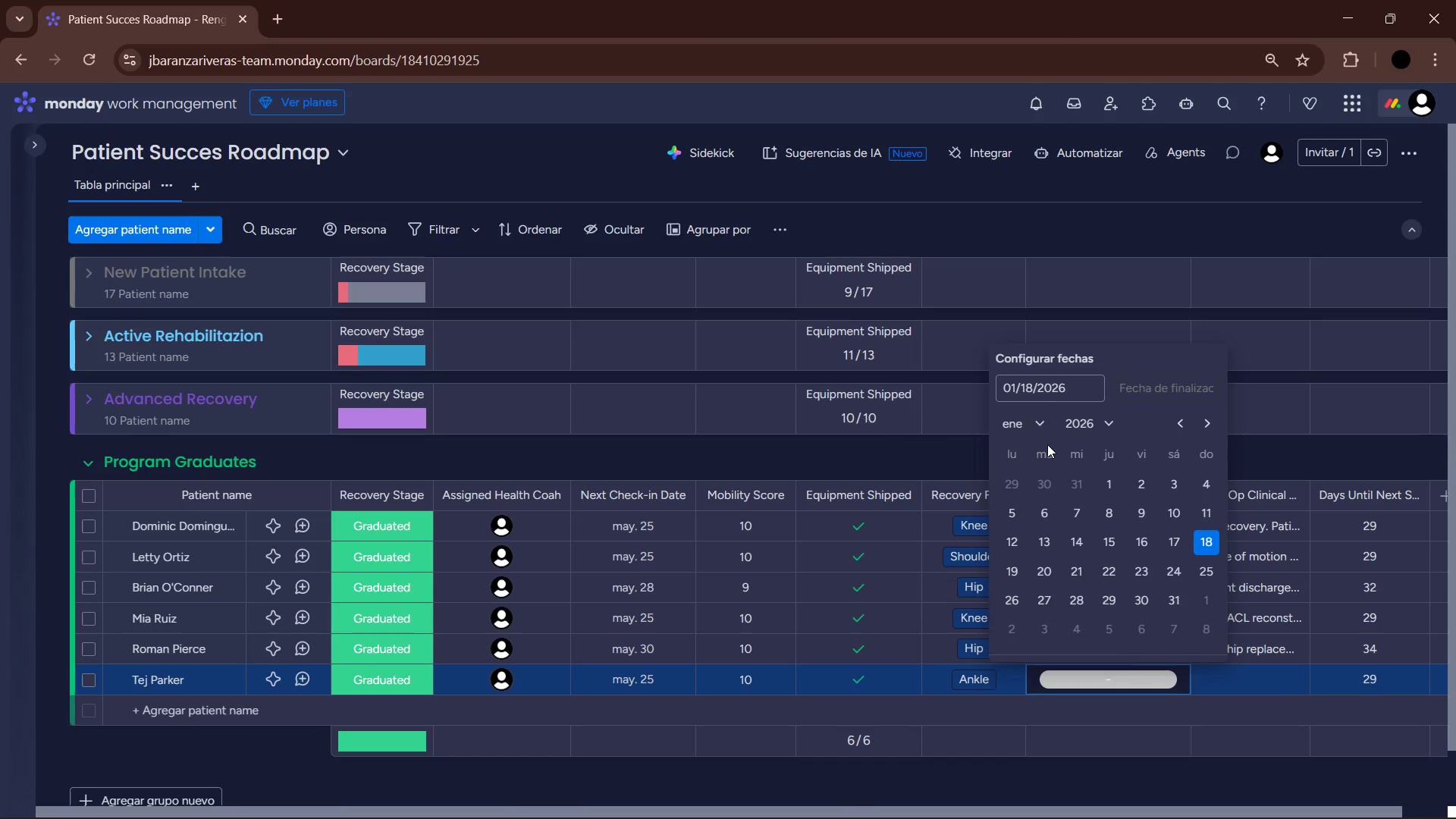 
left_click([1035, 426])
 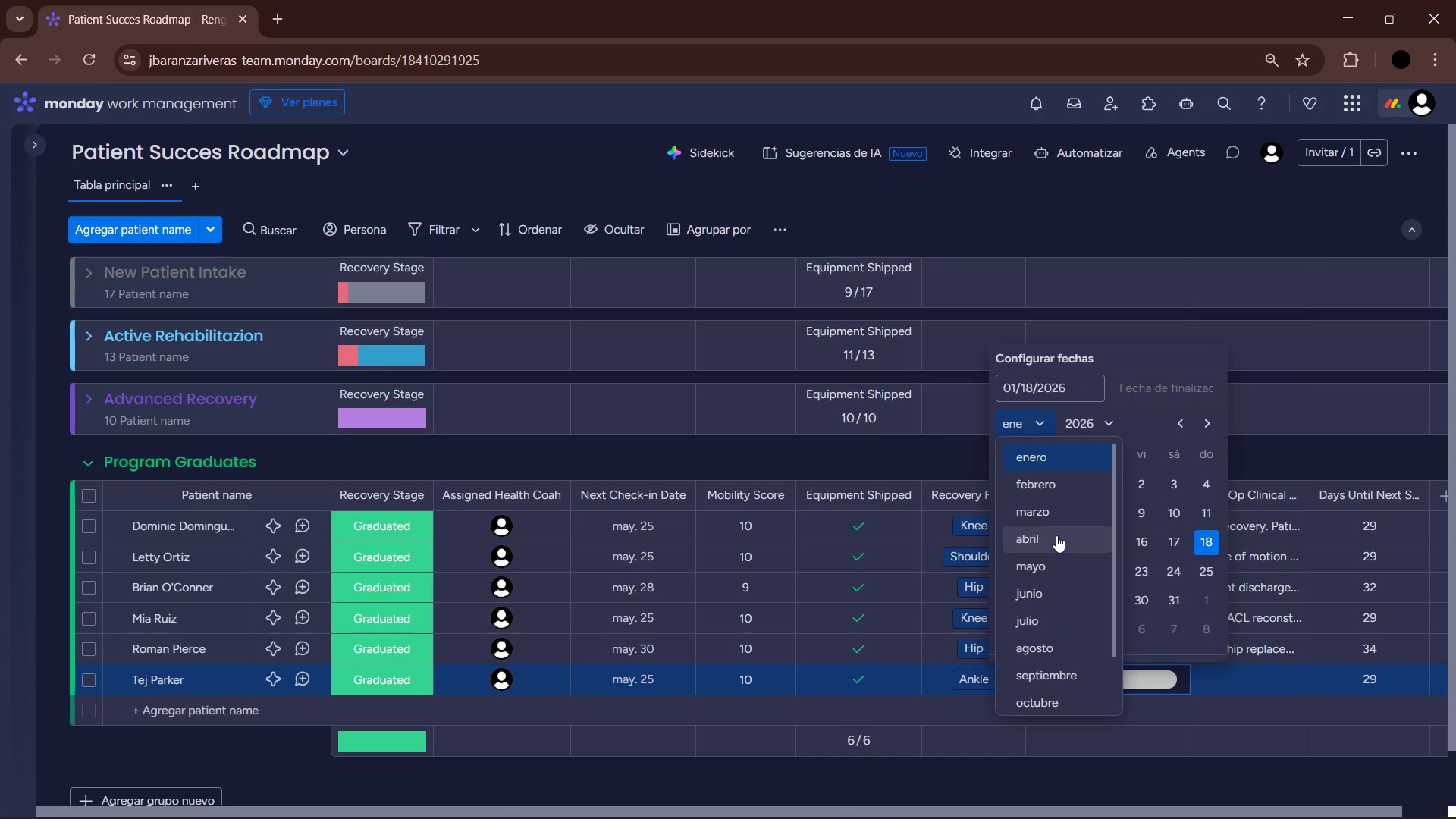 
left_click([1054, 537])
 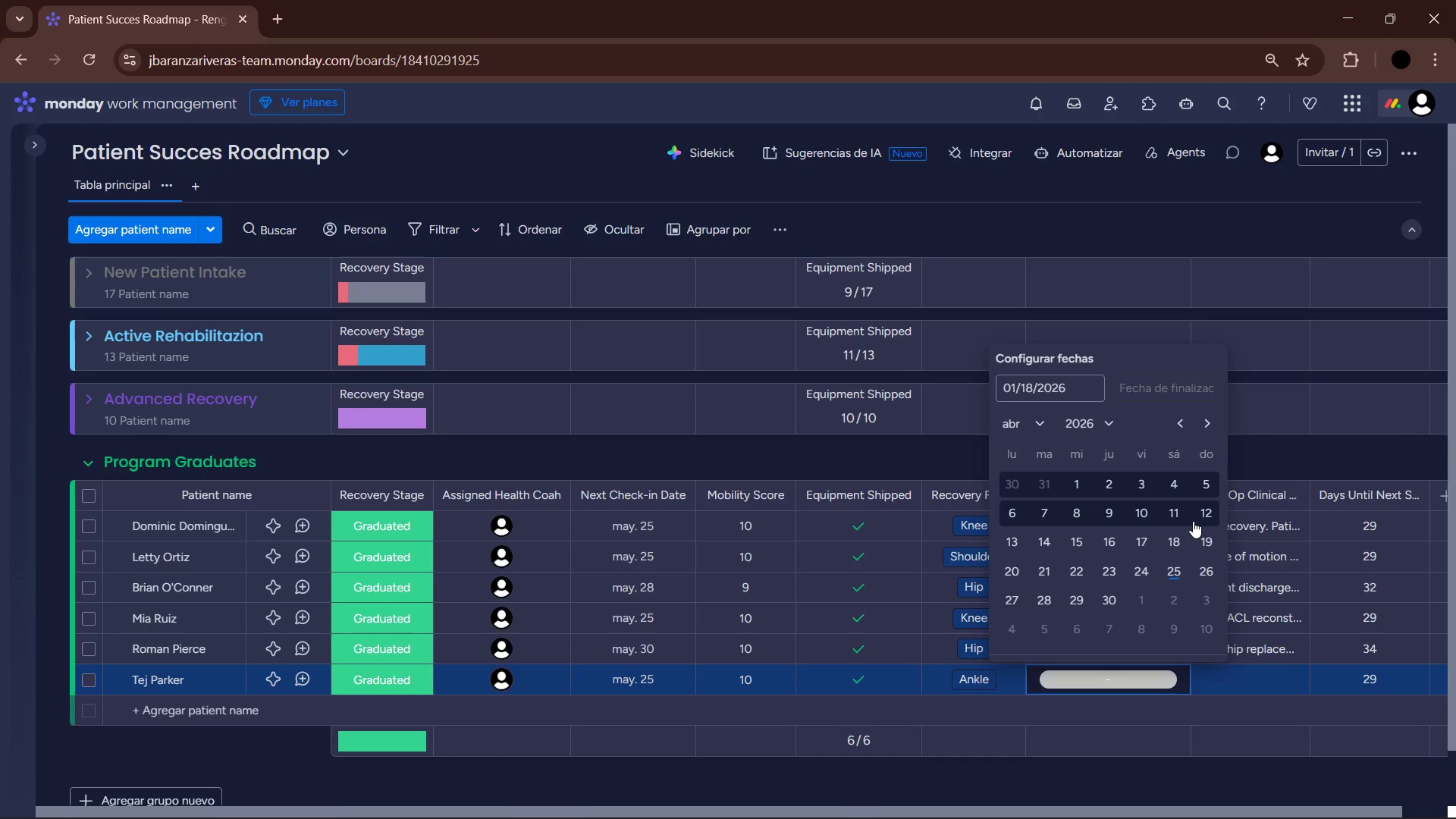 
left_click([1200, 515])
 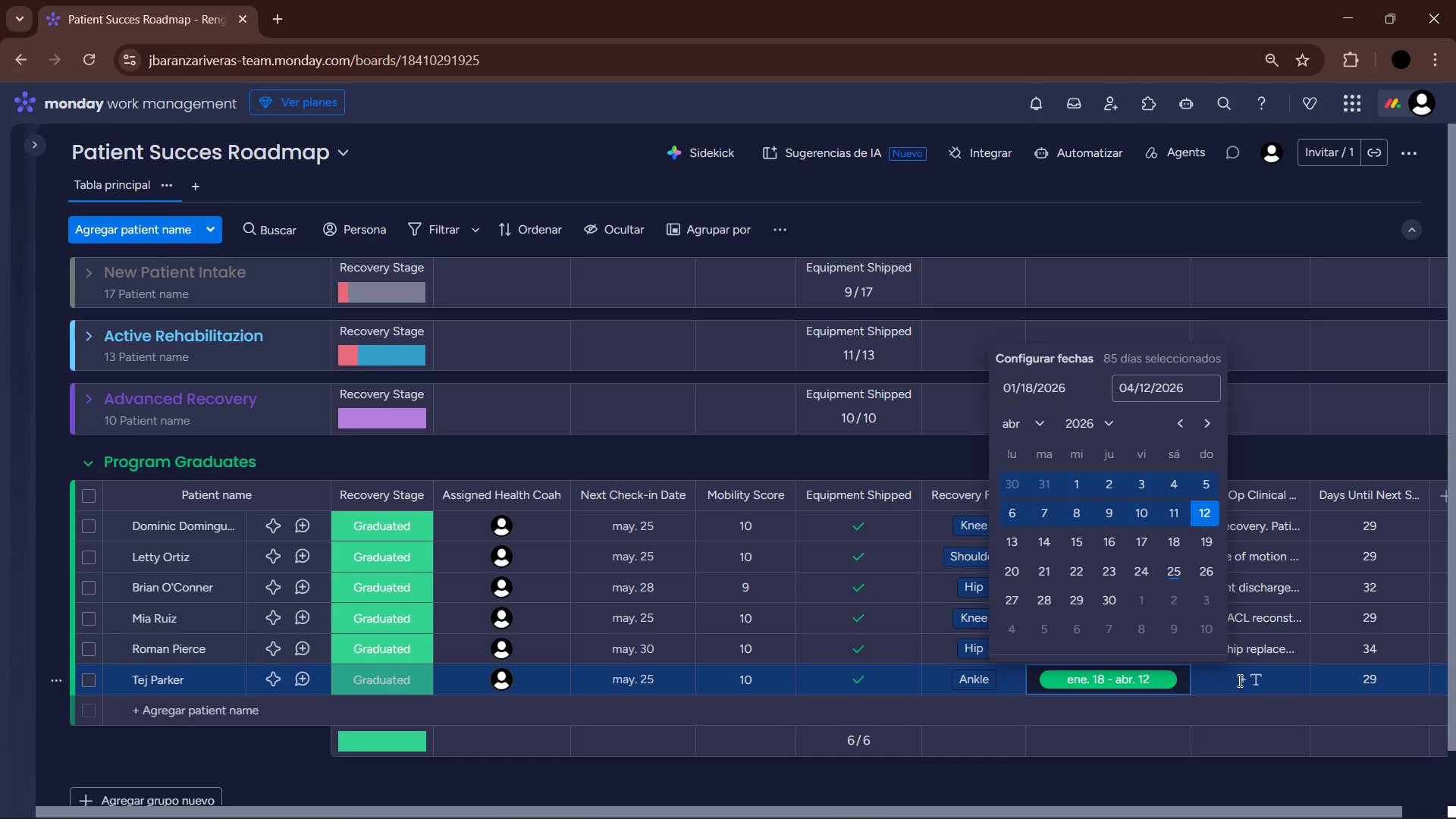 
left_click([1238, 680])
 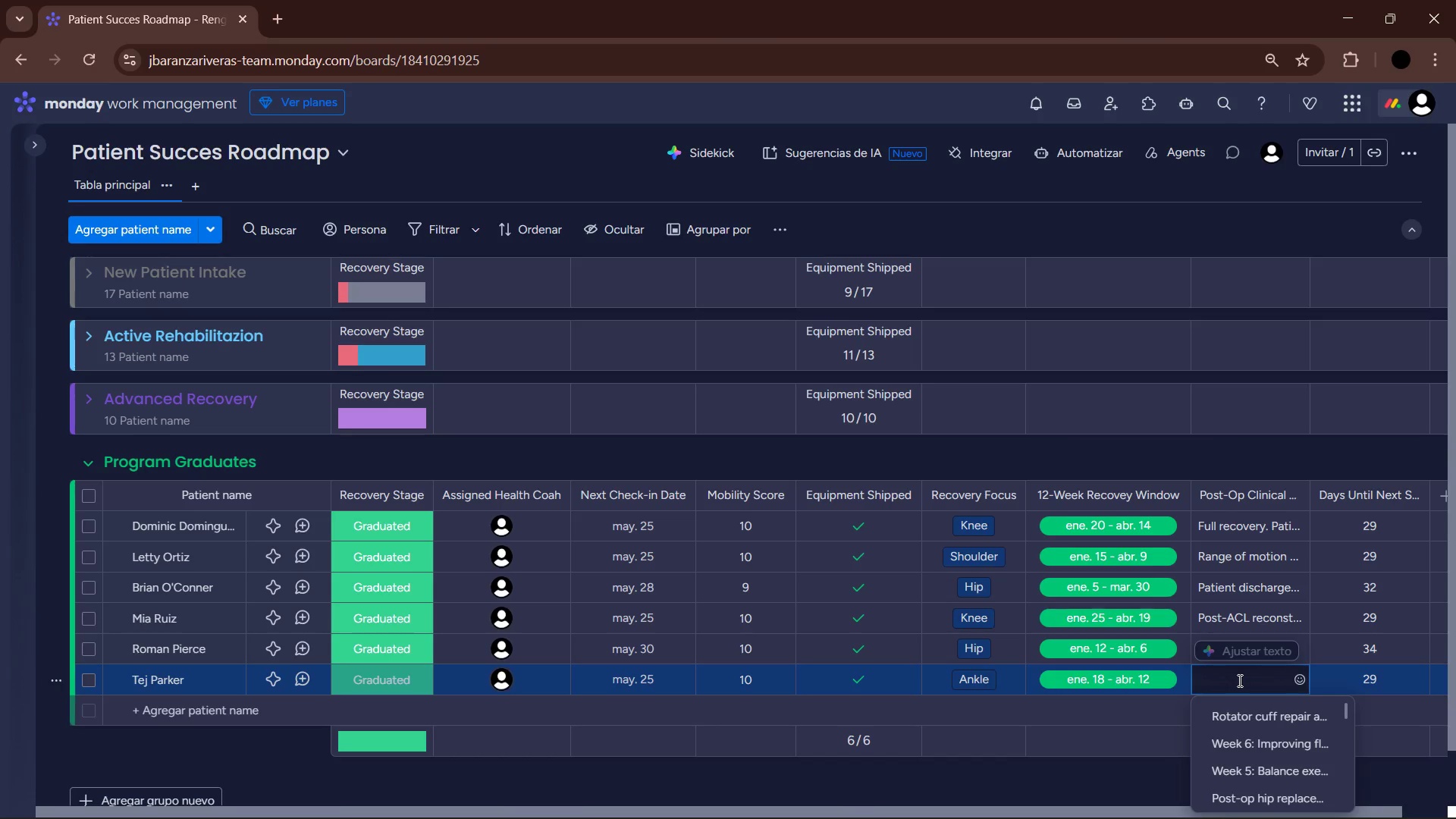 
type(Ankle stability confirmed in all planes.)
 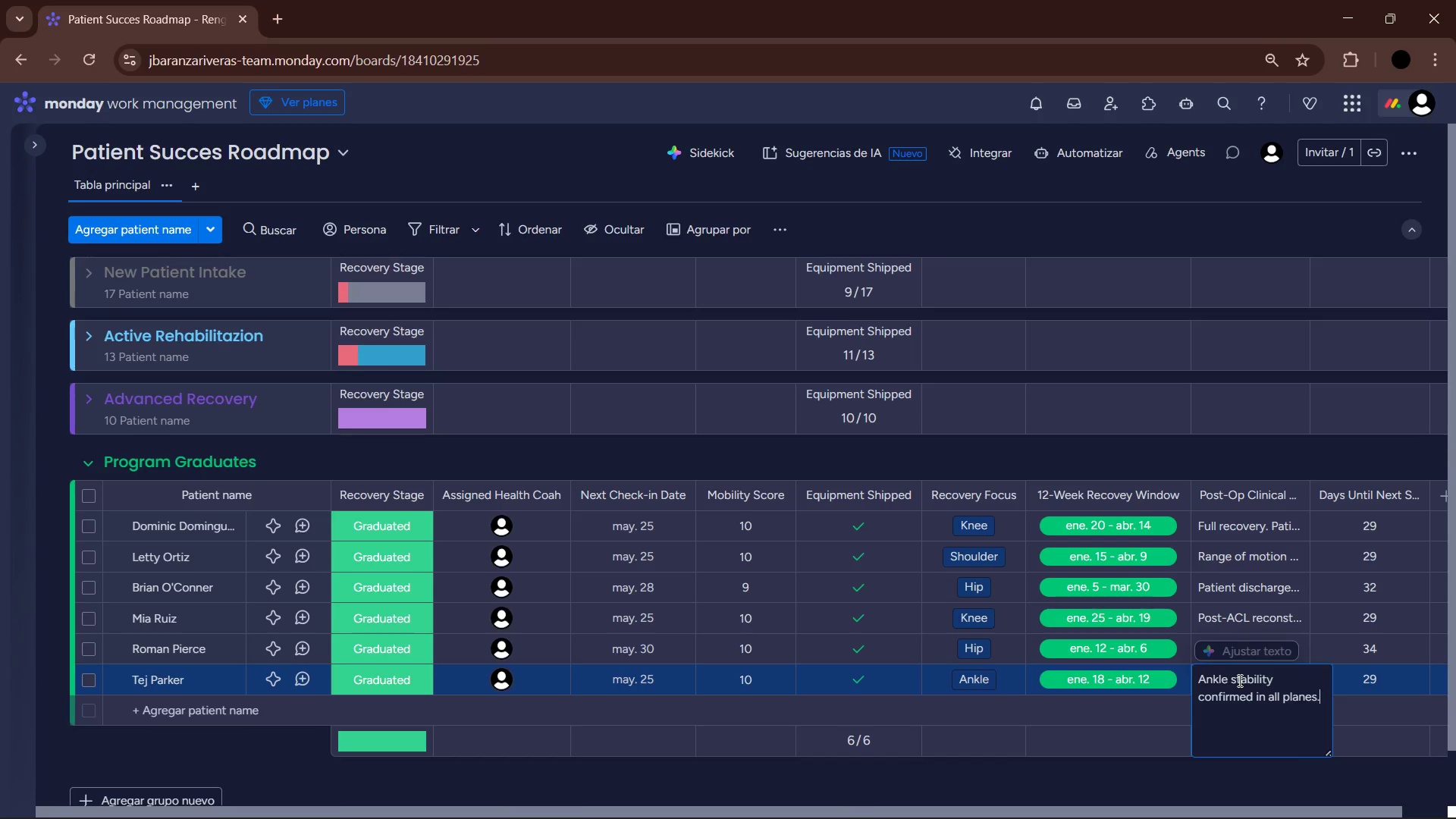 
key(Enter)
 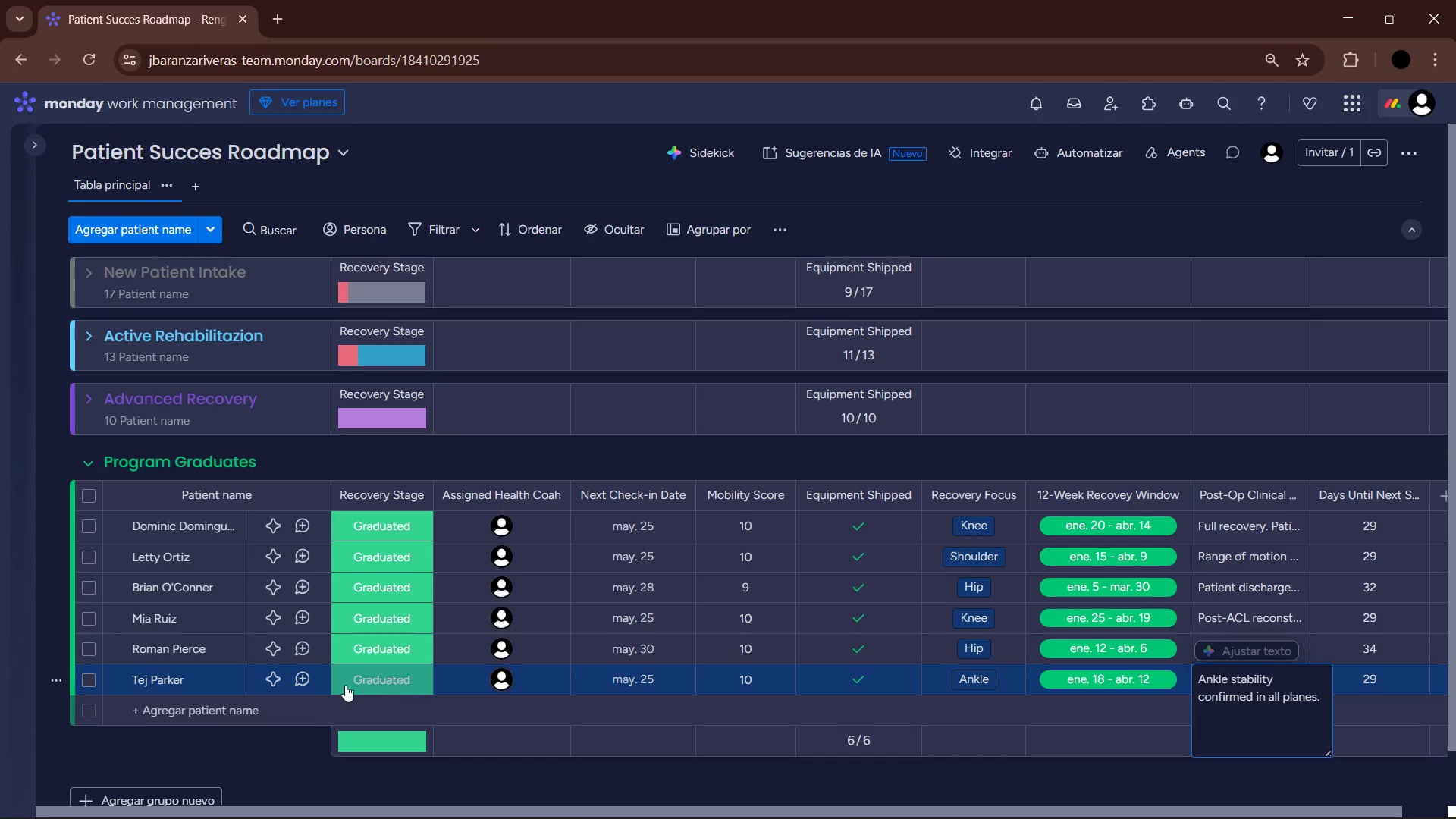 
left_click([190, 696])
 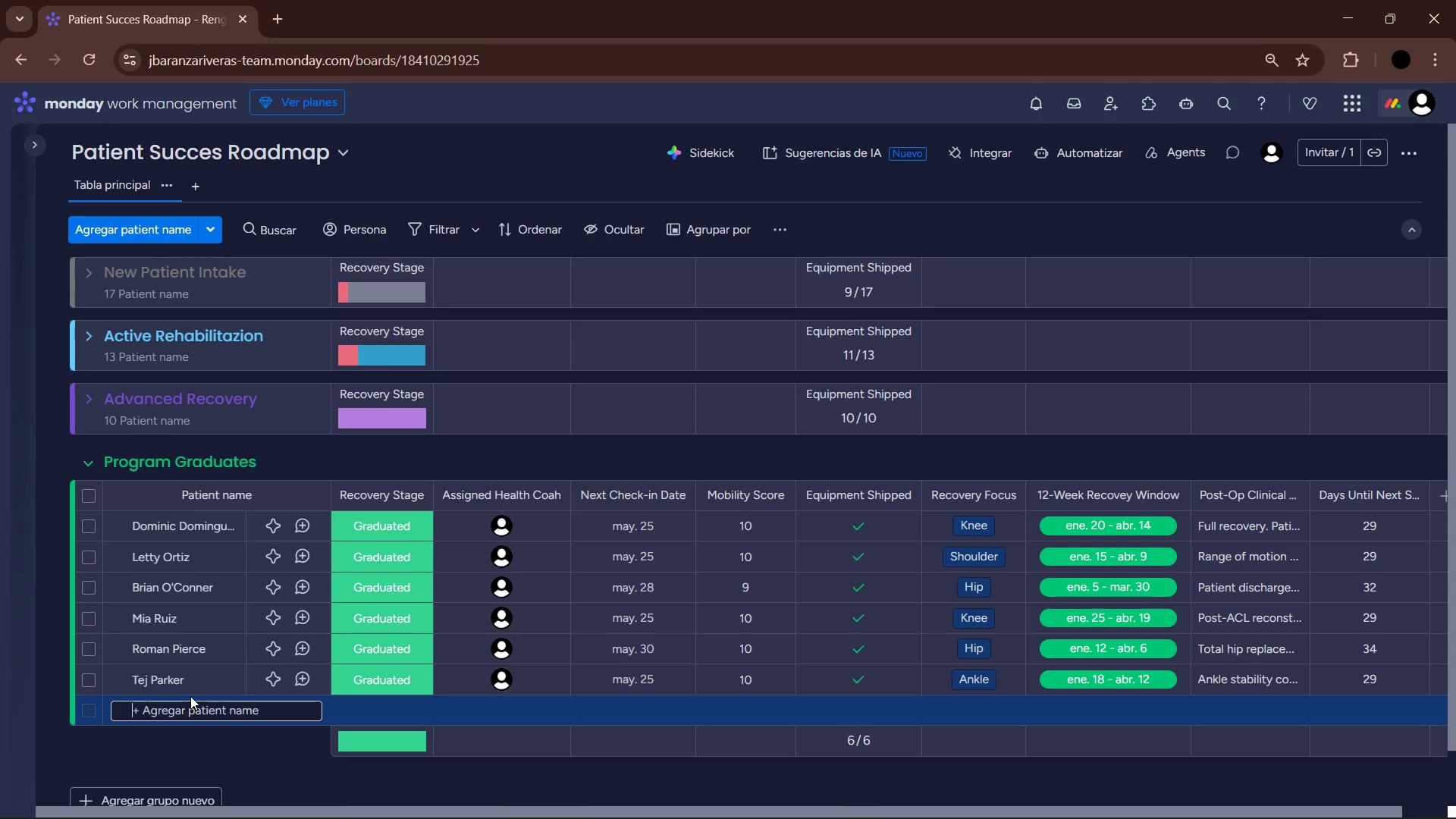 
type(Han Luie )
key(Backspace)
key(Backspace)
key(Backspace)
type(e)
 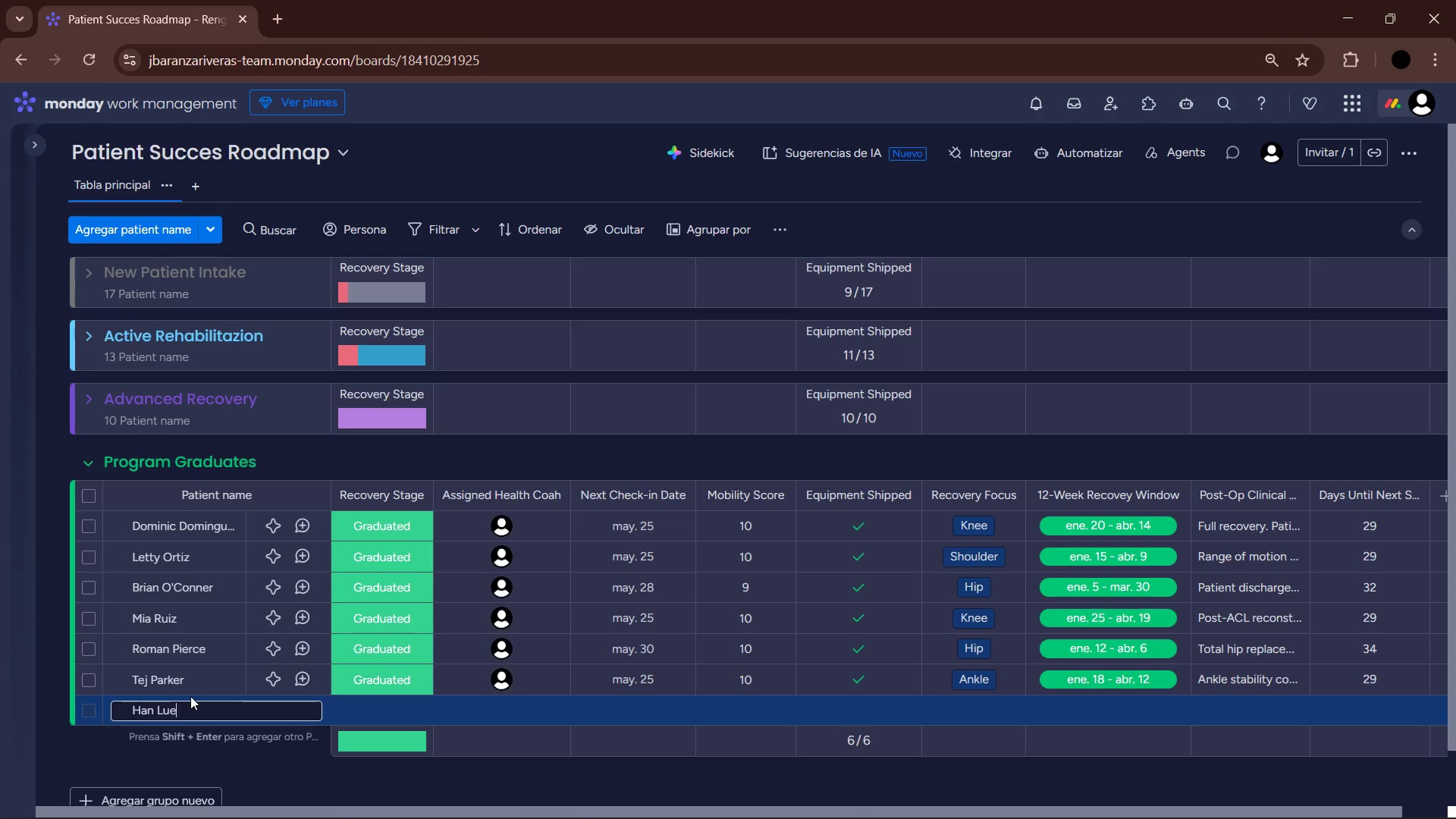 
key(Enter)
 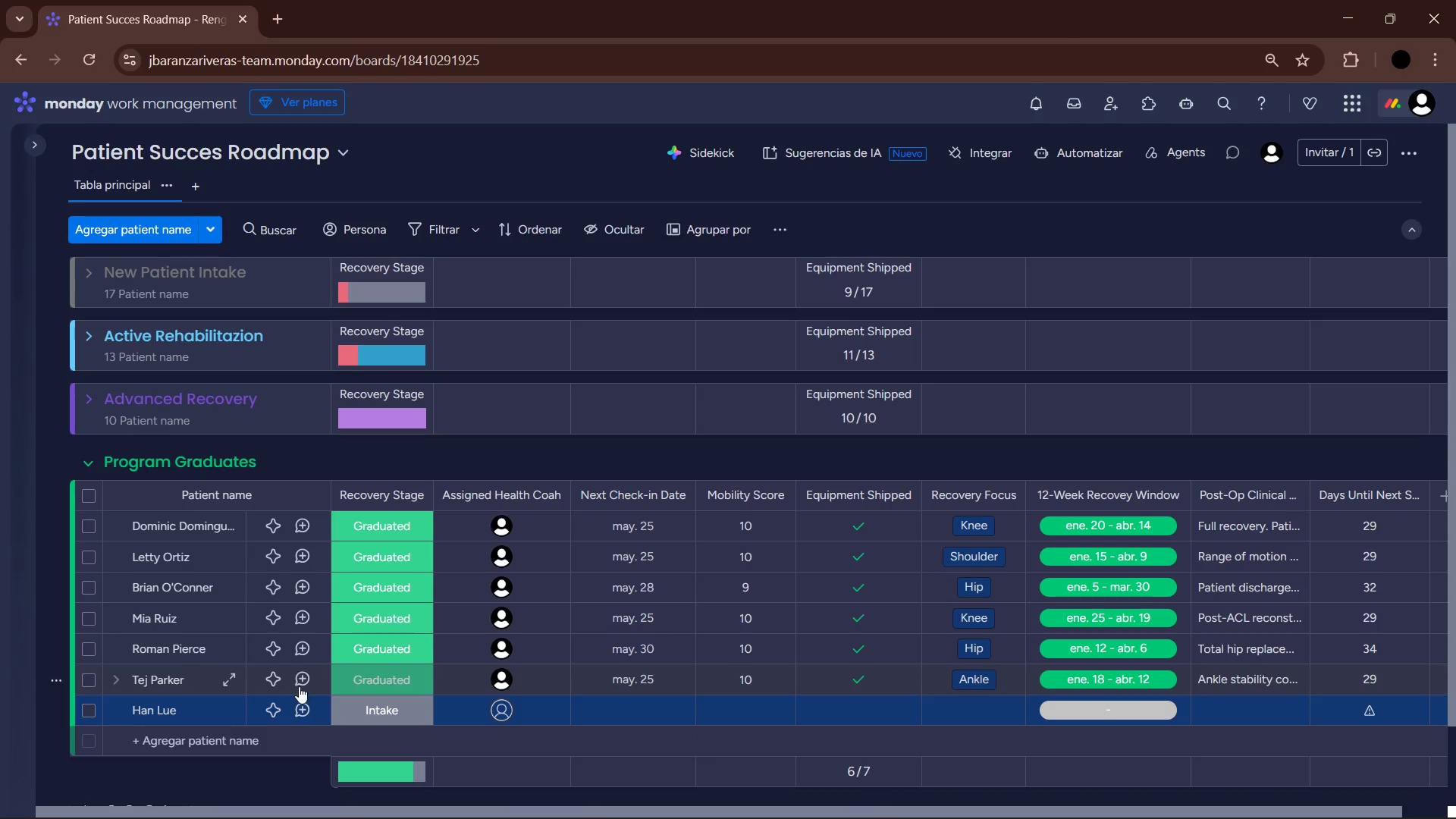 
left_click([406, 712])
 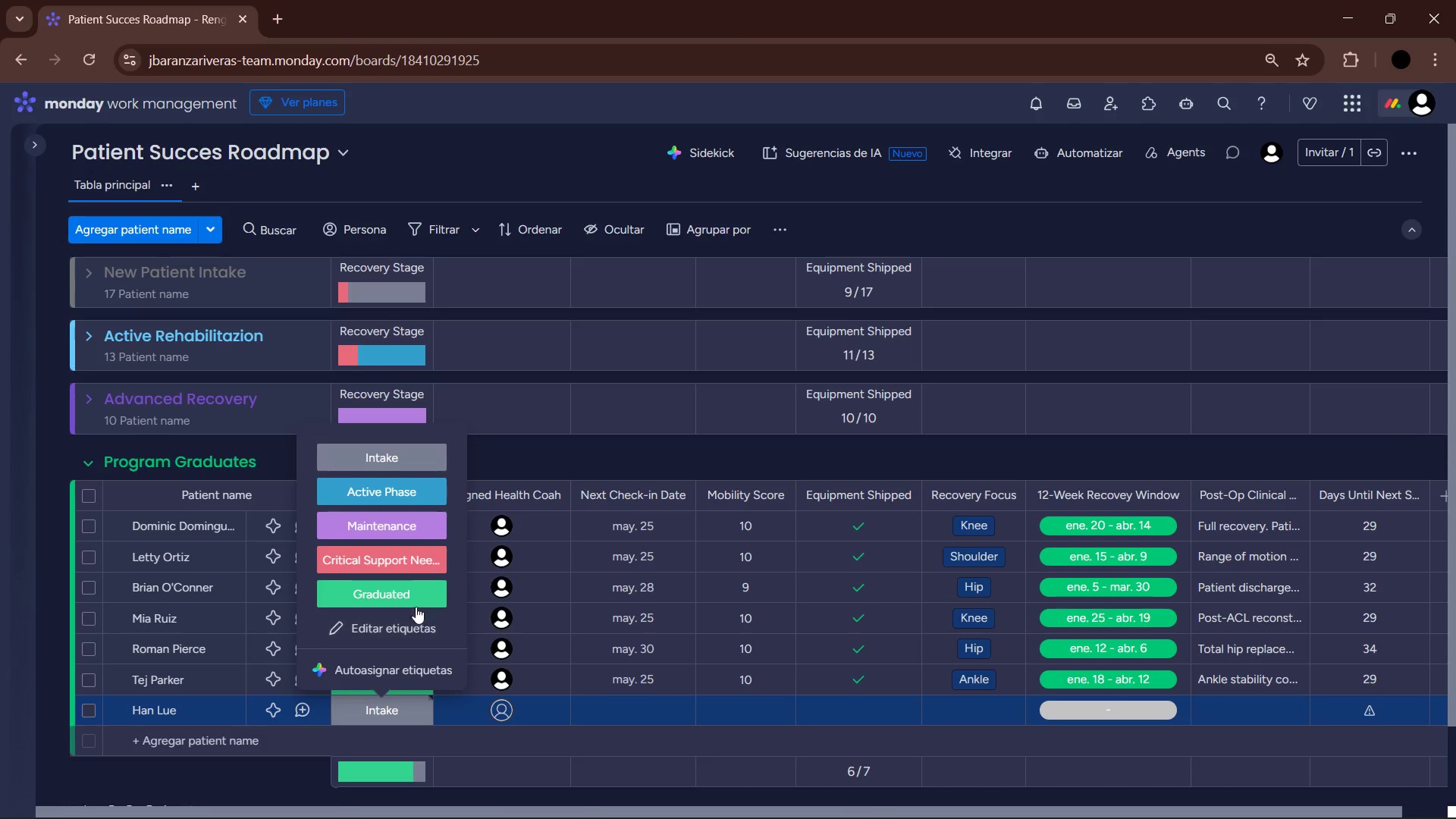 
left_click([412, 597])
 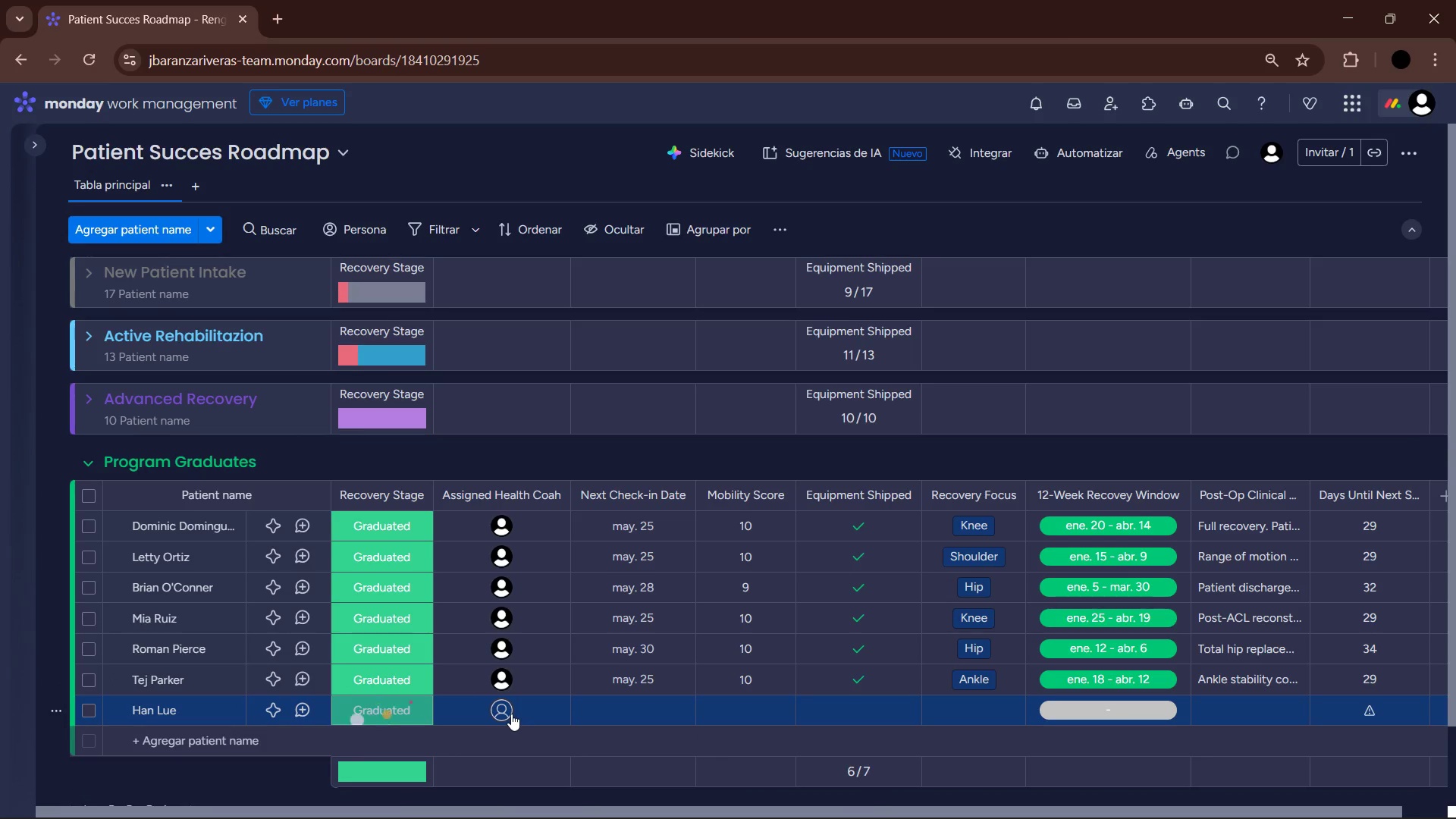 
left_click([511, 714])
 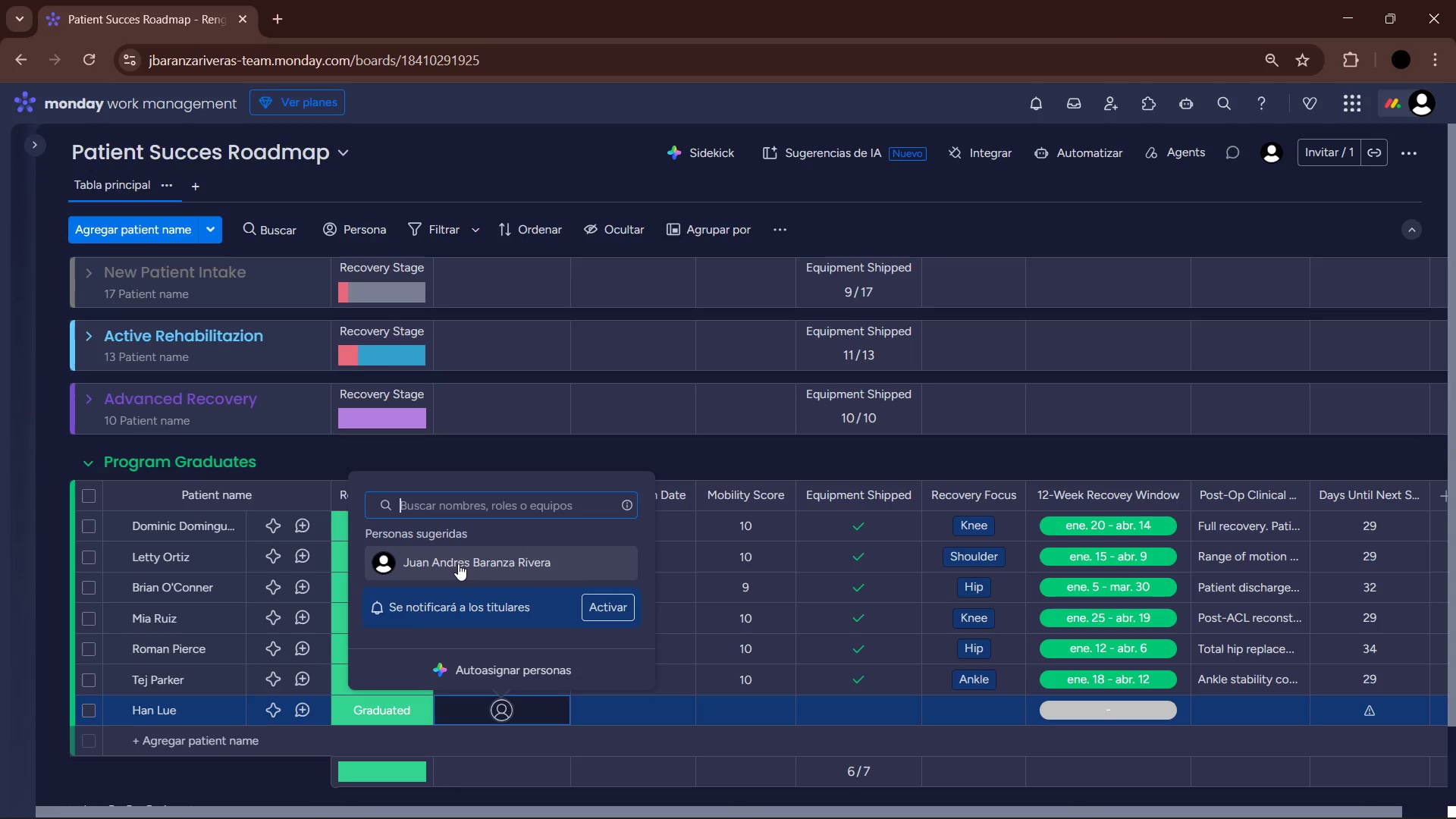 
left_click([458, 551])
 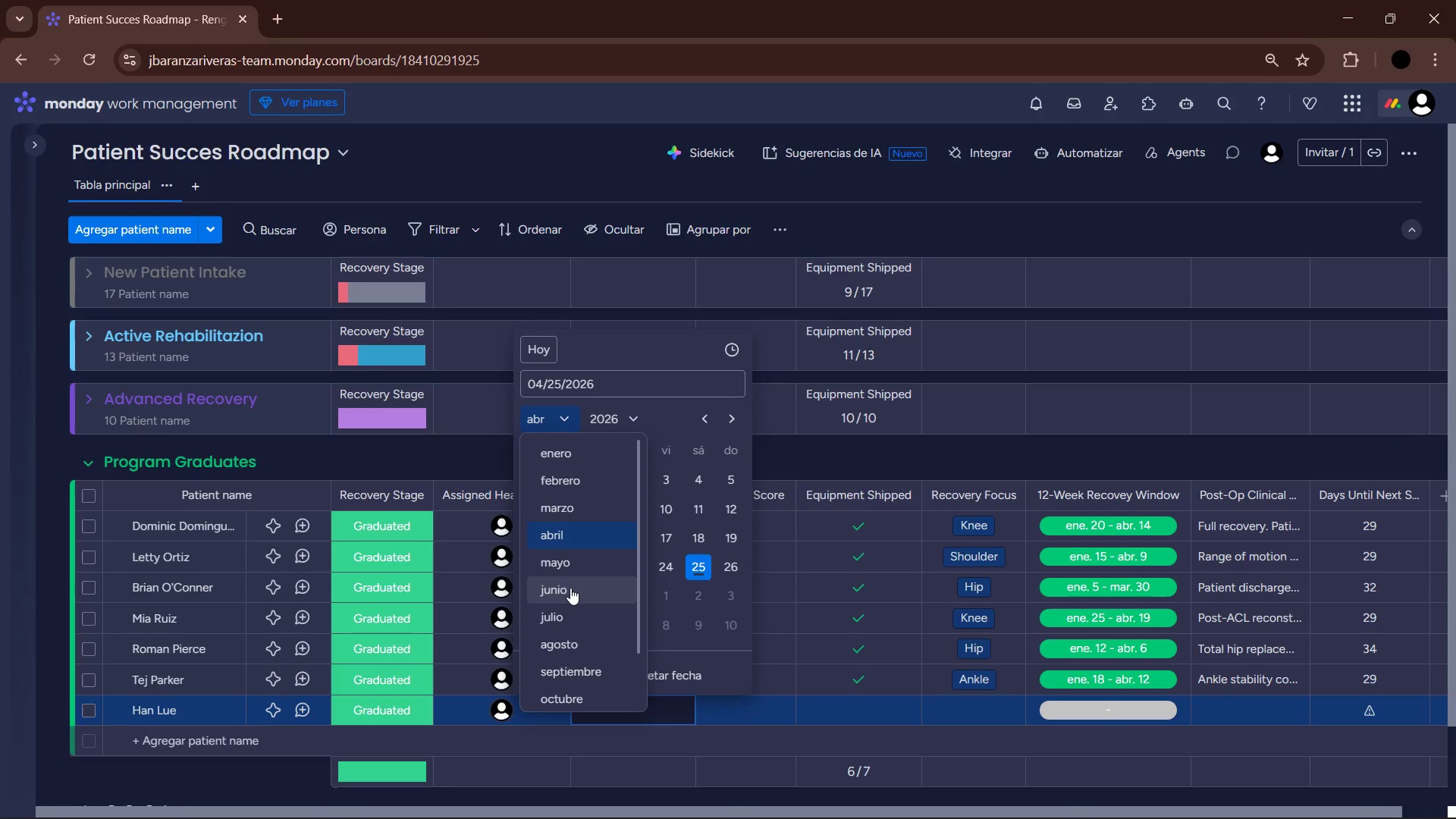 
left_click([579, 555])
 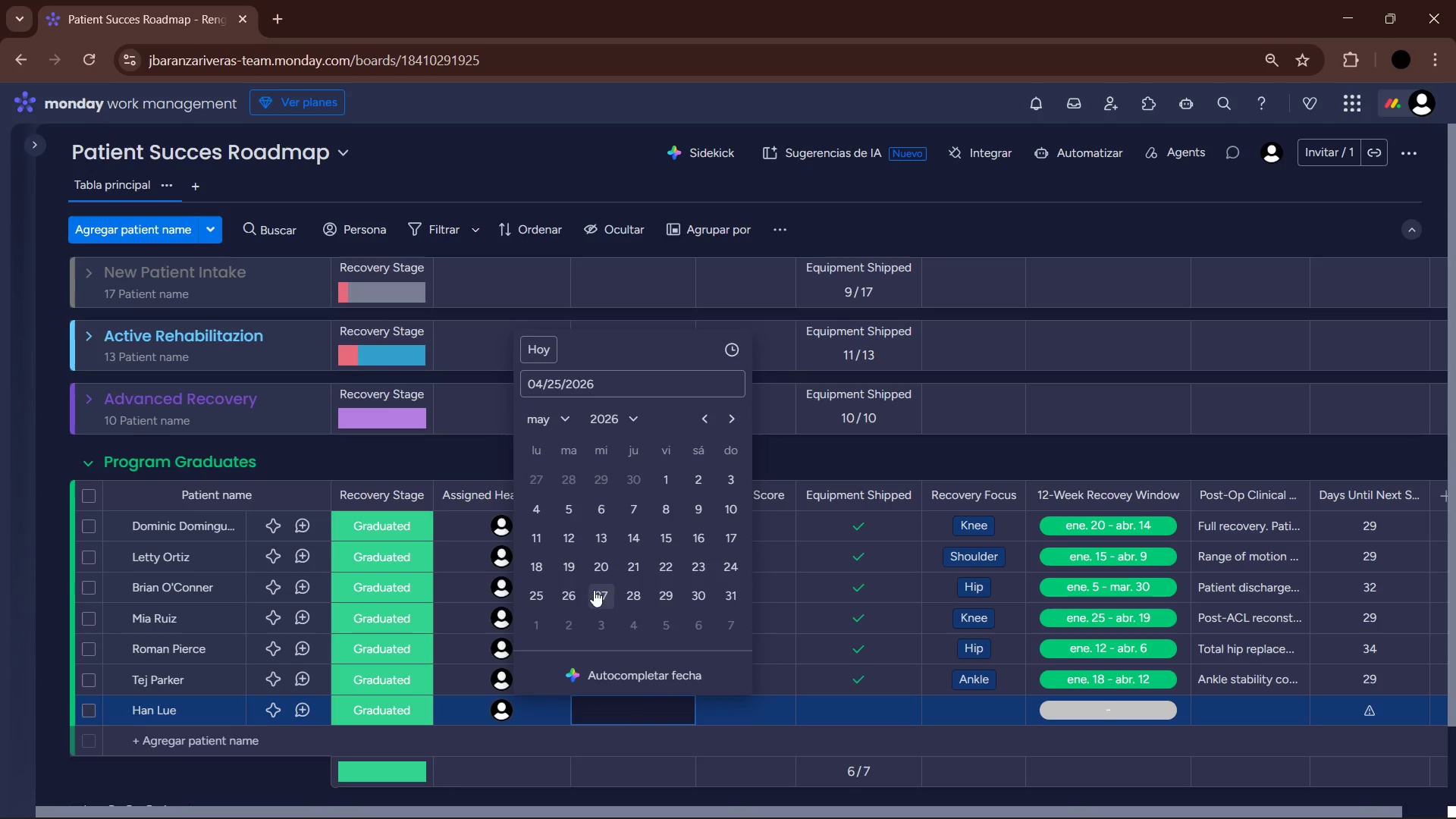 
left_click([573, 590])
 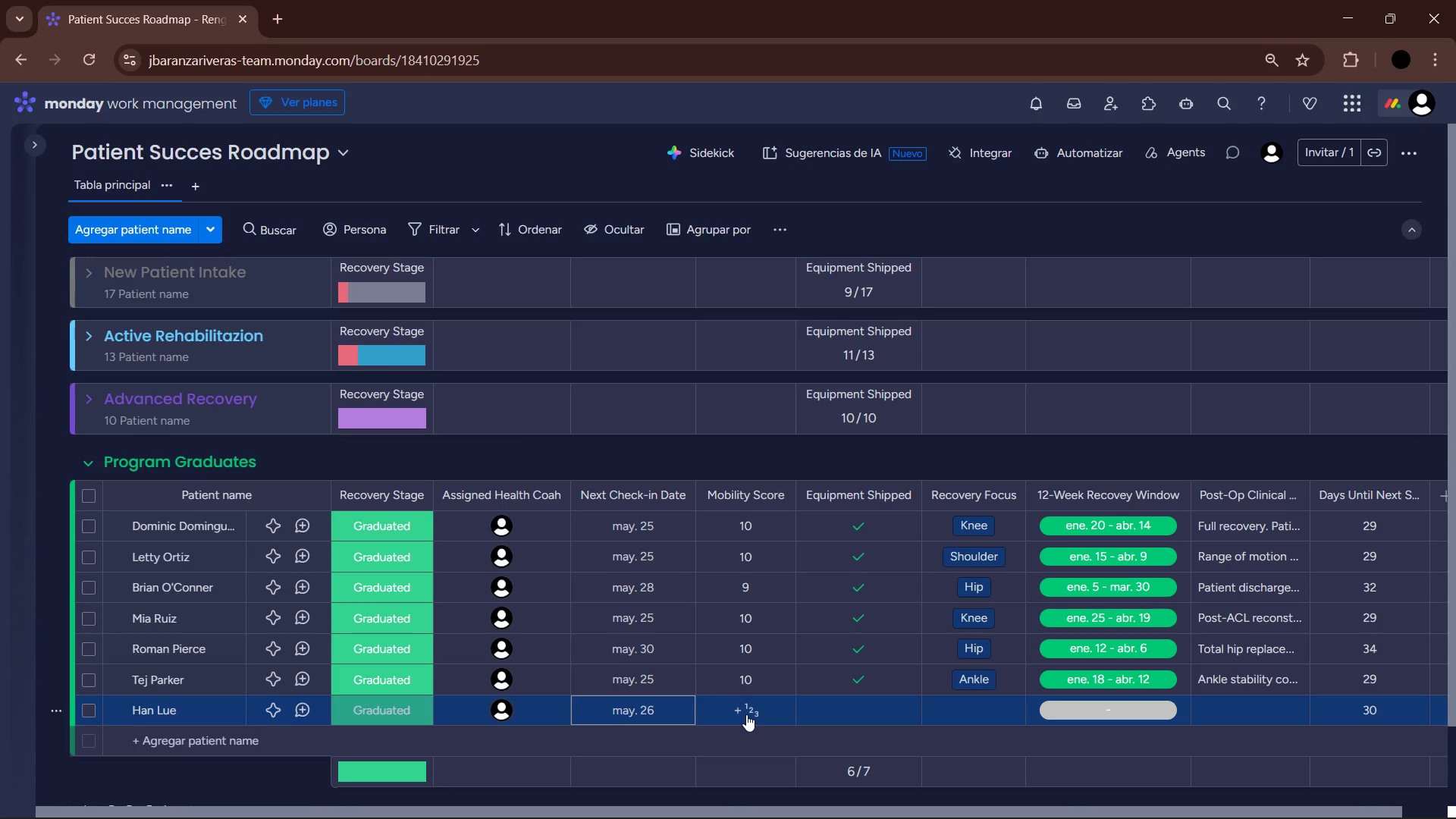 
left_click([745, 714])
 